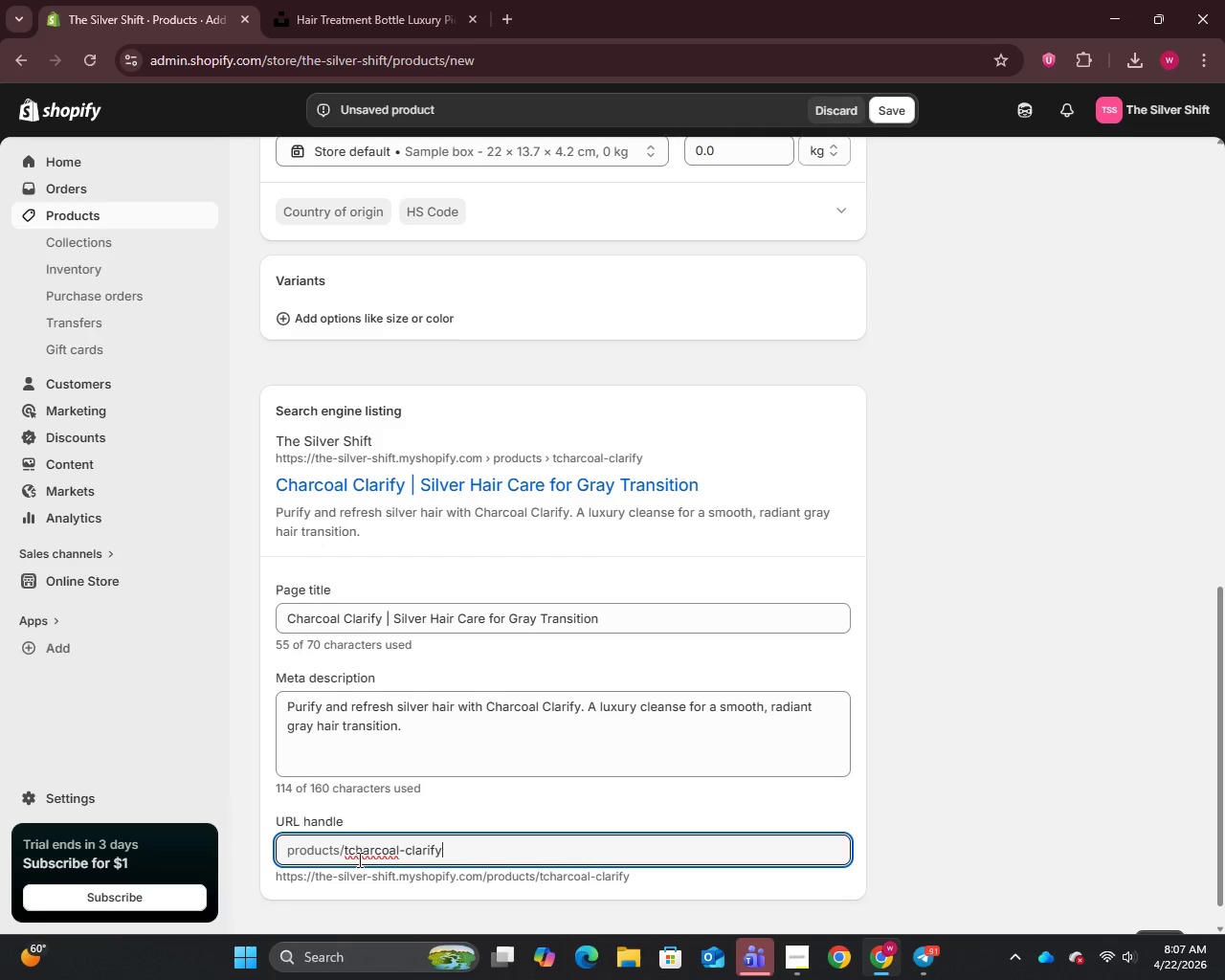 
wait(8.22)
 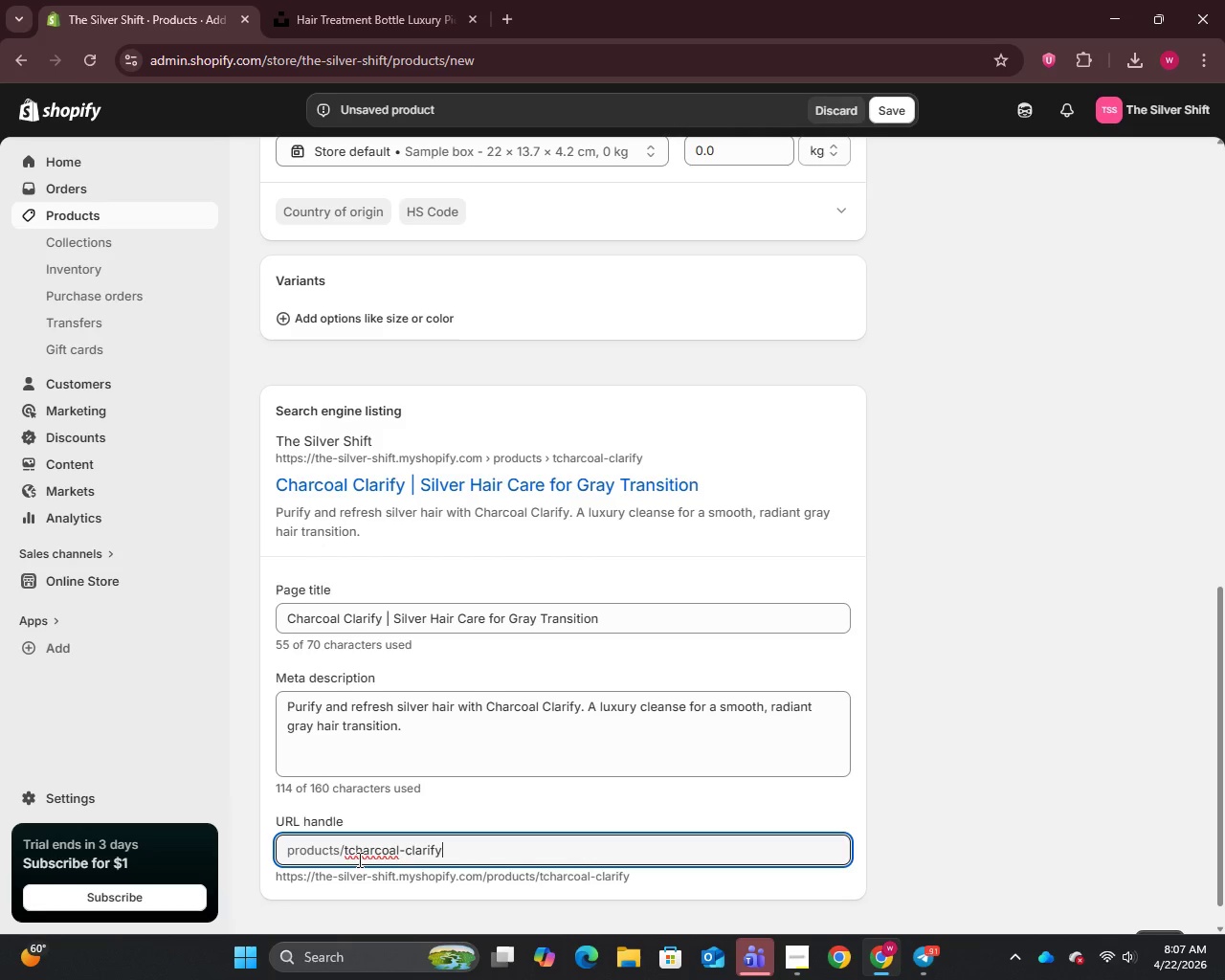 
left_click([344, 856])
 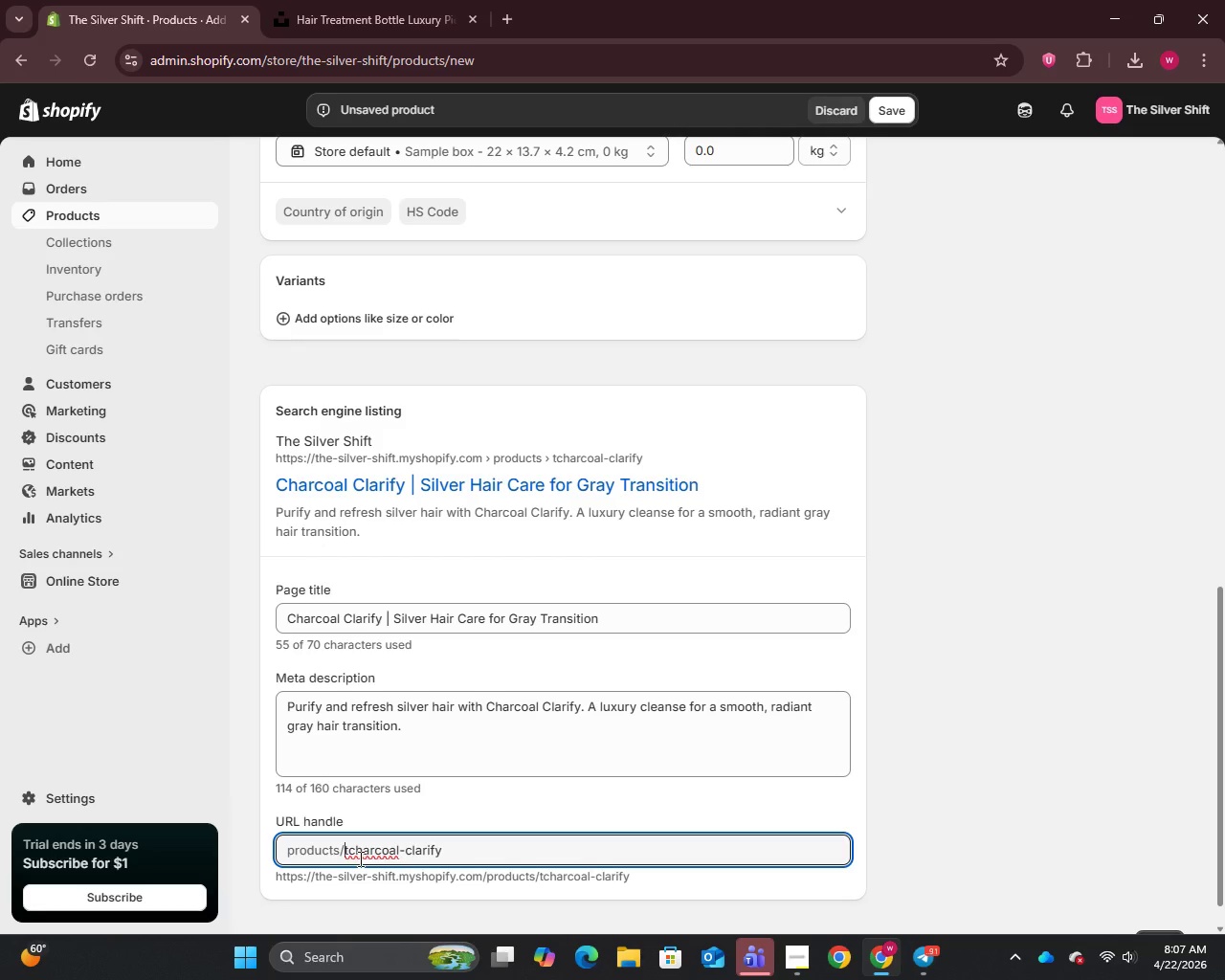 
left_click([355, 854])
 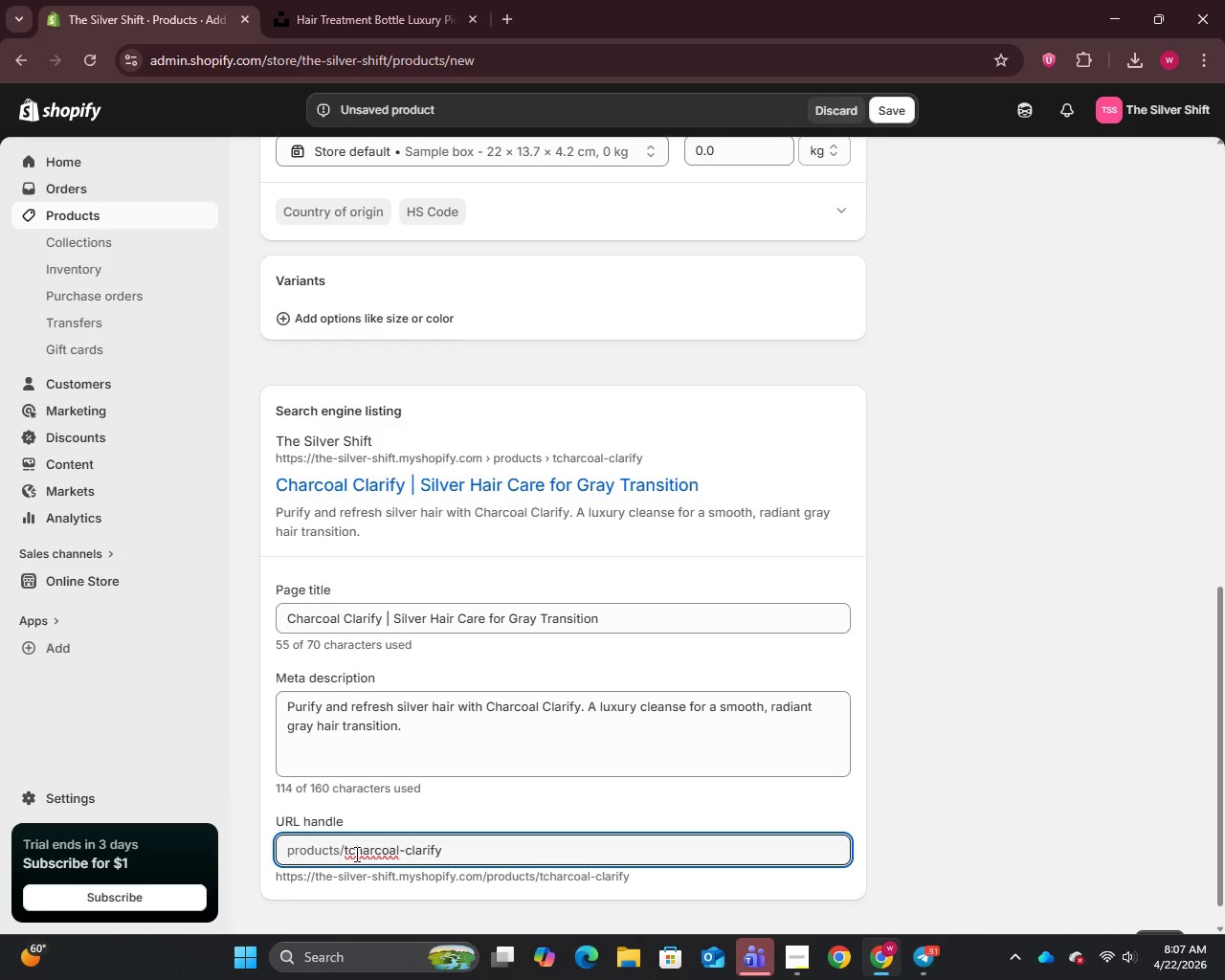 
key(Backspace)
 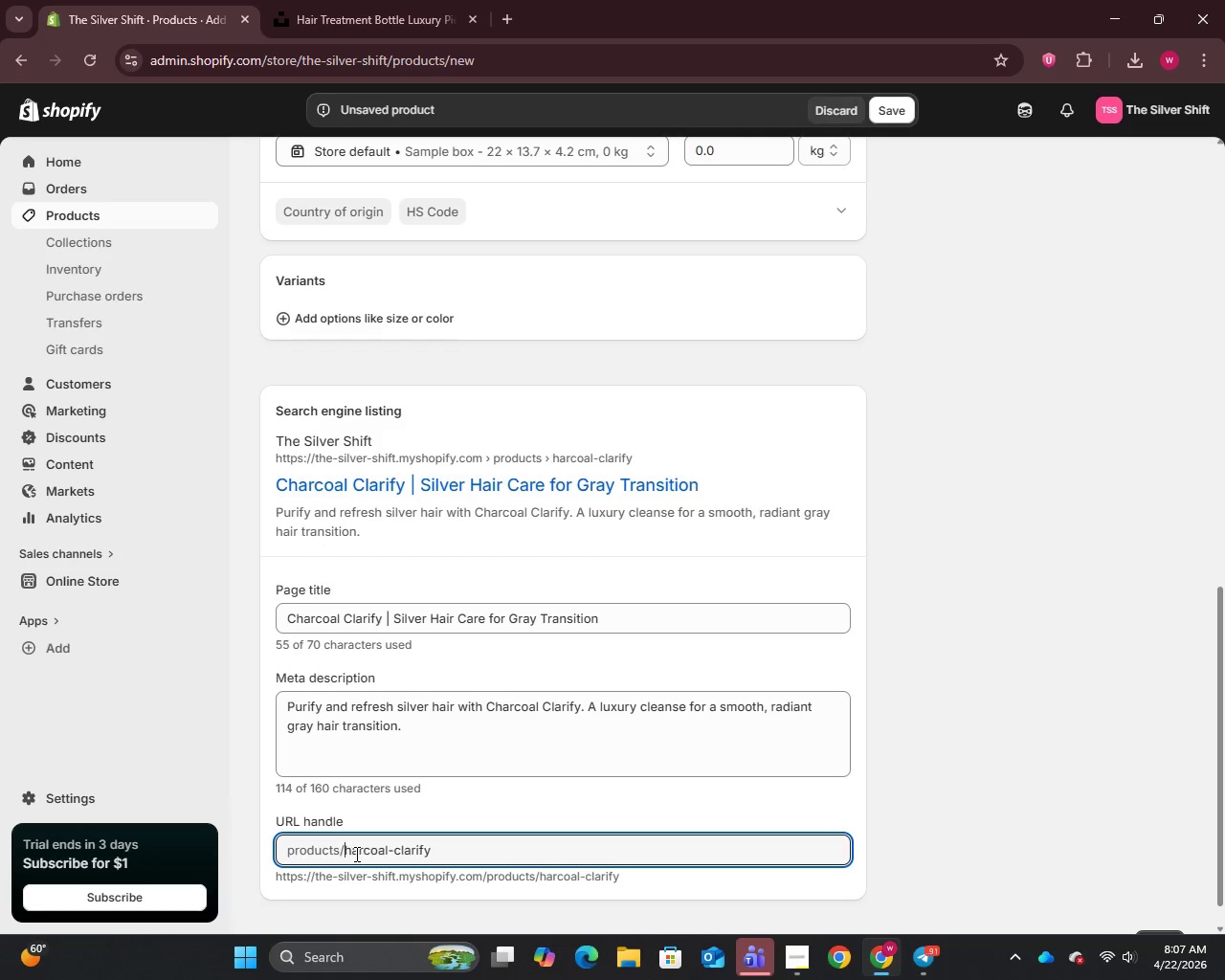 
key(Backspace)
 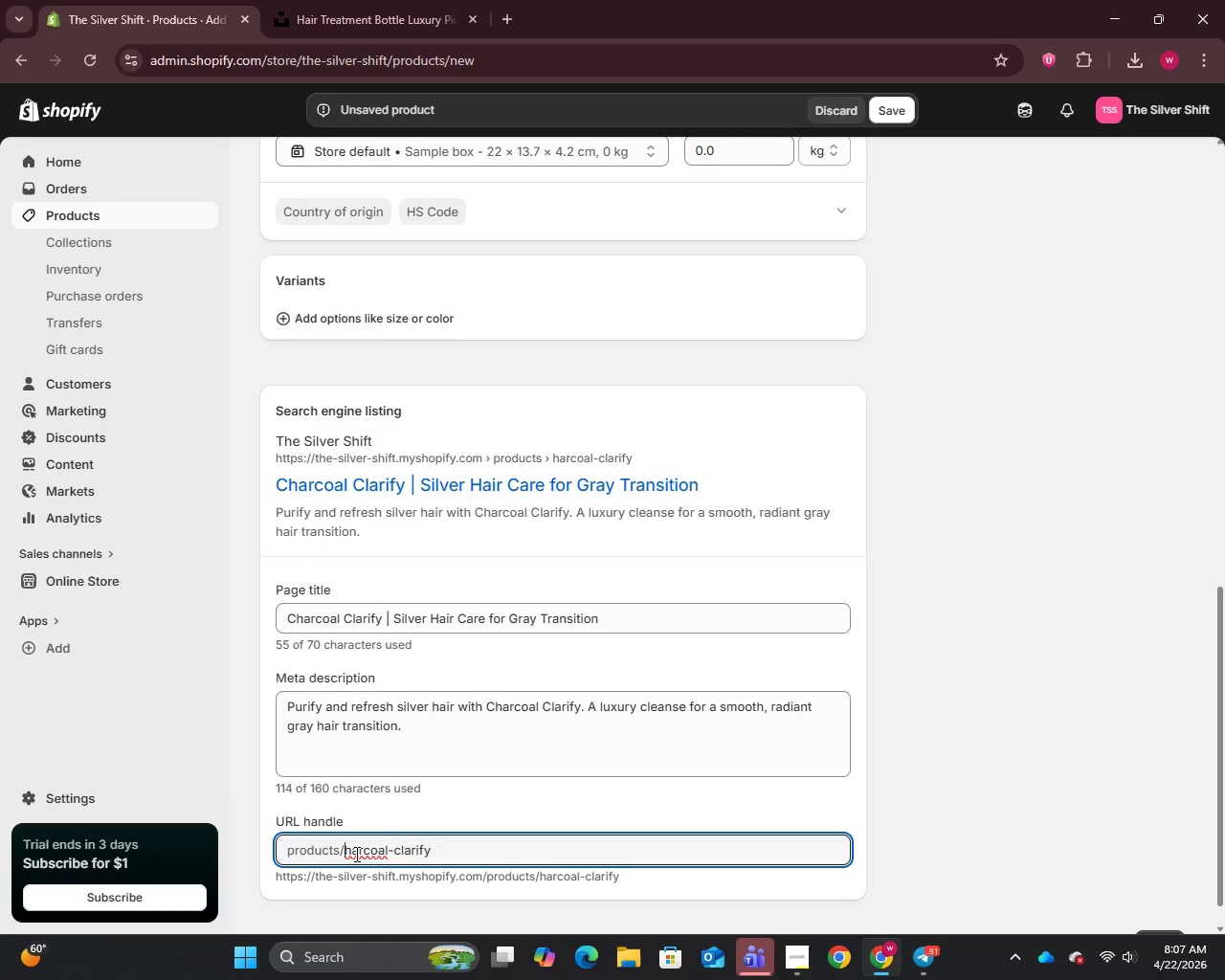 
key(C)
 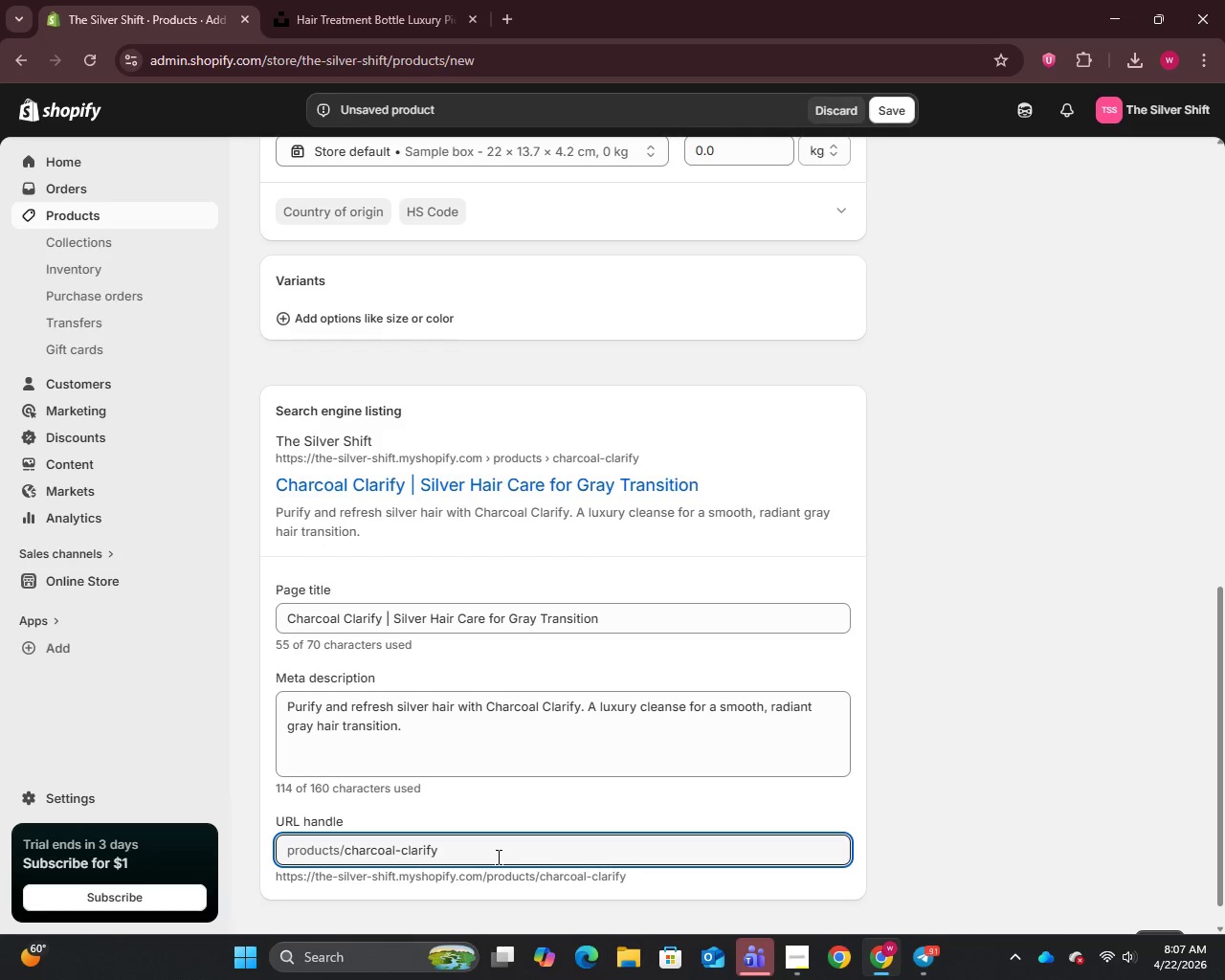 
left_click([497, 857])
 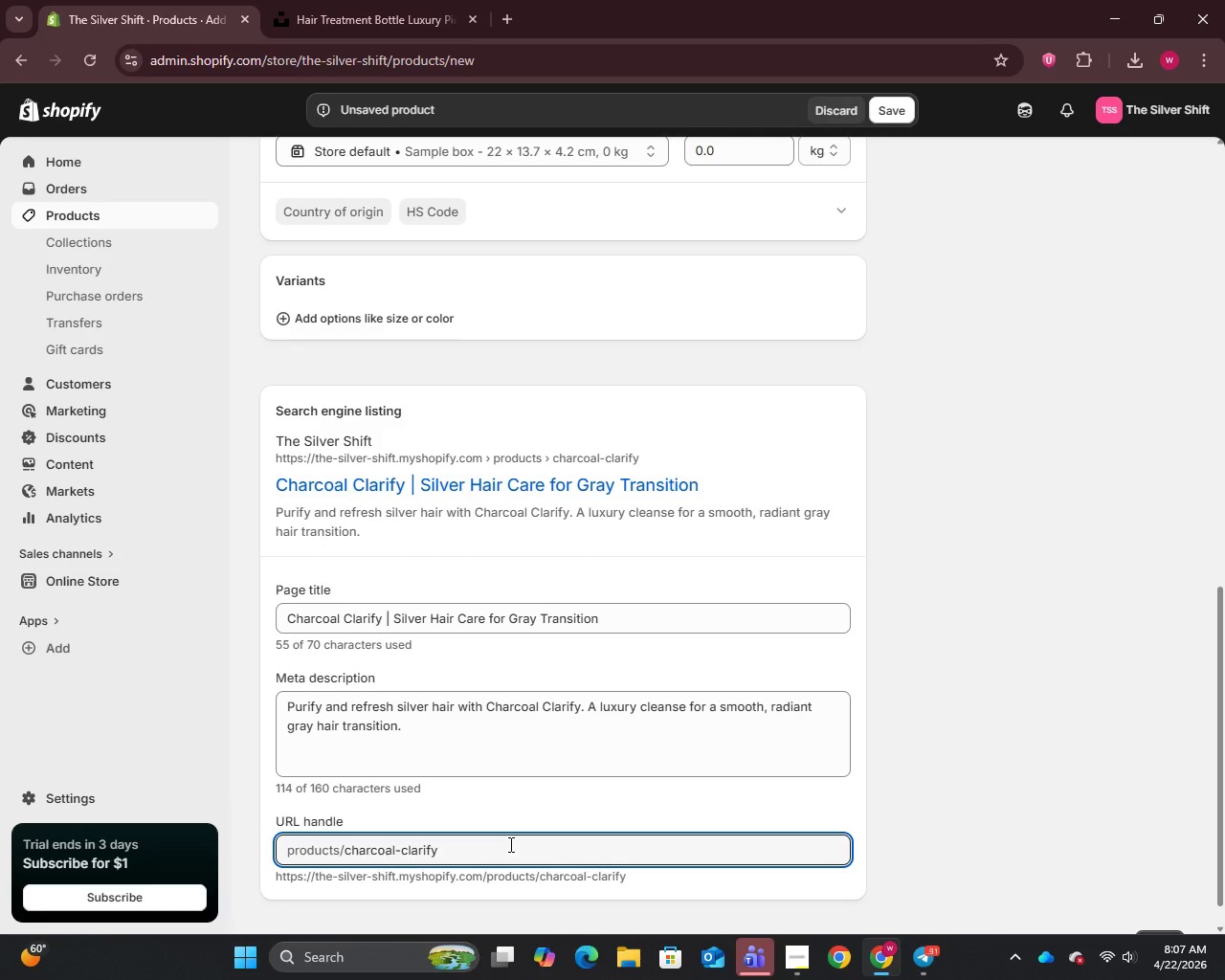 
type(- )
key(Backspace)
type(silver hai)
key(Backspace)
key(Backspace)
key(Backspace)
key(Backspace)
type(-hair ca)
key(Backspace)
key(Backspace)
key(Backspace)
type(-care)
 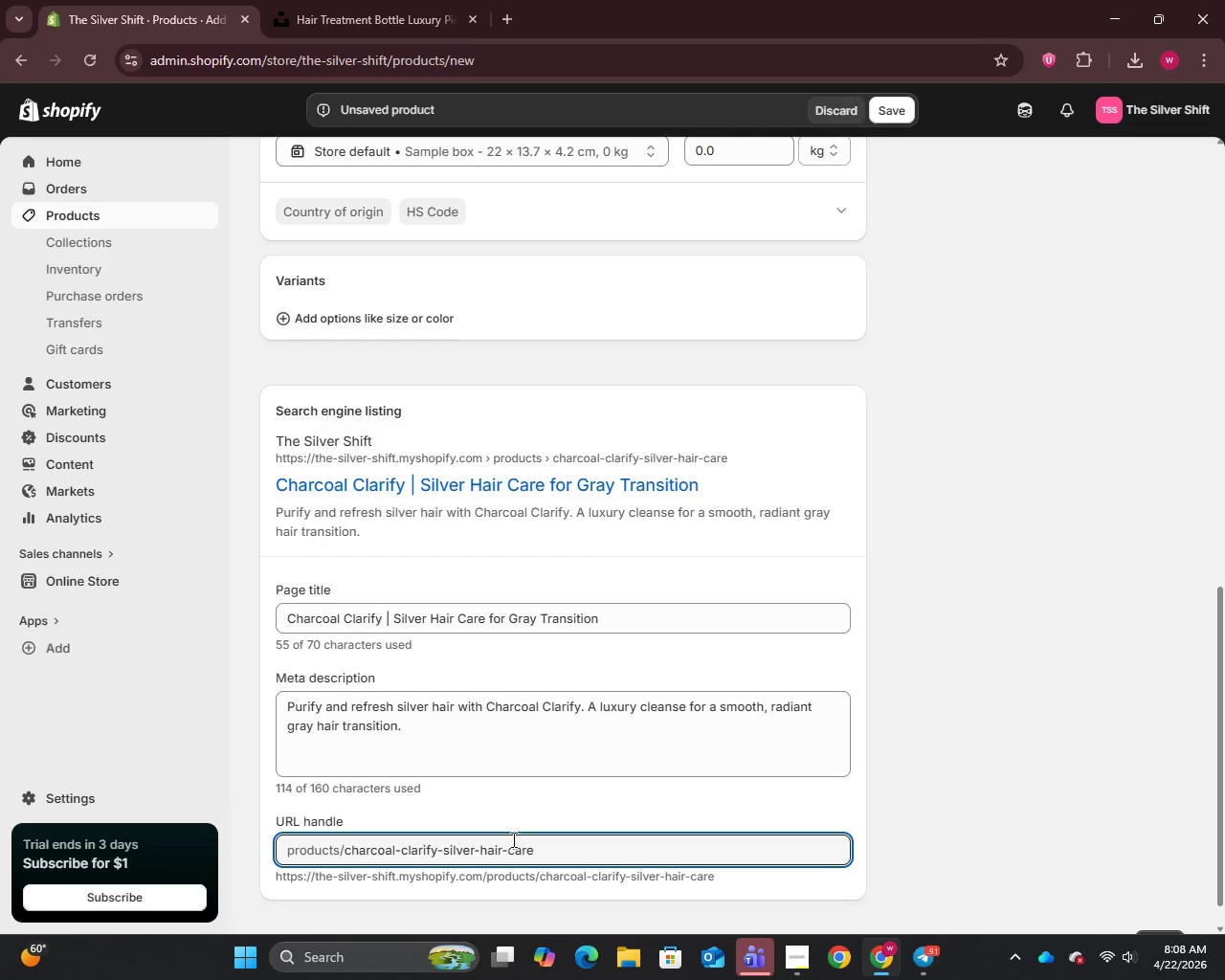 
scroll: coordinate [281, 395], scroll_direction: up, amount: 2.0
 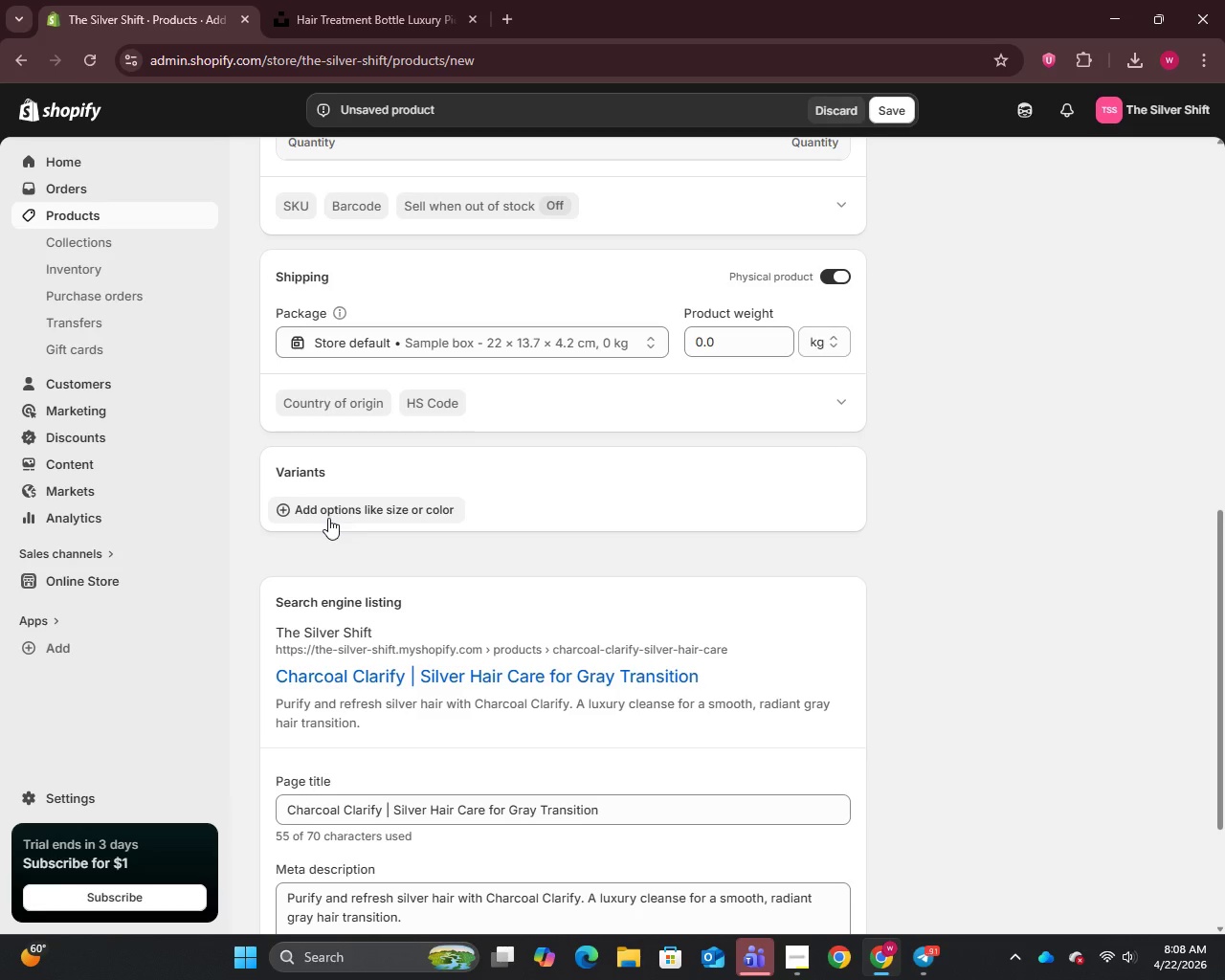 
left_click([331, 505])
 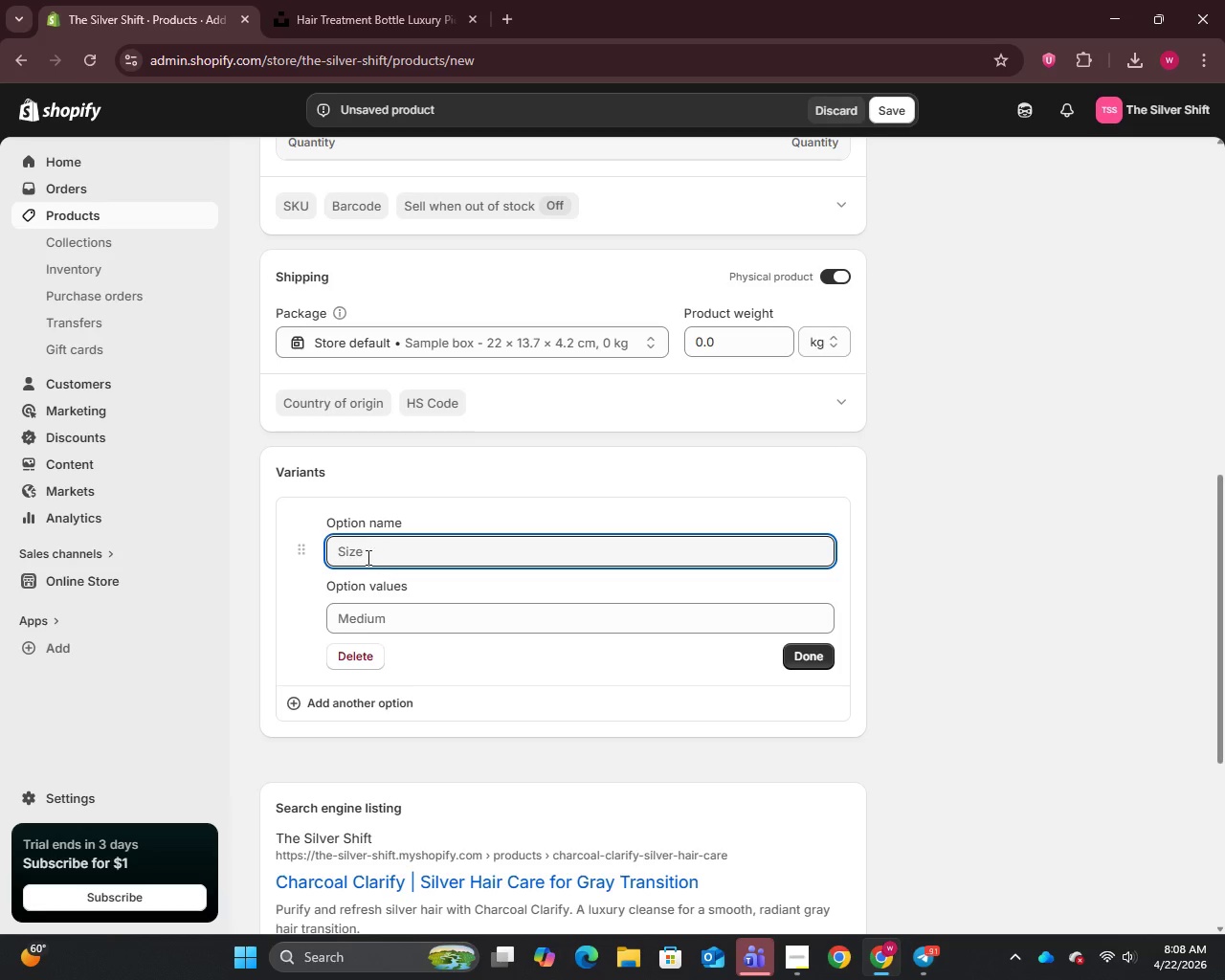 
left_click([366, 558])
 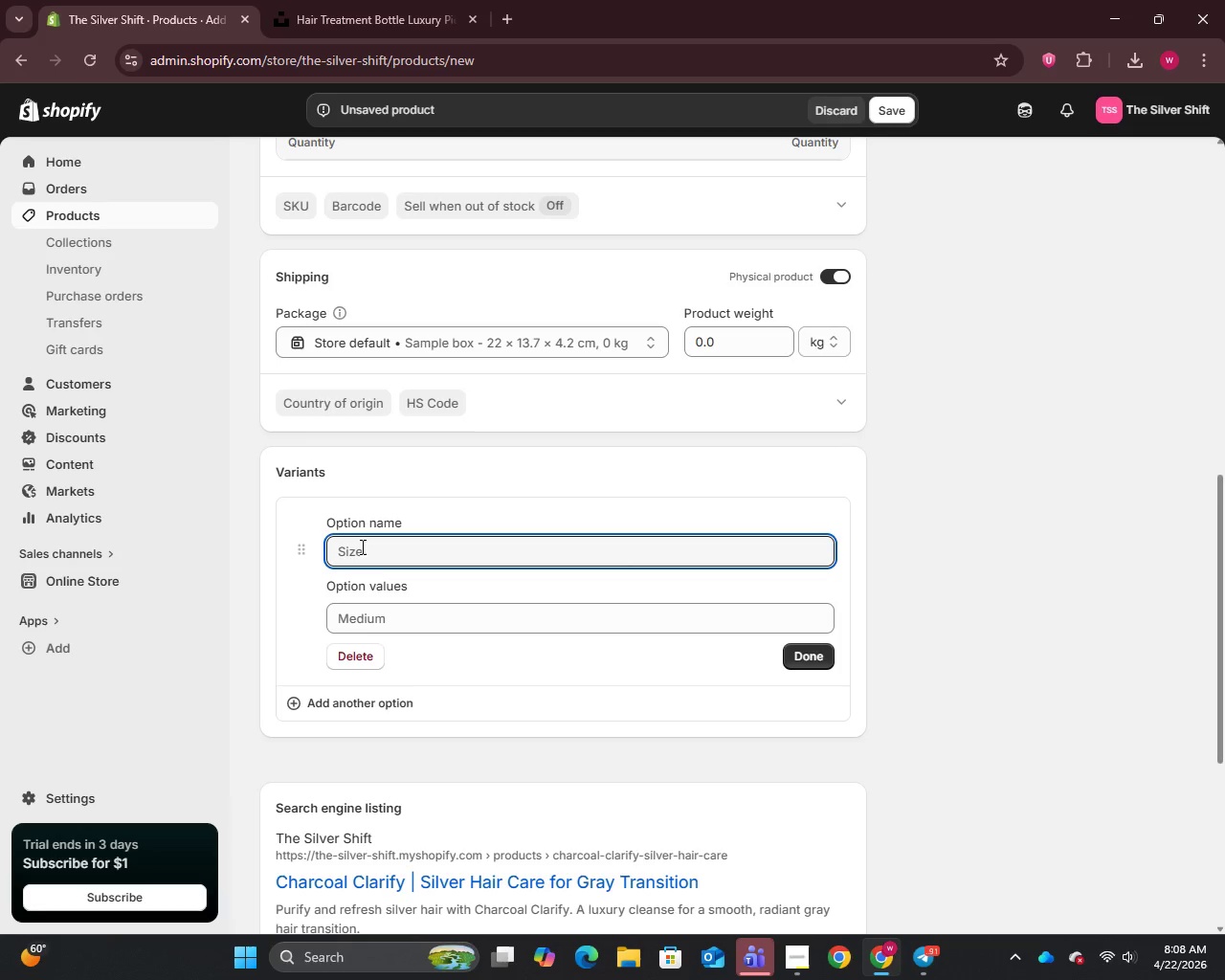 
type(Size)
 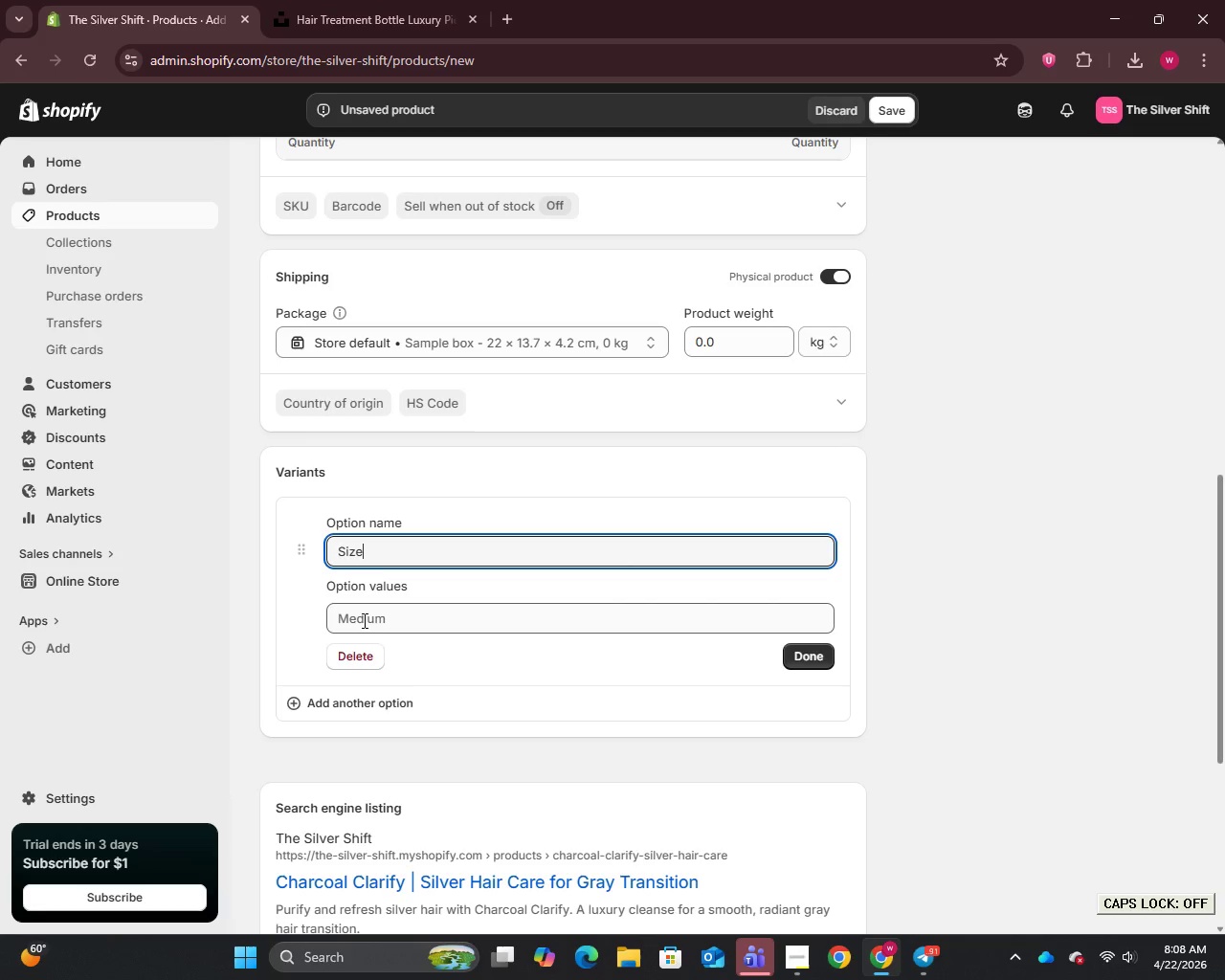 
left_click([365, 622])
 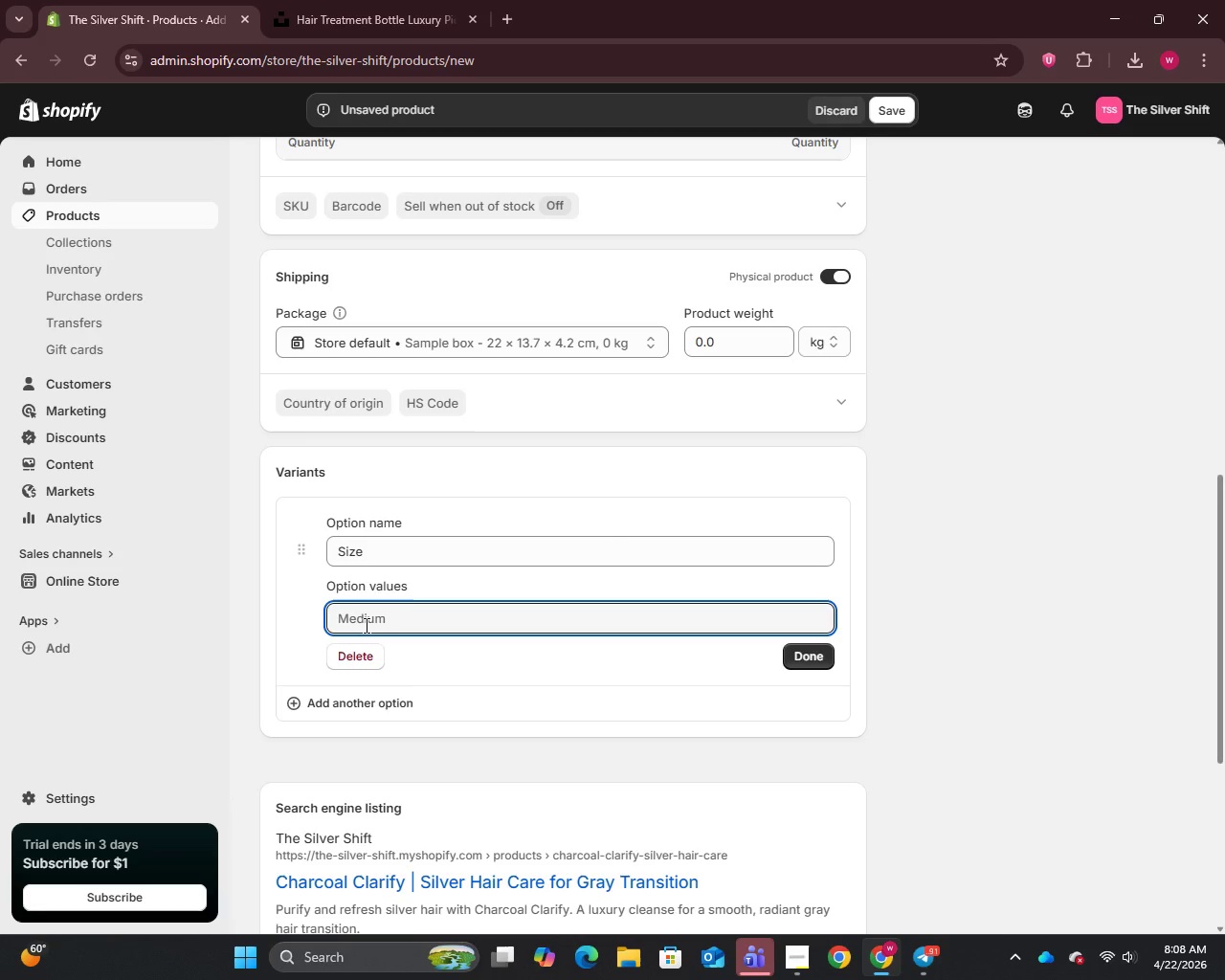 
type(Starter Size)
 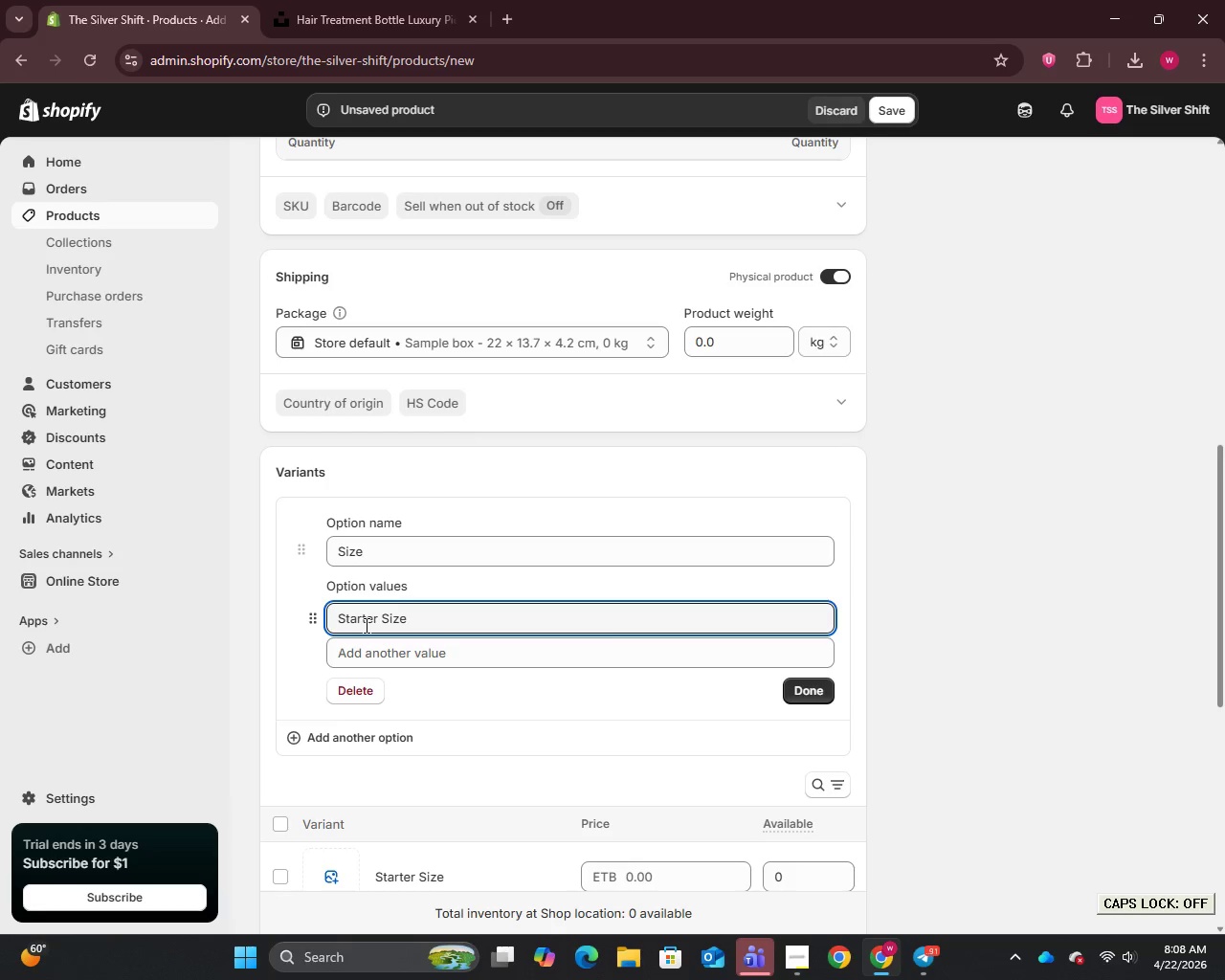 
key(Enter)
 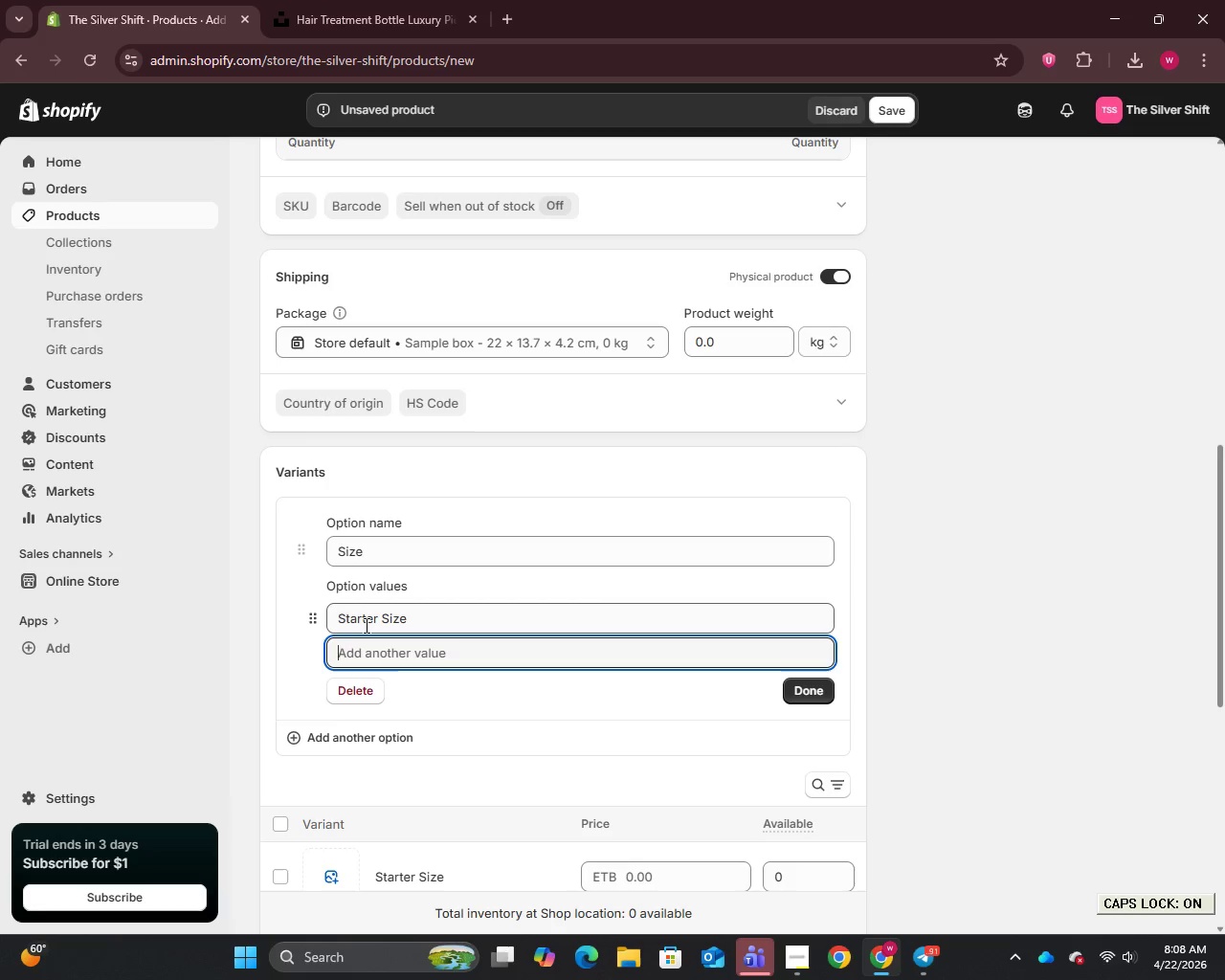 
type(Professional Size)
 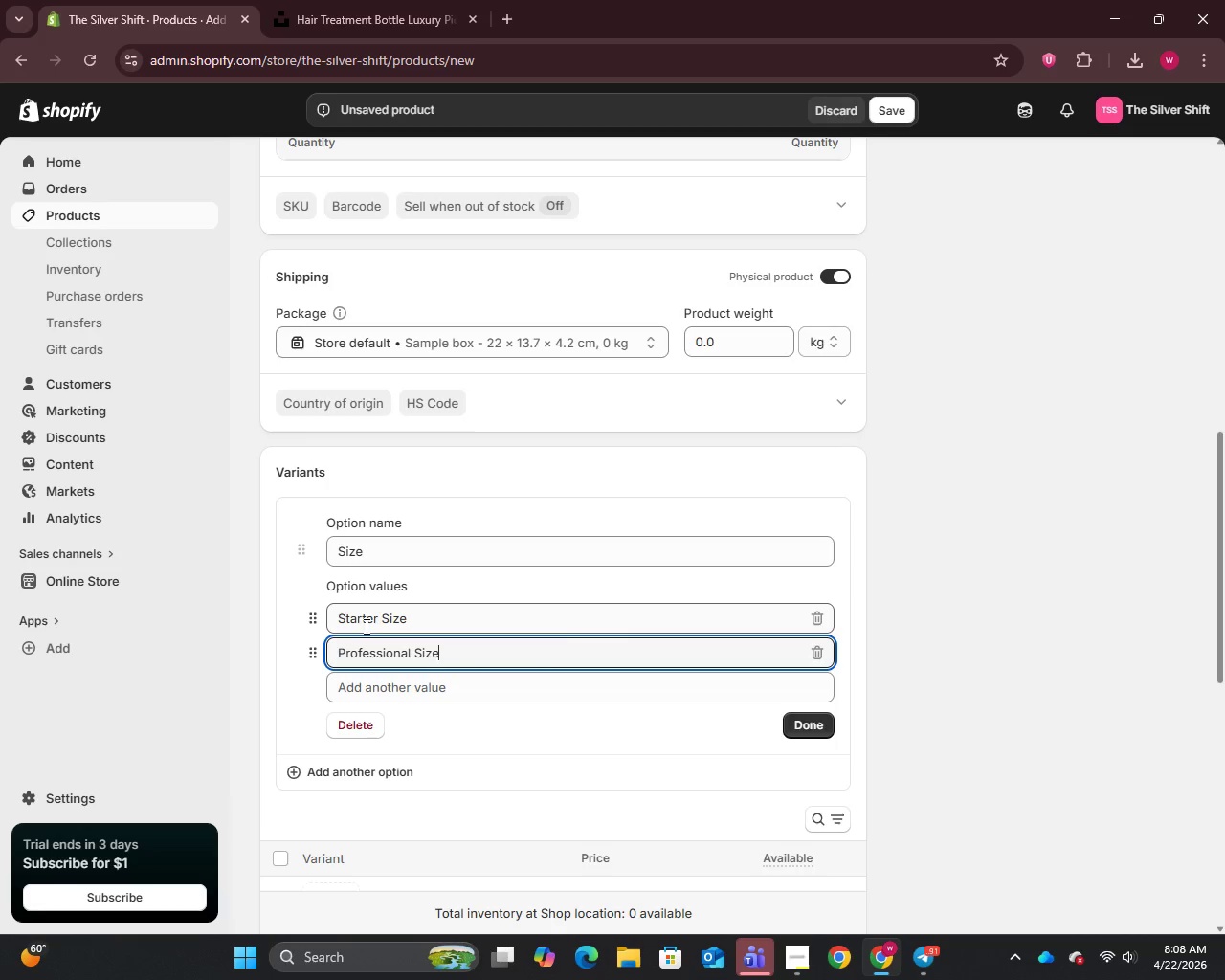 
scroll: coordinate [464, 616], scroll_direction: down, amount: 3.0
 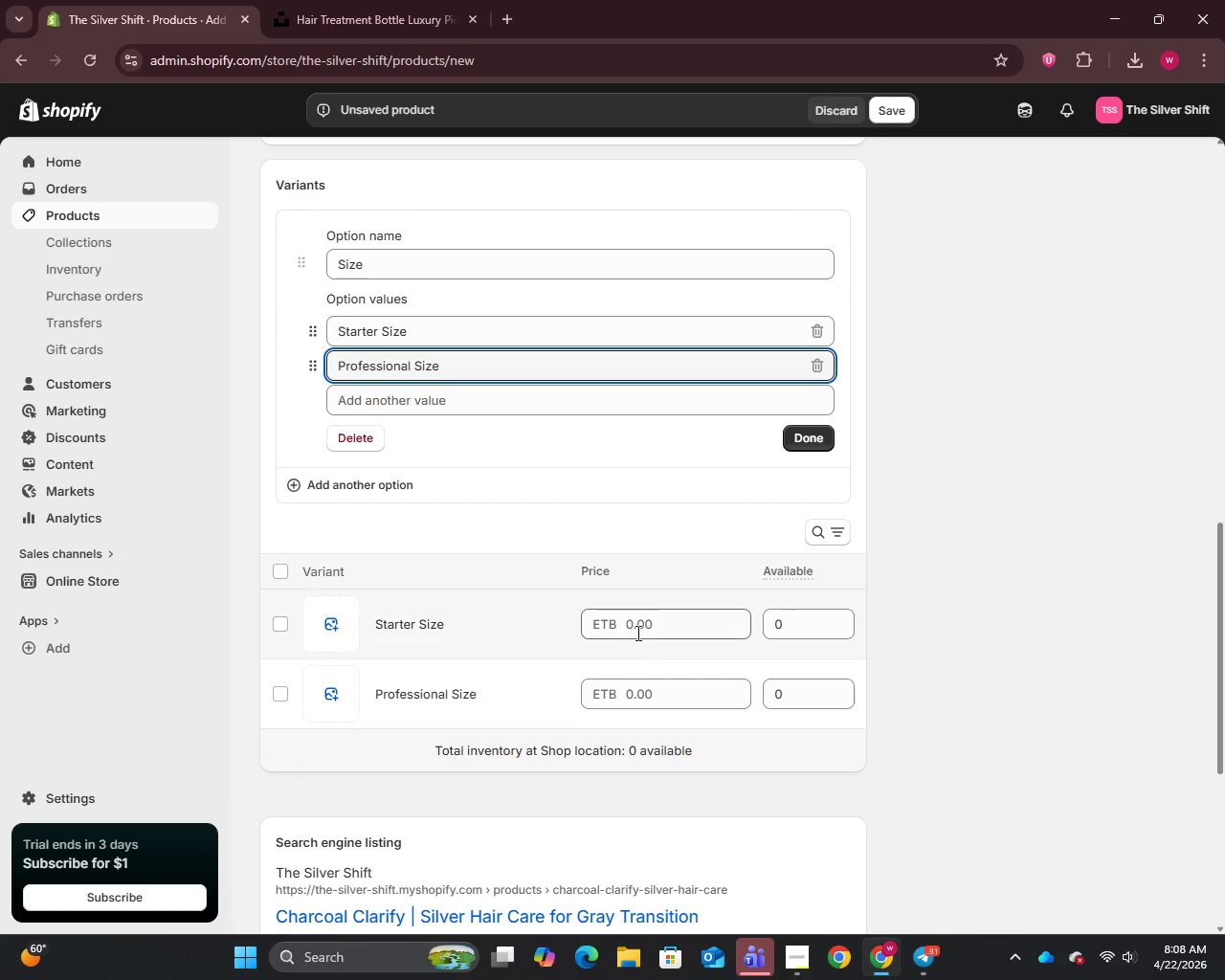 
left_click([636, 630])
 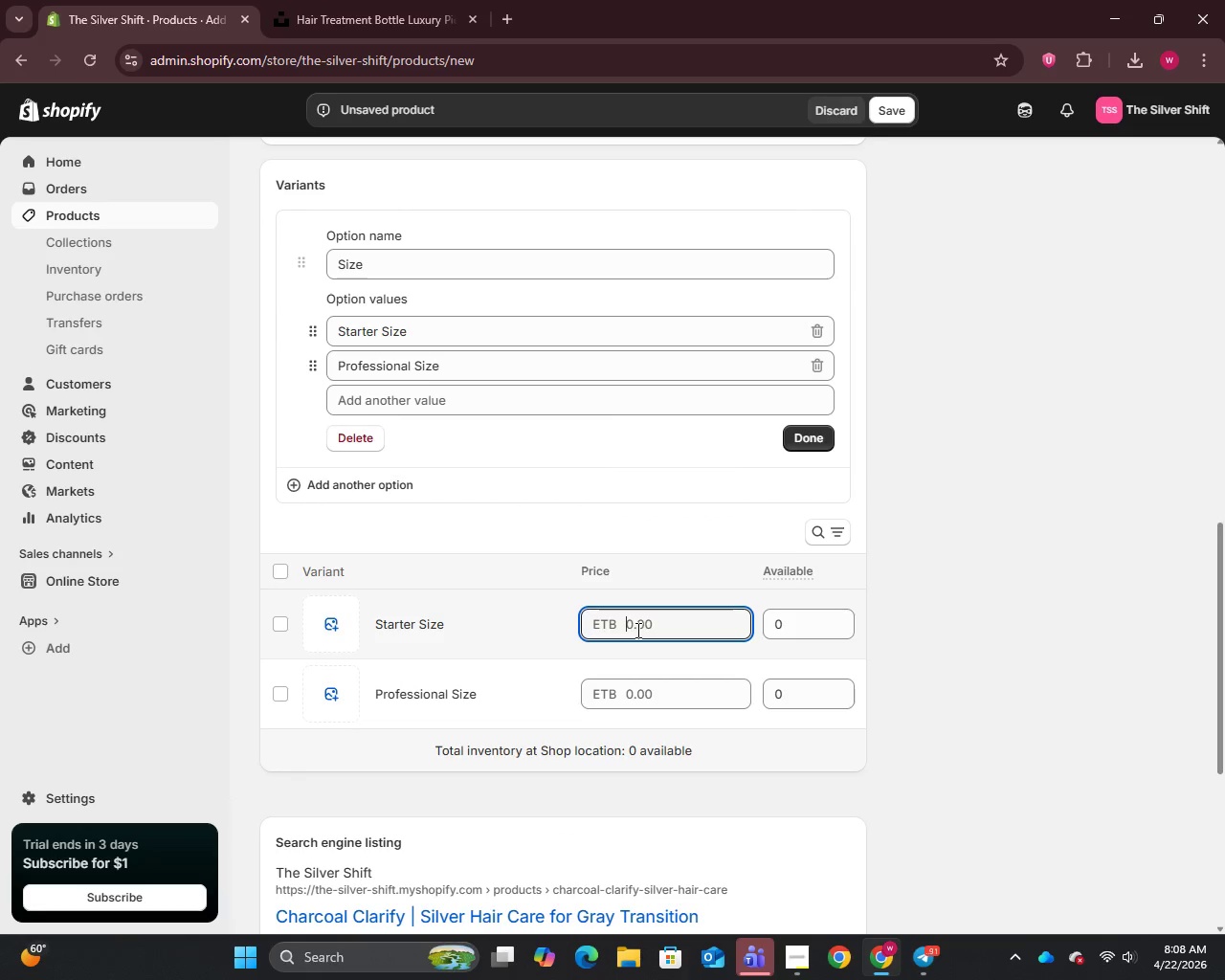 
type(31)
 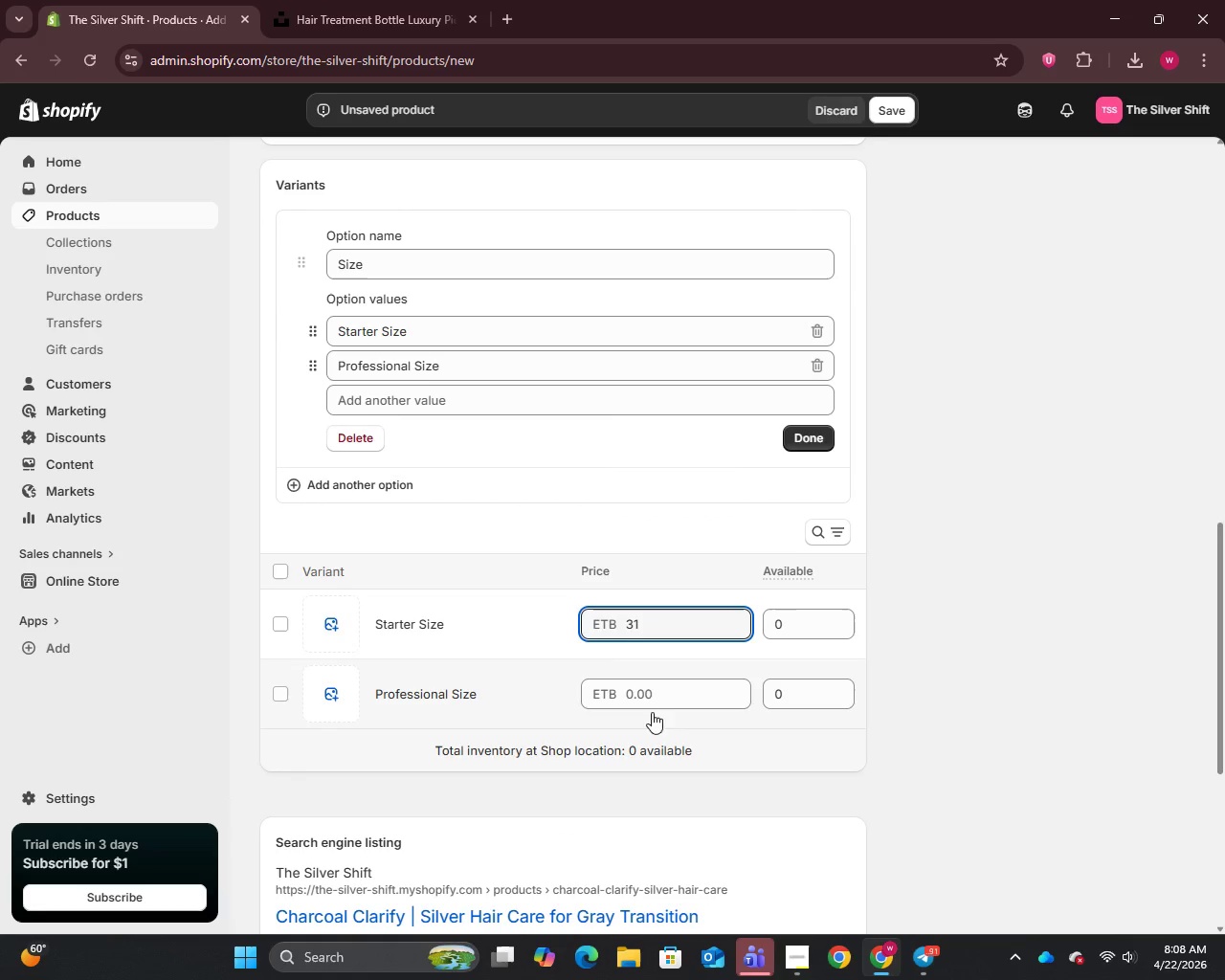 
left_click([649, 695])
 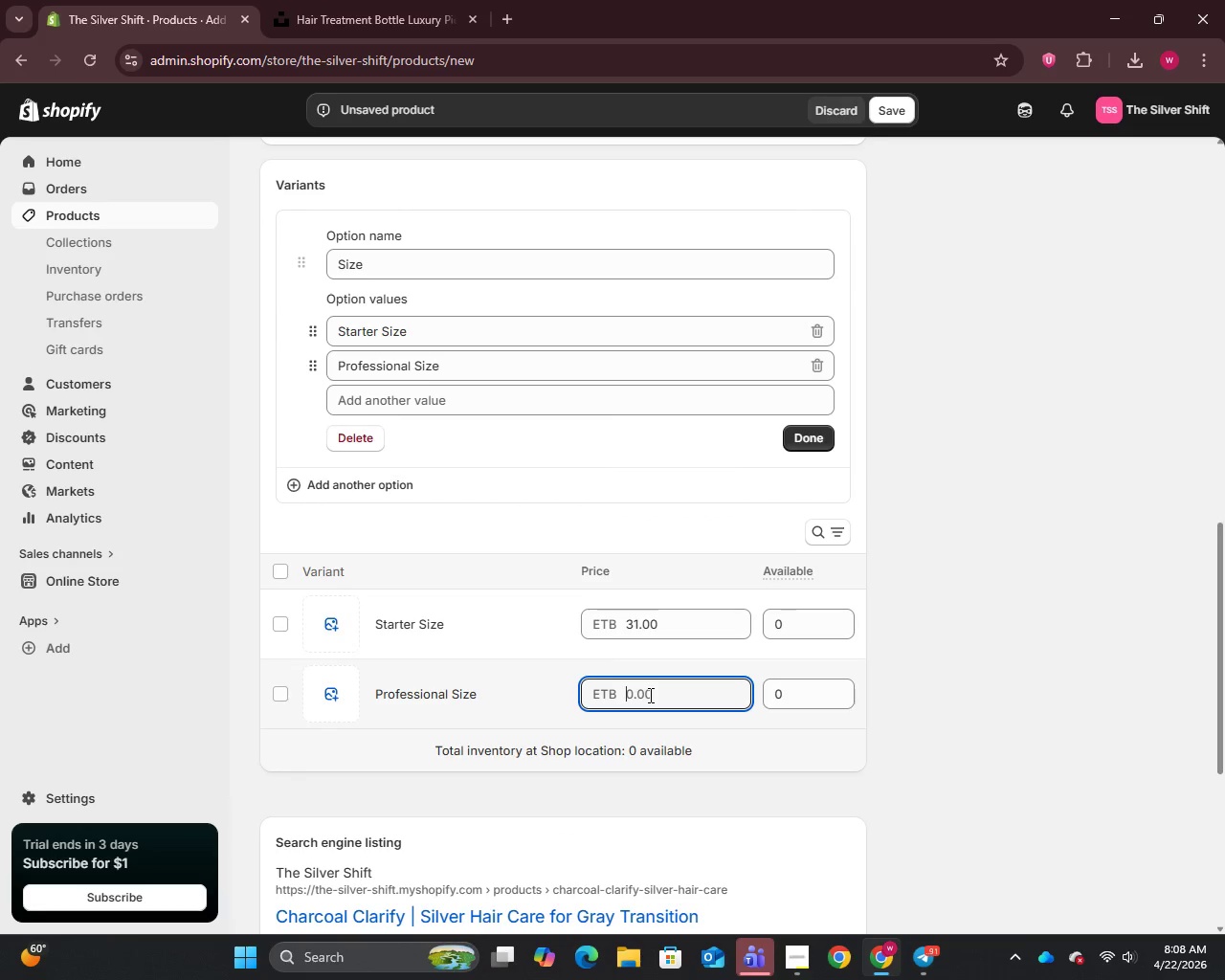 
type(61)
 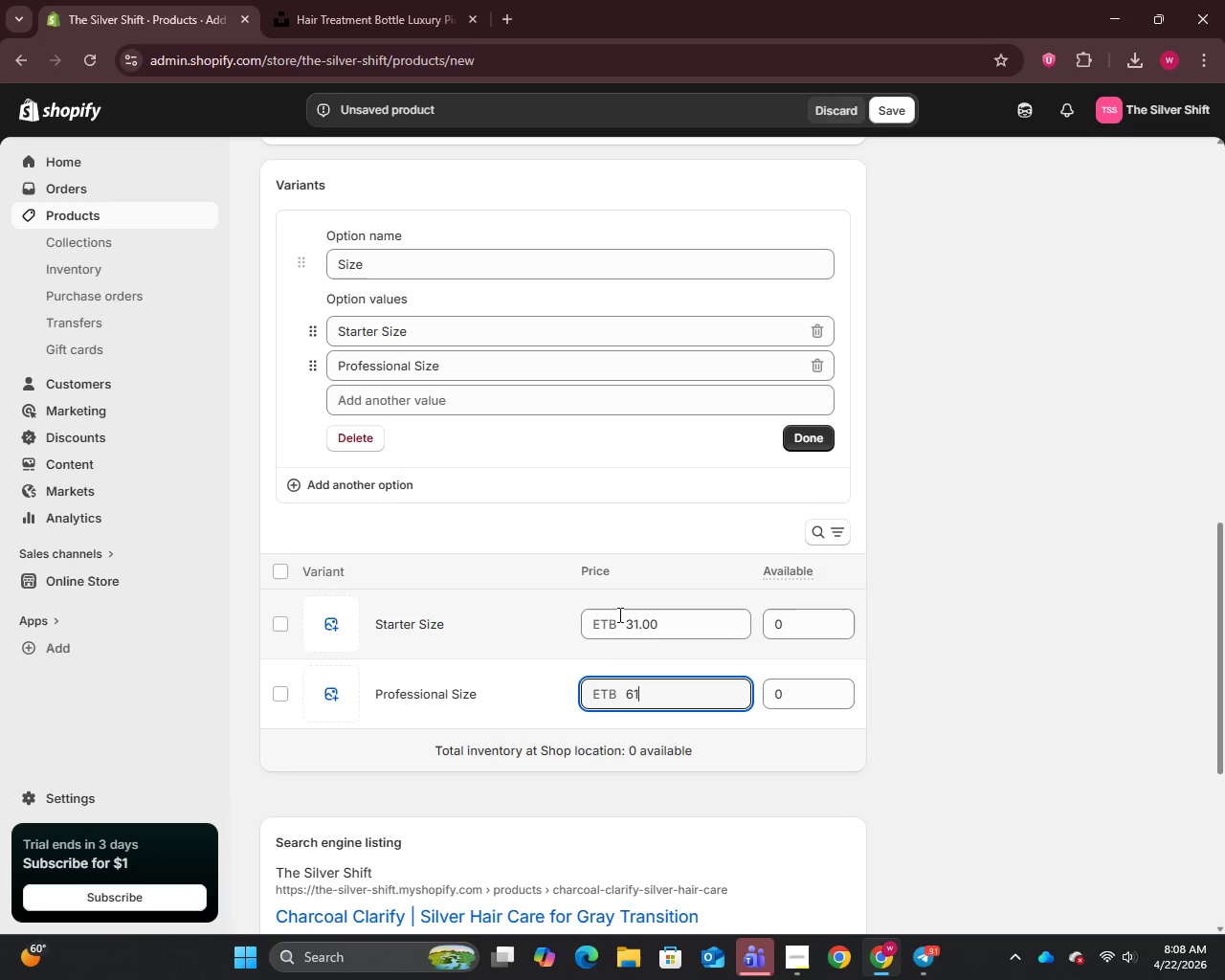 
wait(5.73)
 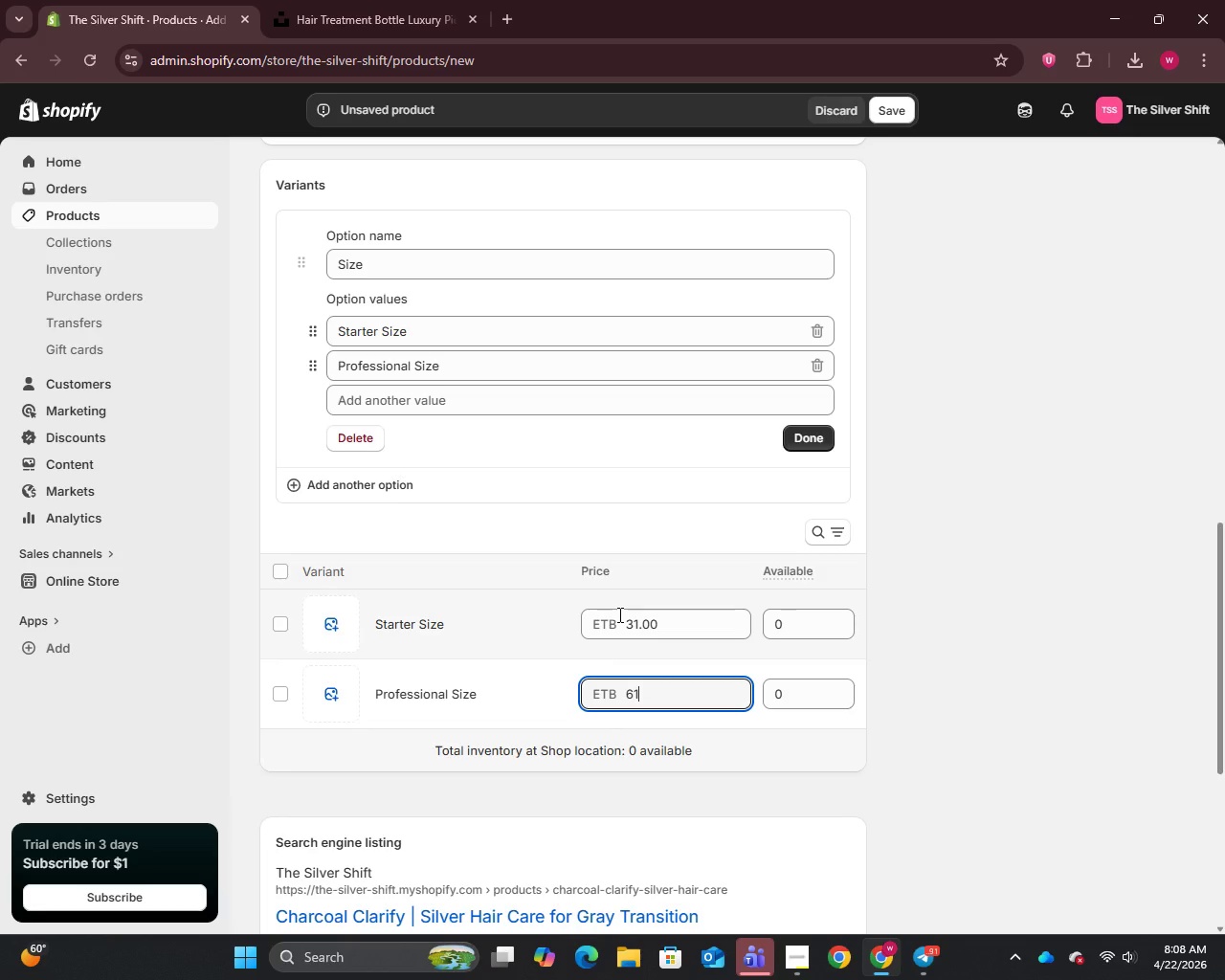 
scroll: coordinate [645, 597], scroll_direction: up, amount: 10.0
 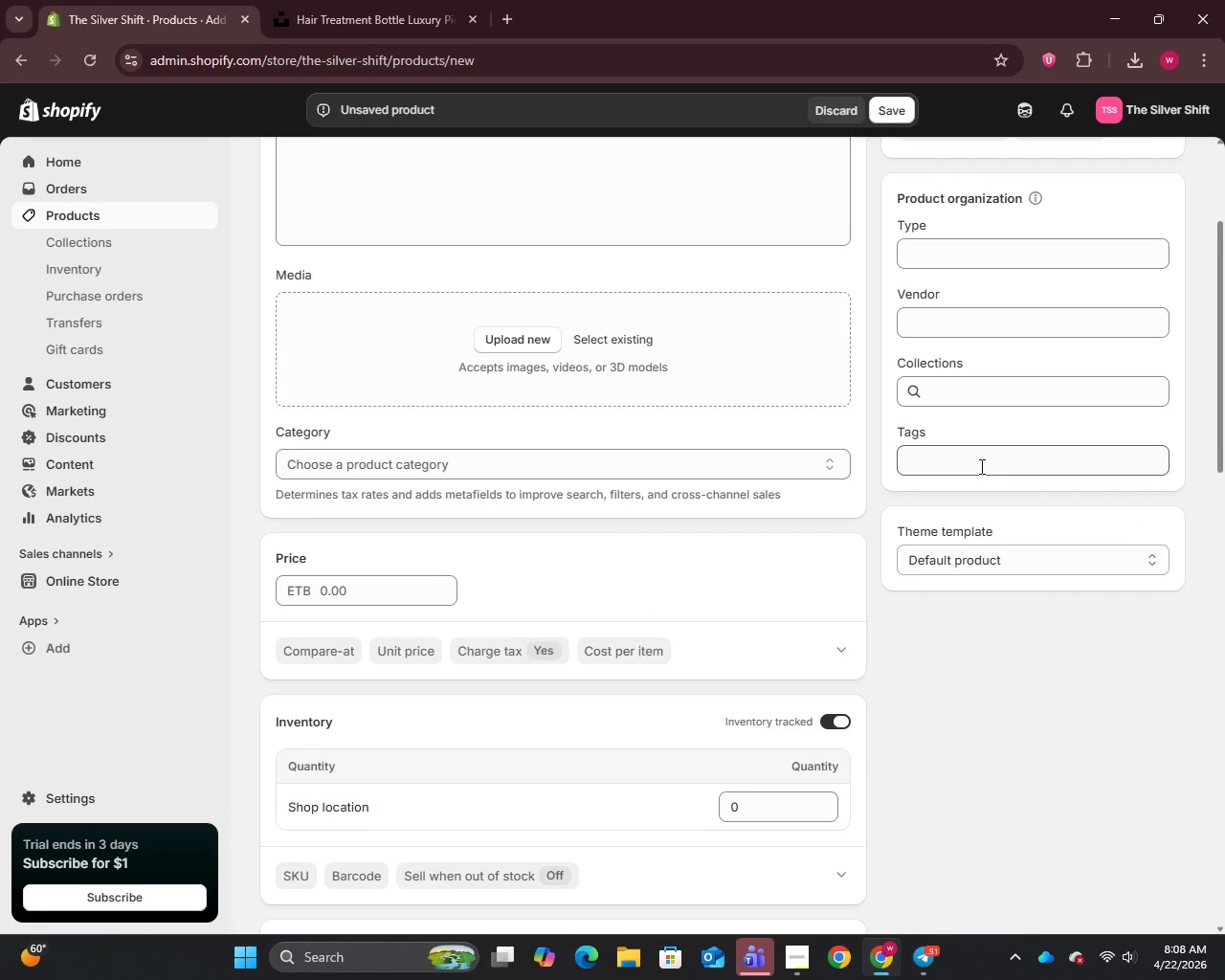 
left_click([957, 465])
 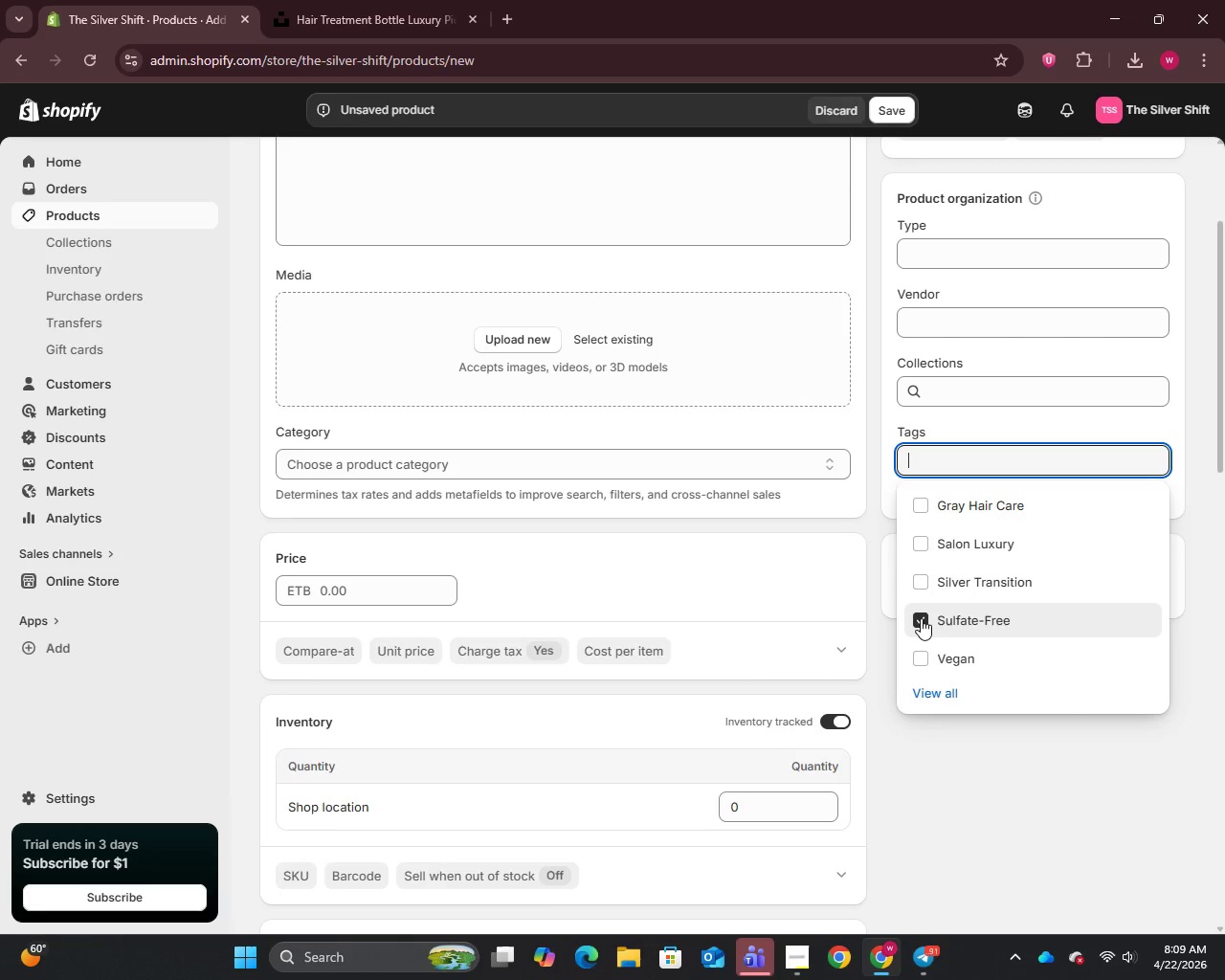 
wait(6.78)
 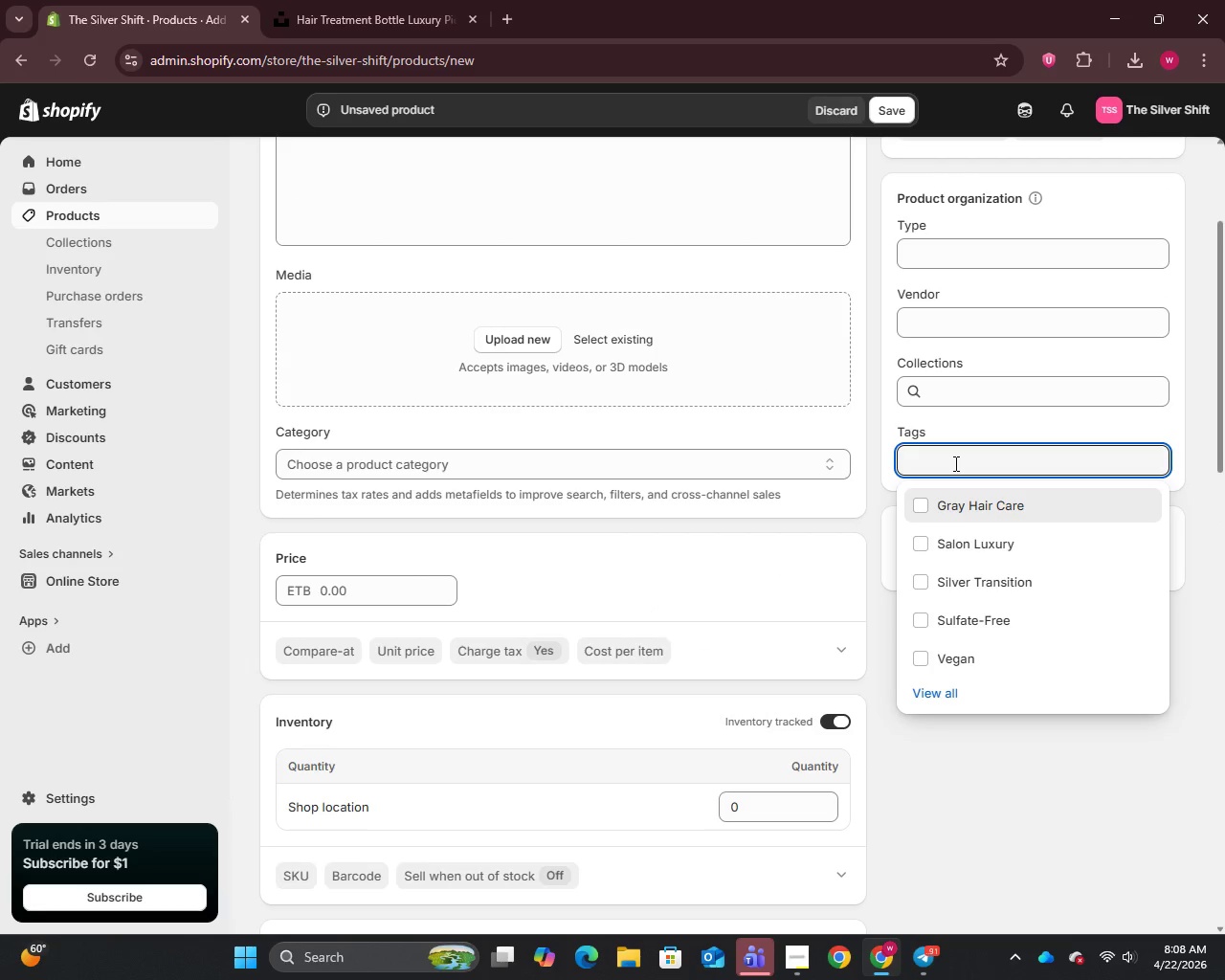 
left_click([928, 646])
 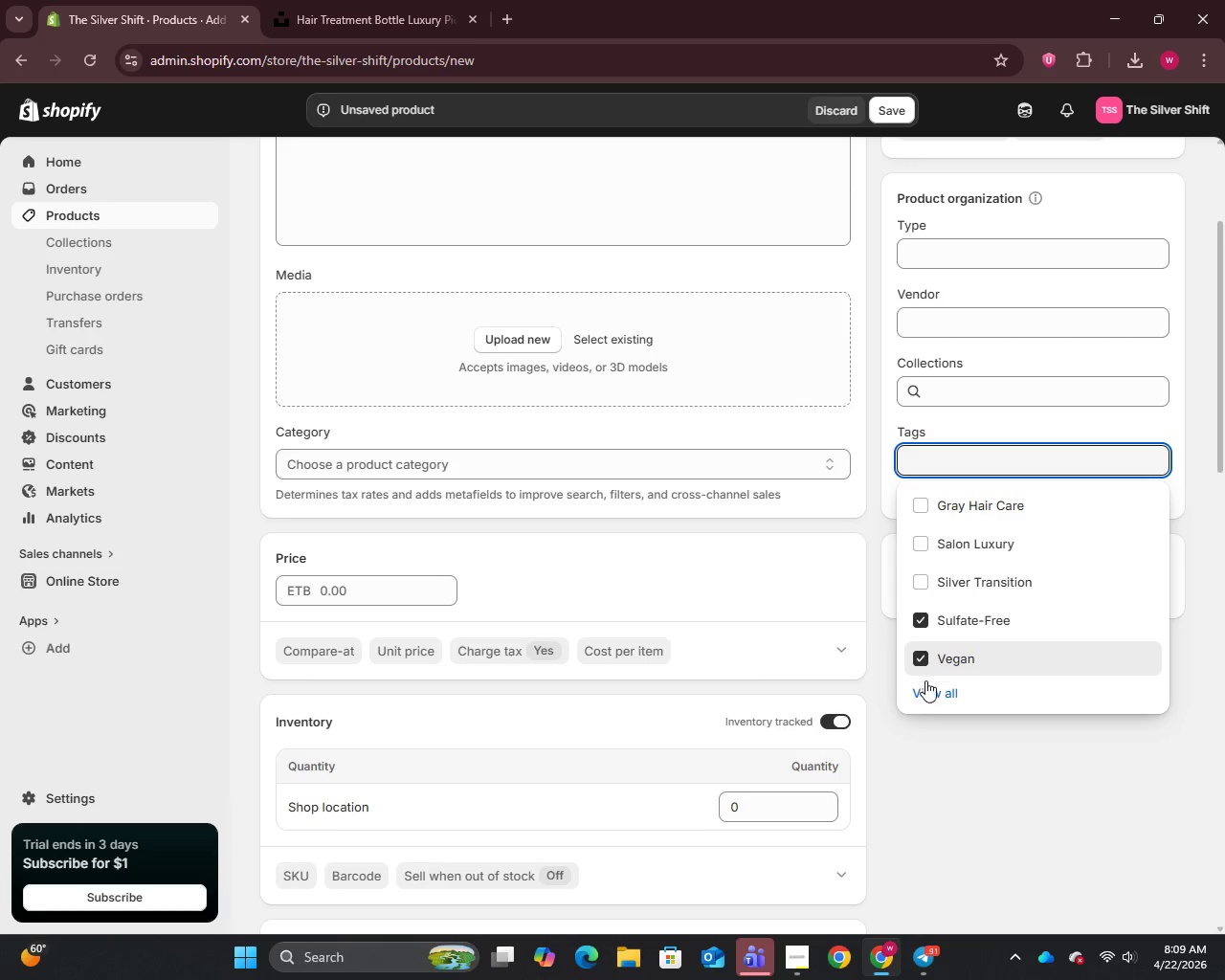 
left_click([925, 688])
 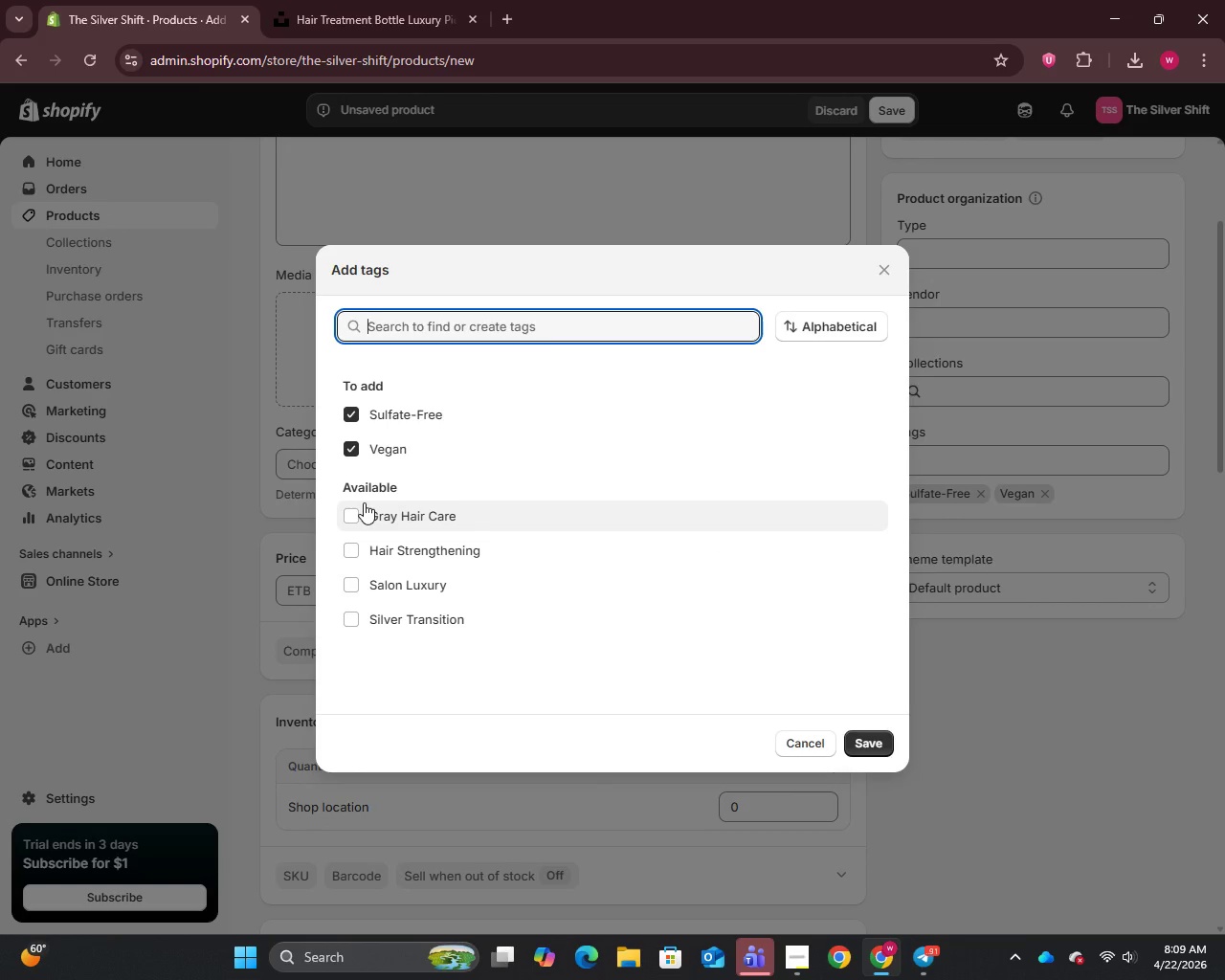 
left_click([355, 524])
 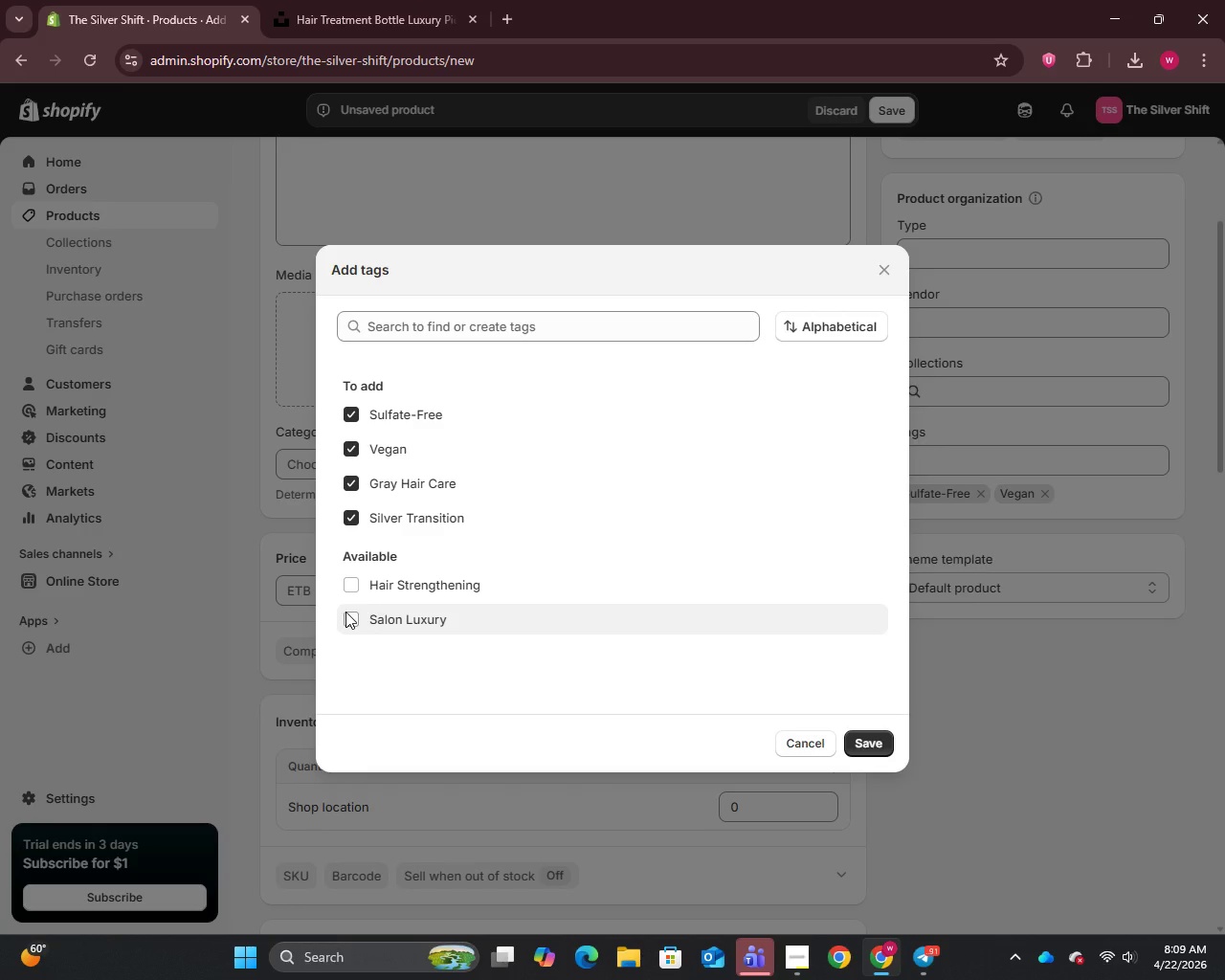 
wait(16.55)
 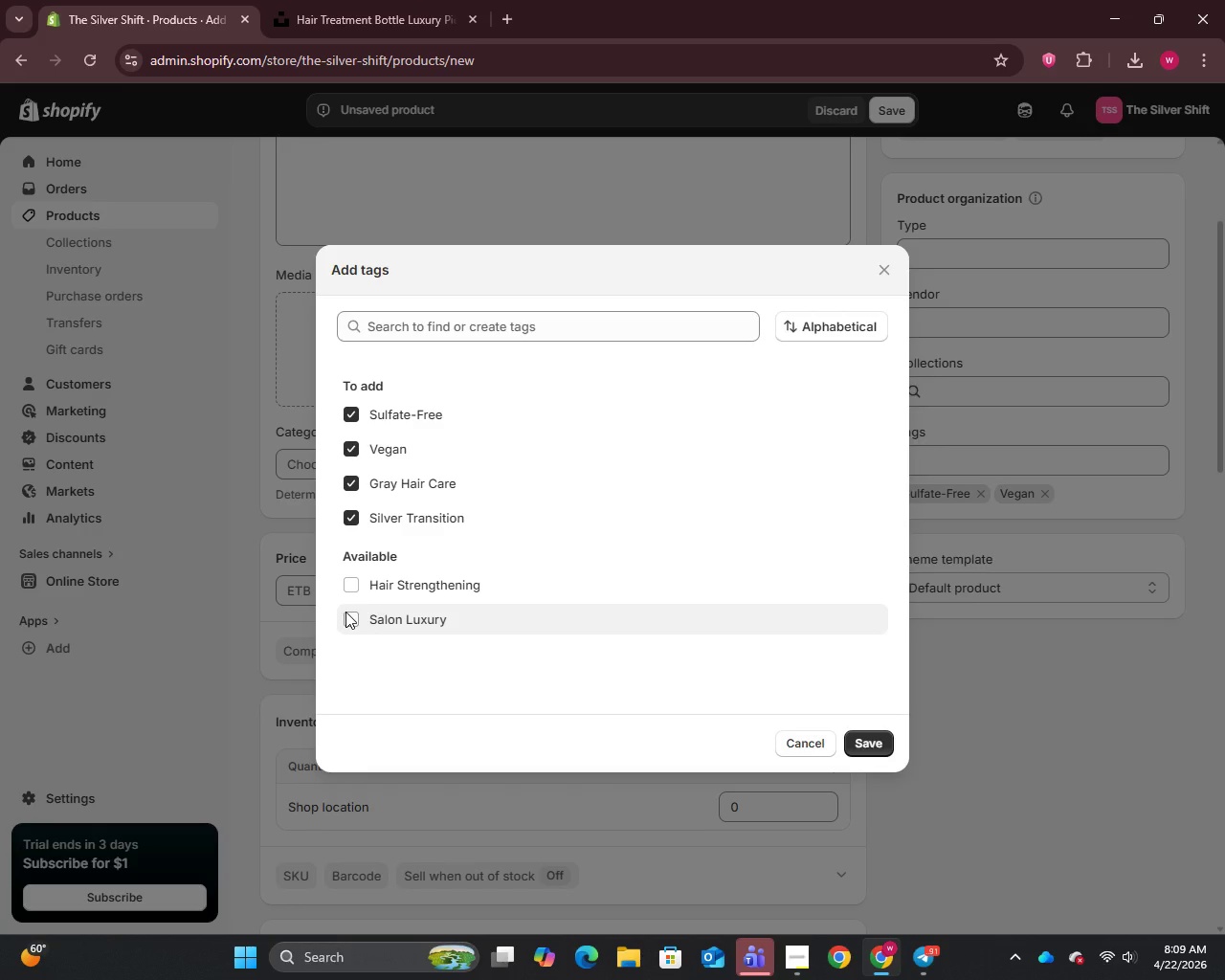 
left_click([510, 335])
 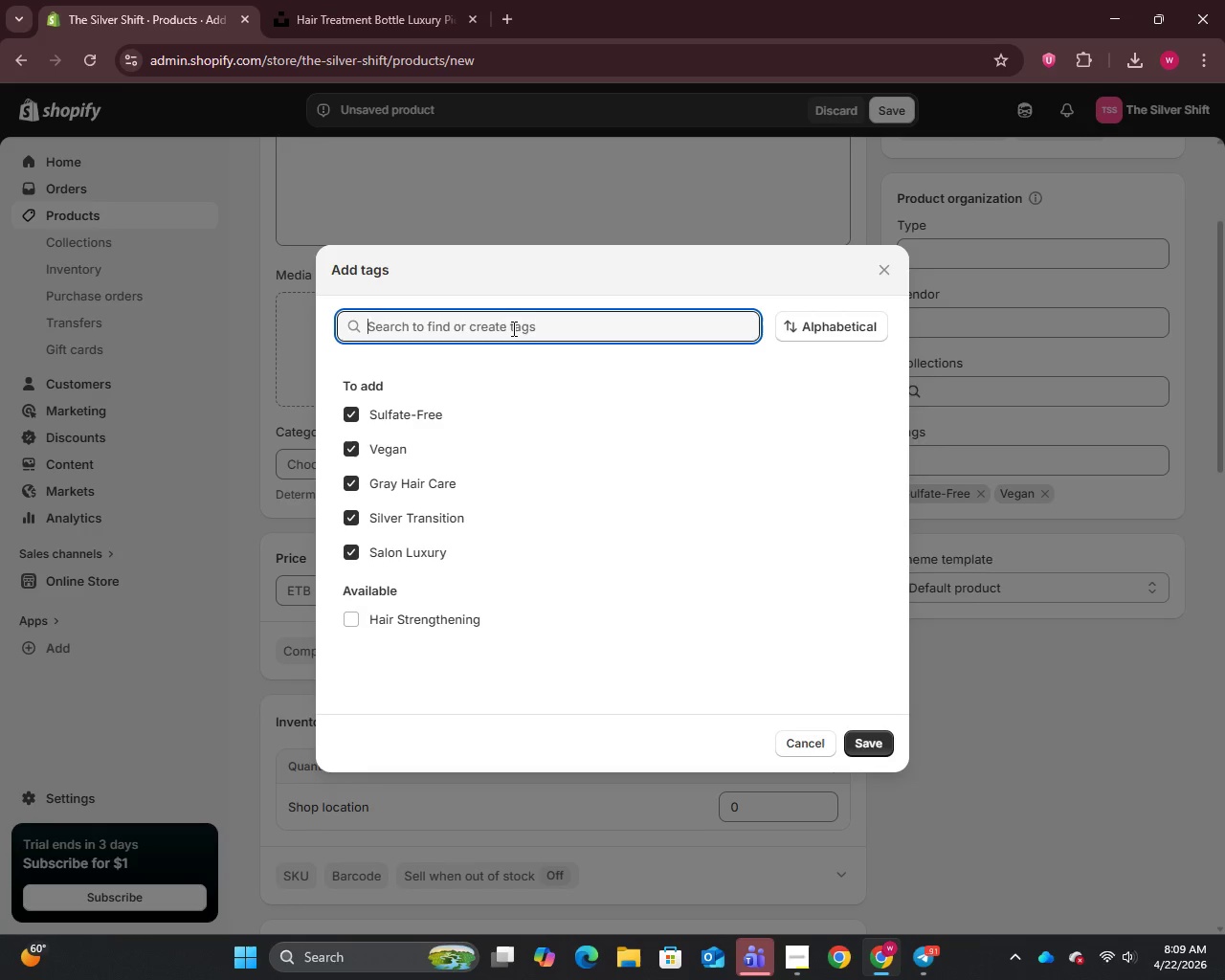 
type(Delox Hair Care)
 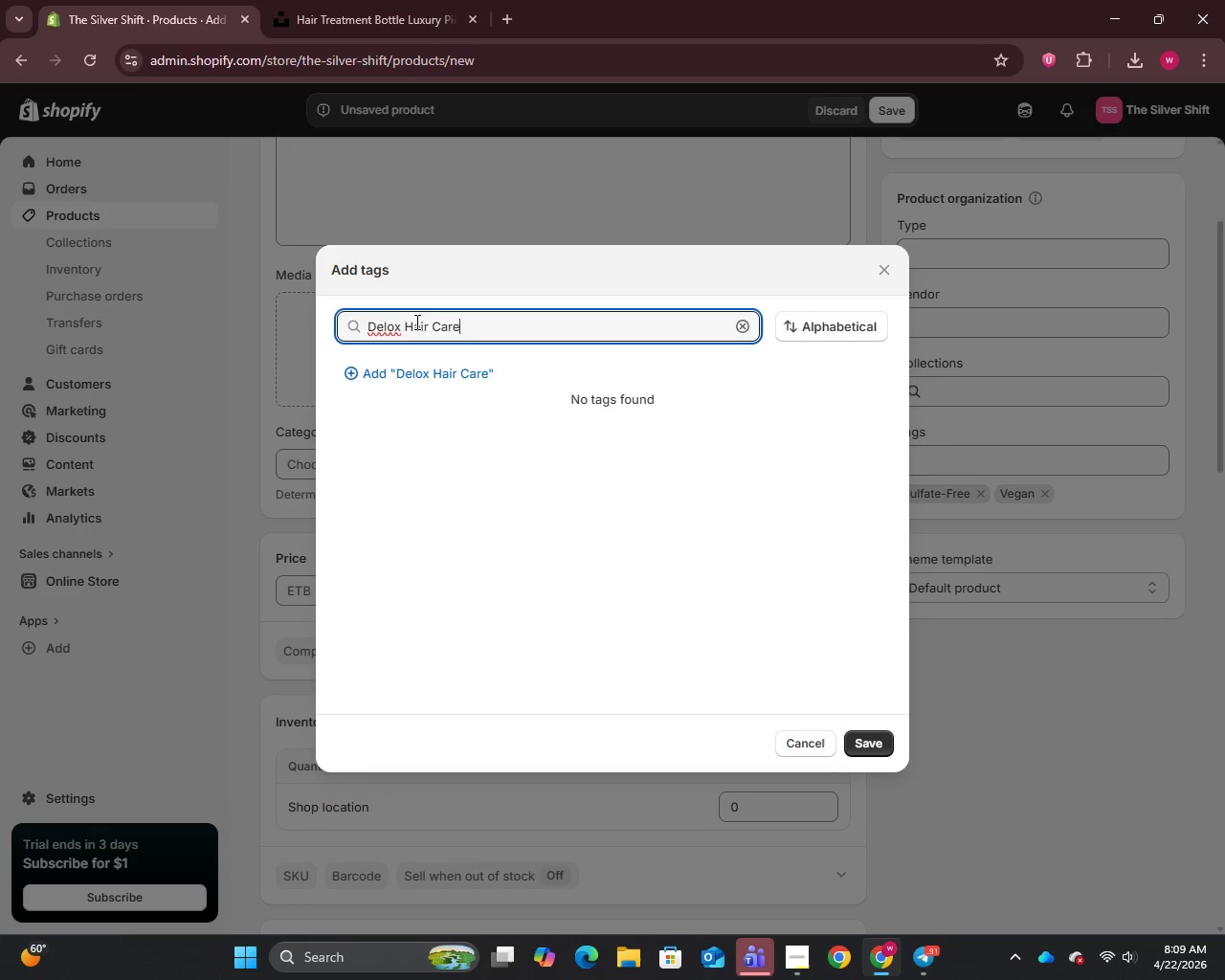 
wait(7.2)
 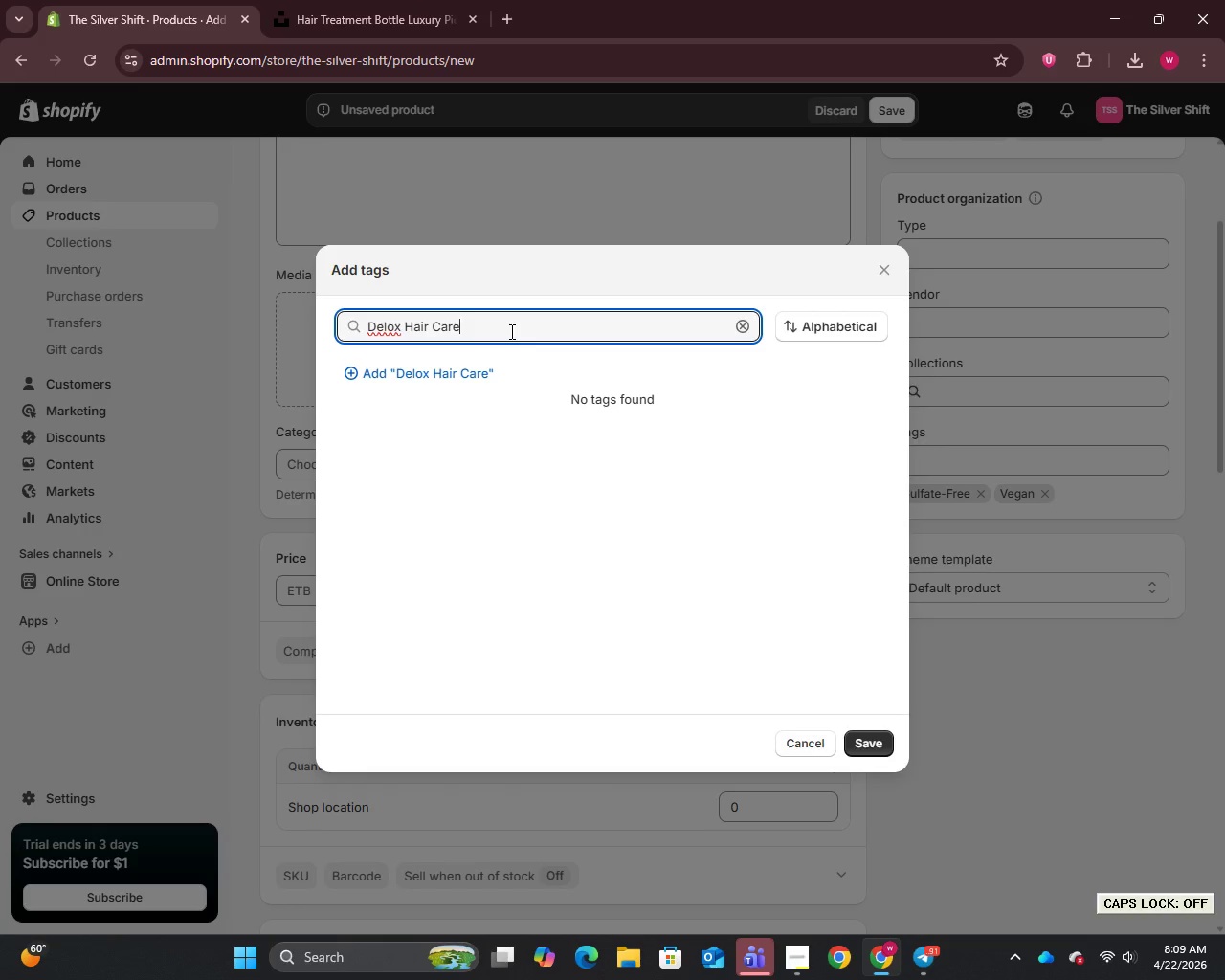 
key(Backspace)
 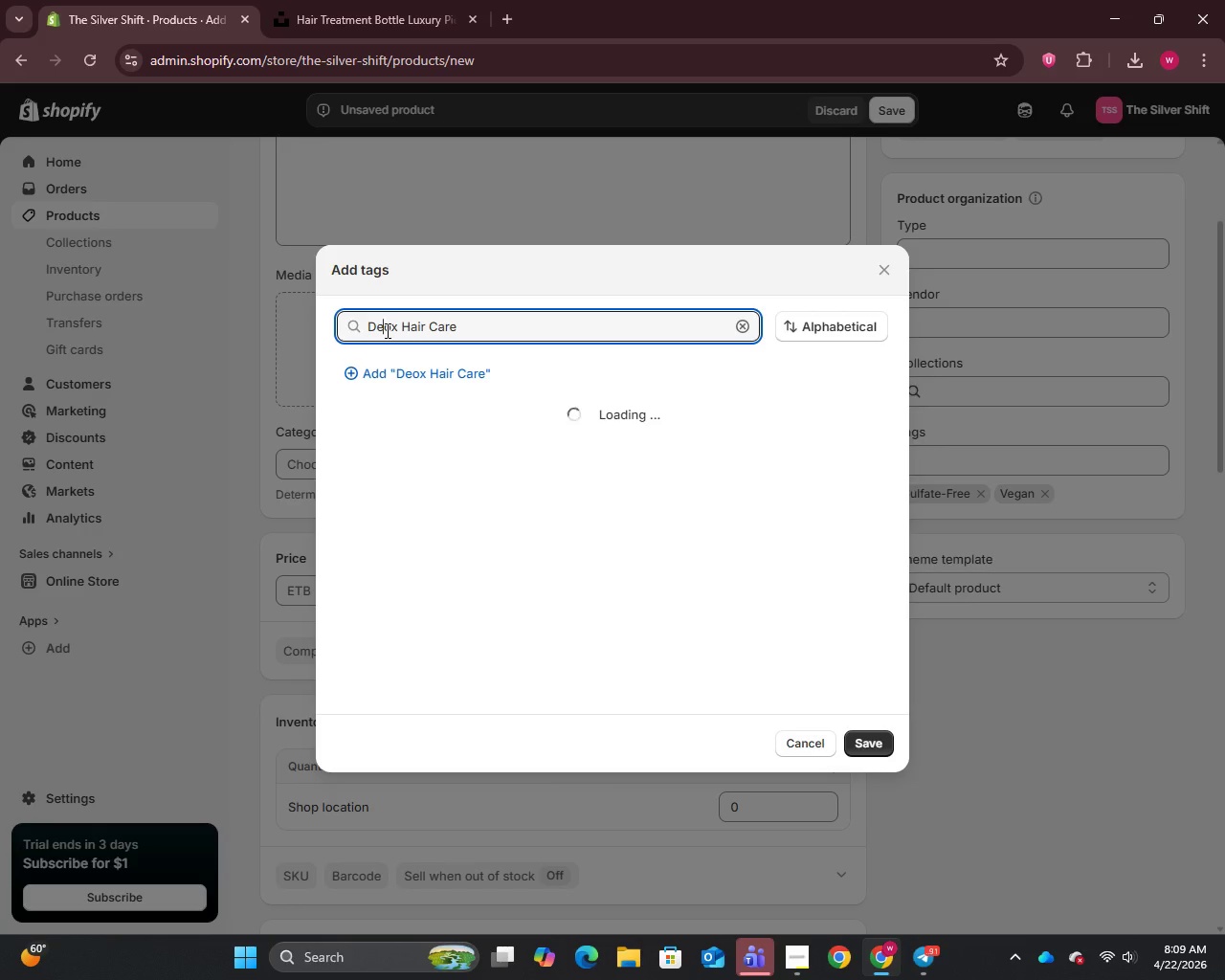 
key(T)
 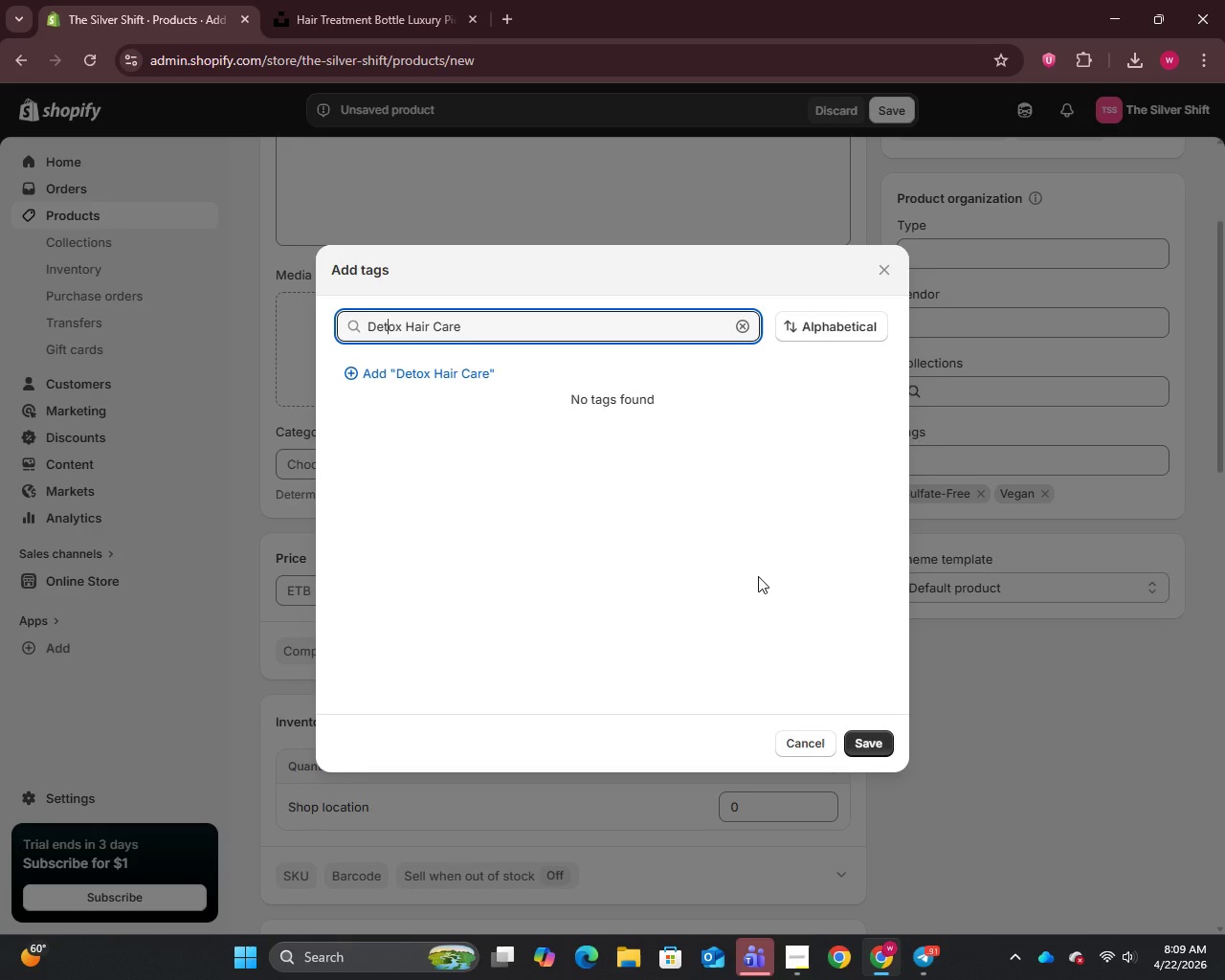 
key(Enter)
 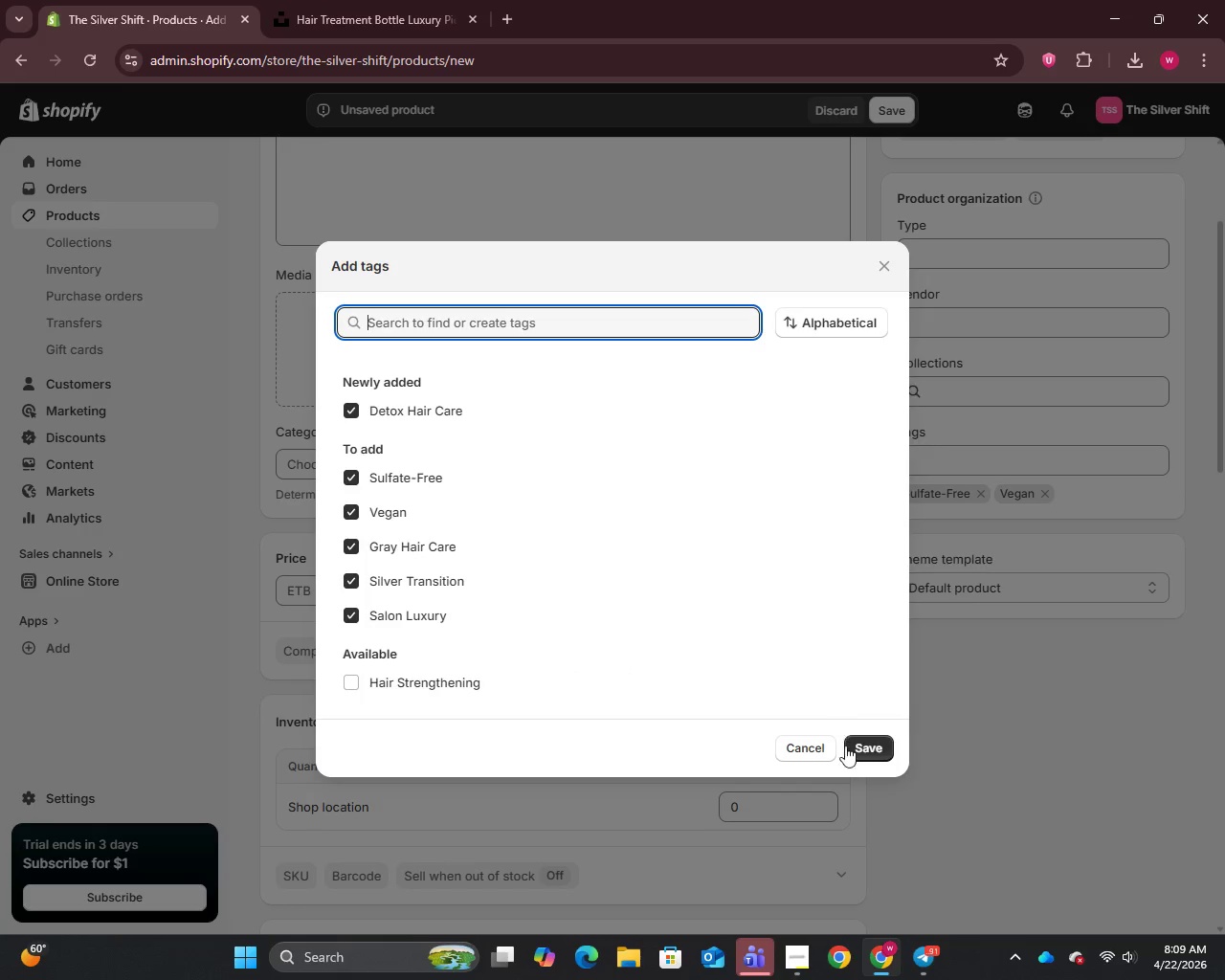 
left_click([894, 754])
 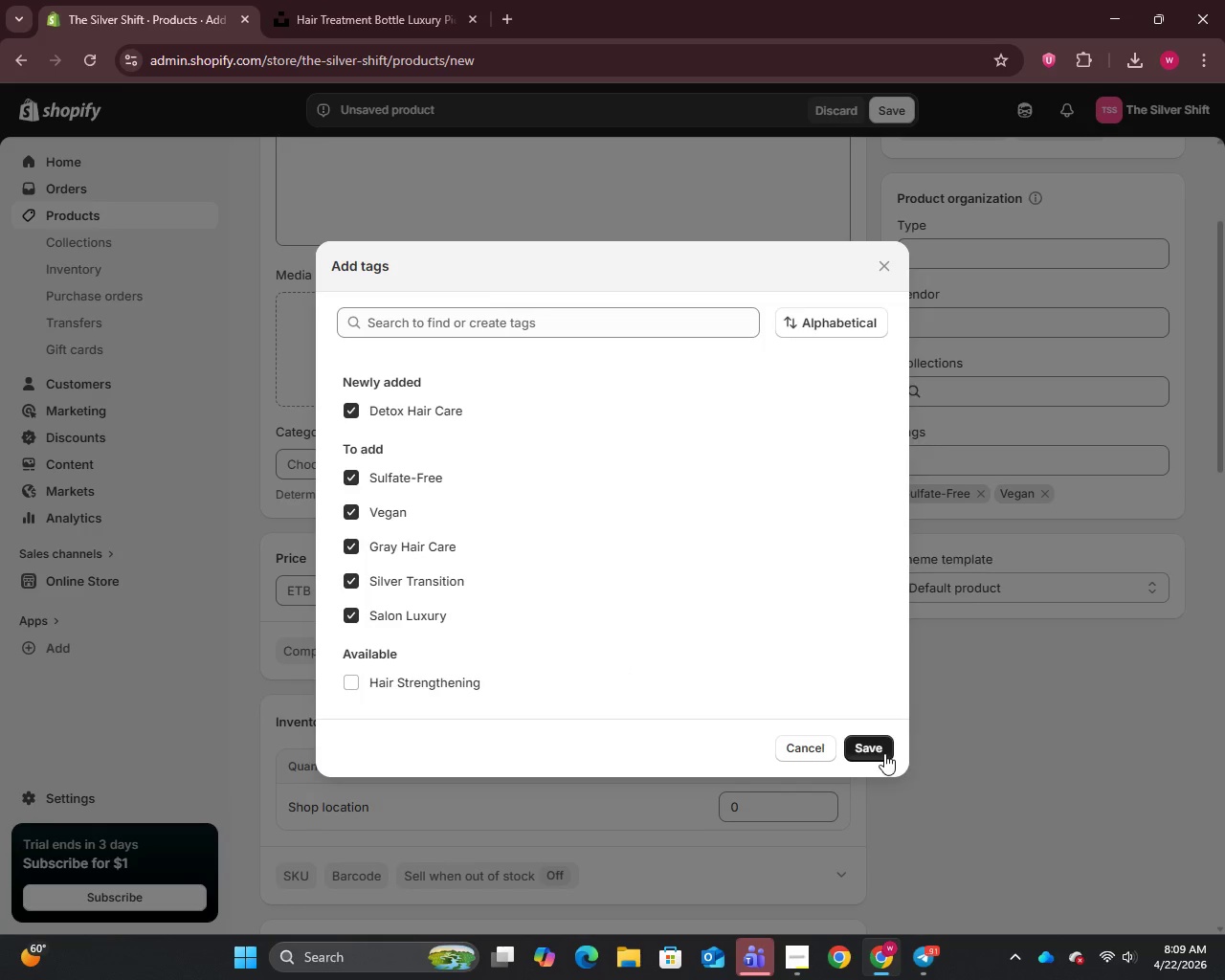 
left_click([884, 753])
 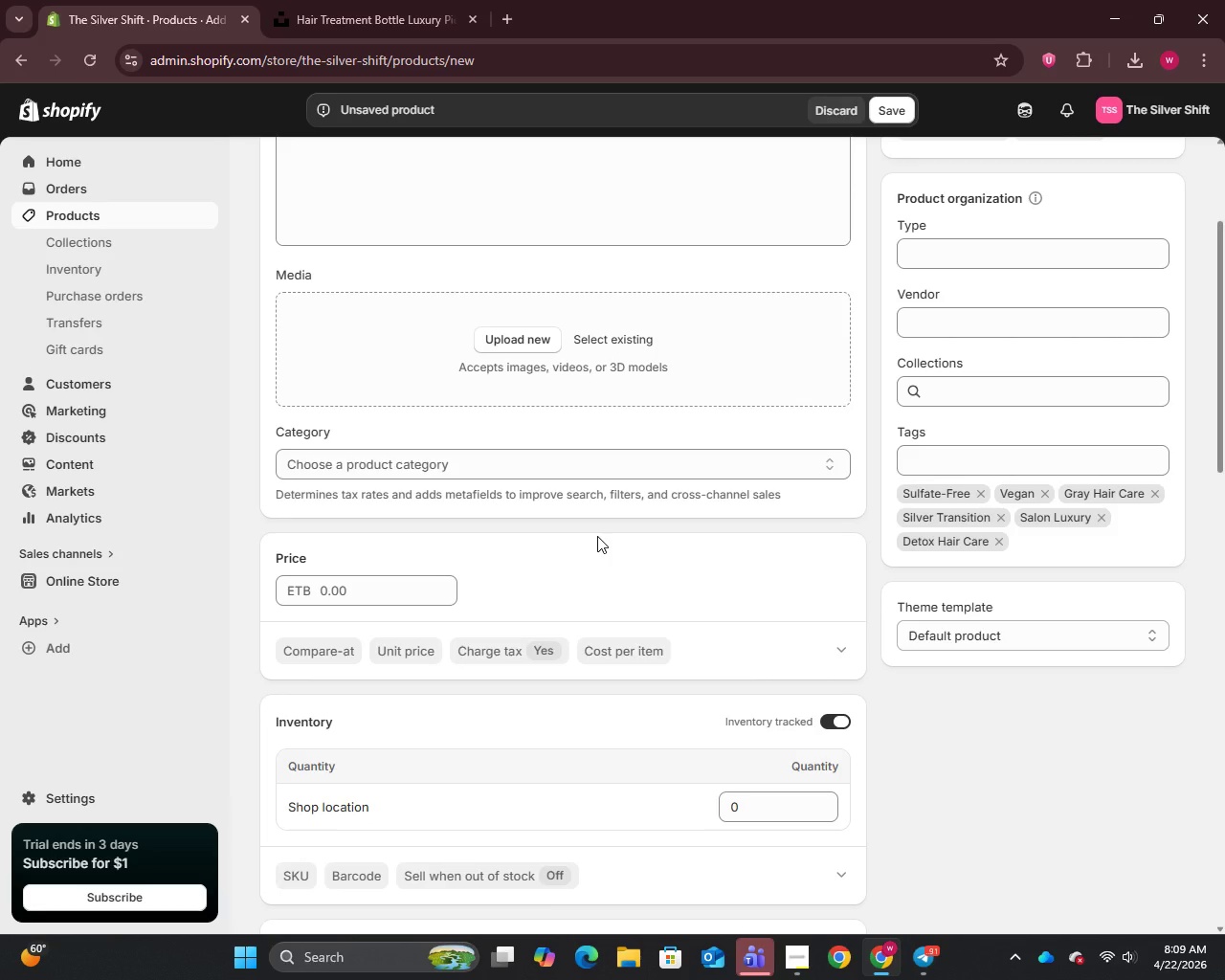 
wait(10.45)
 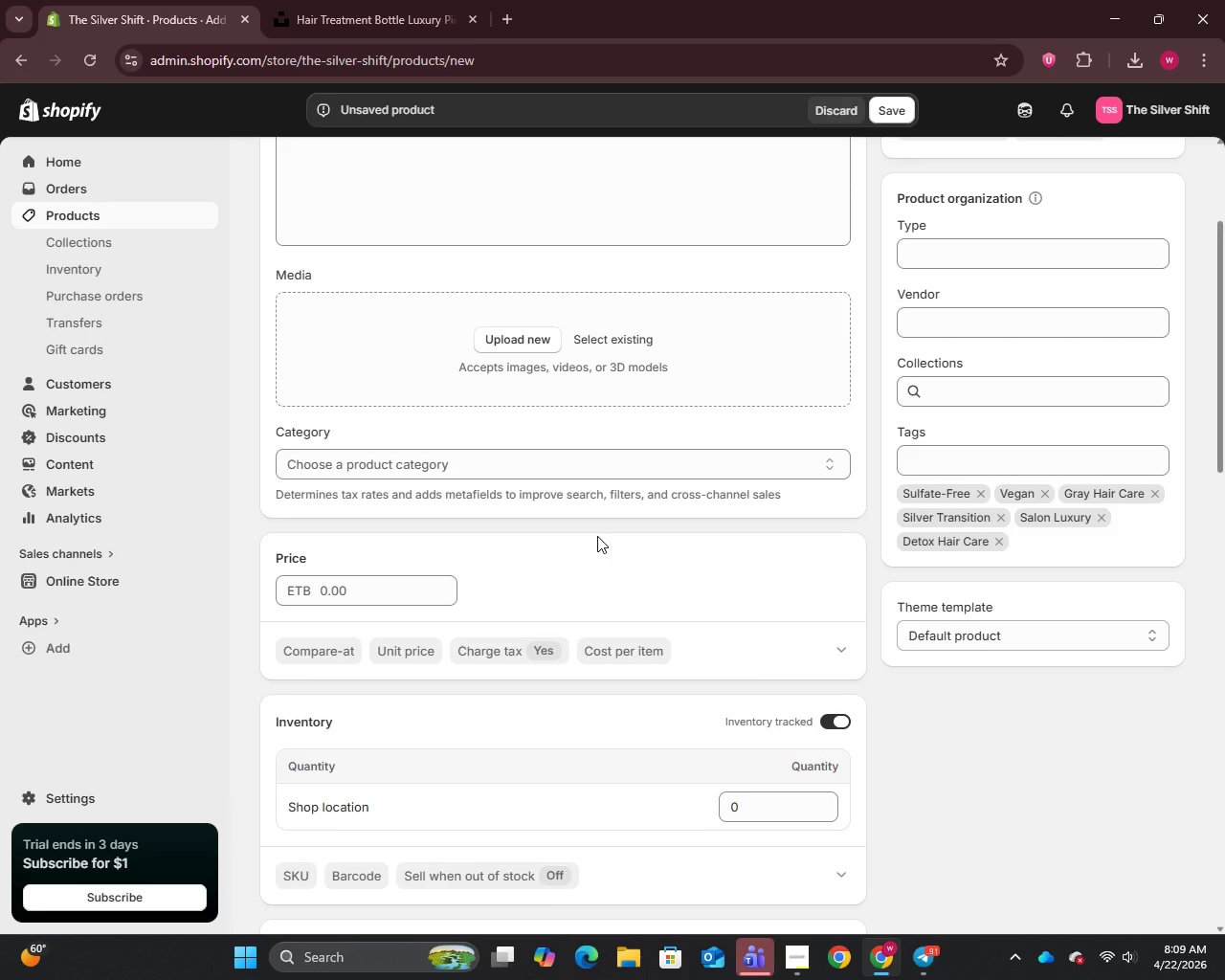 
left_click([362, 0])
 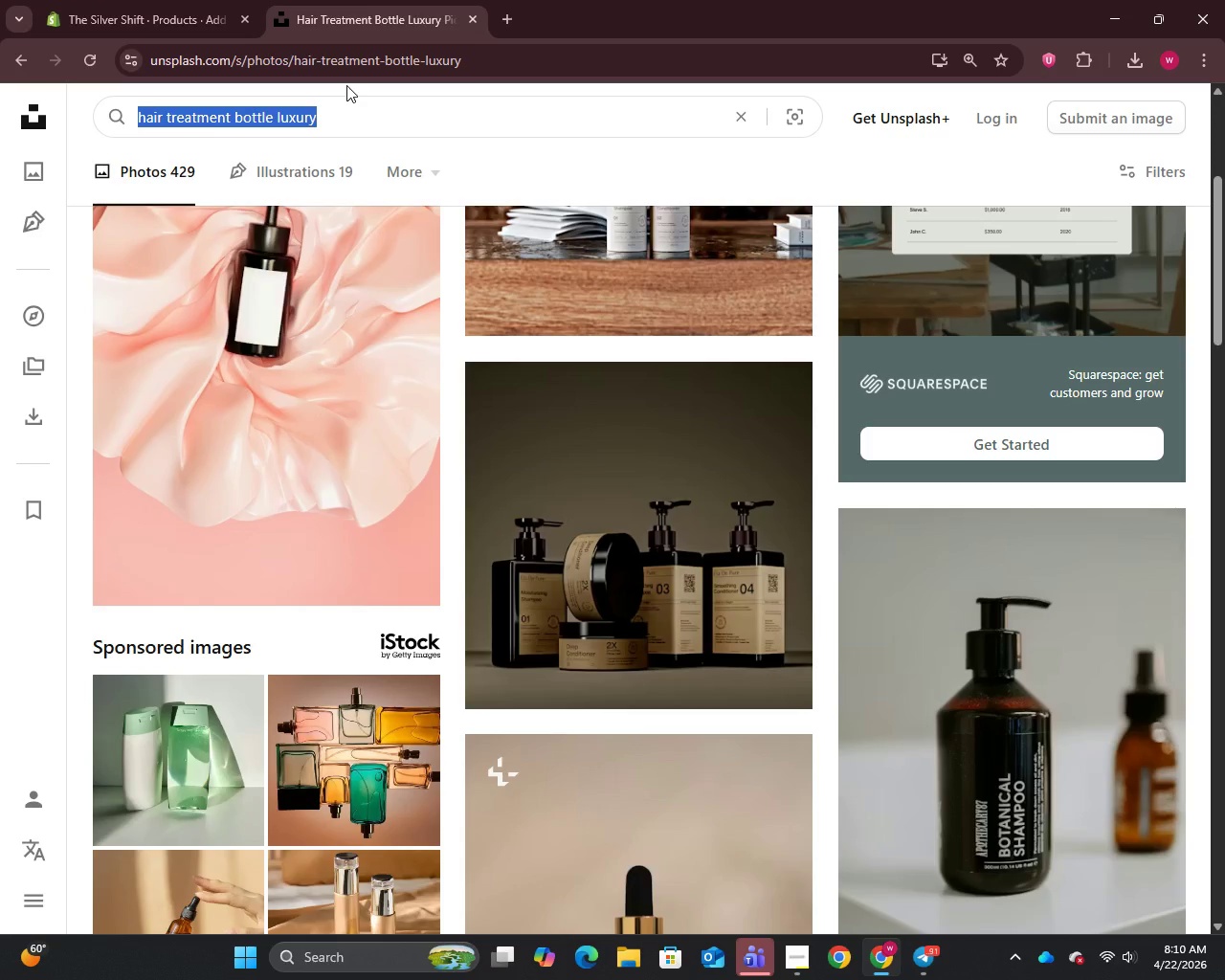 
type(Charcoal shampoo bottle)
 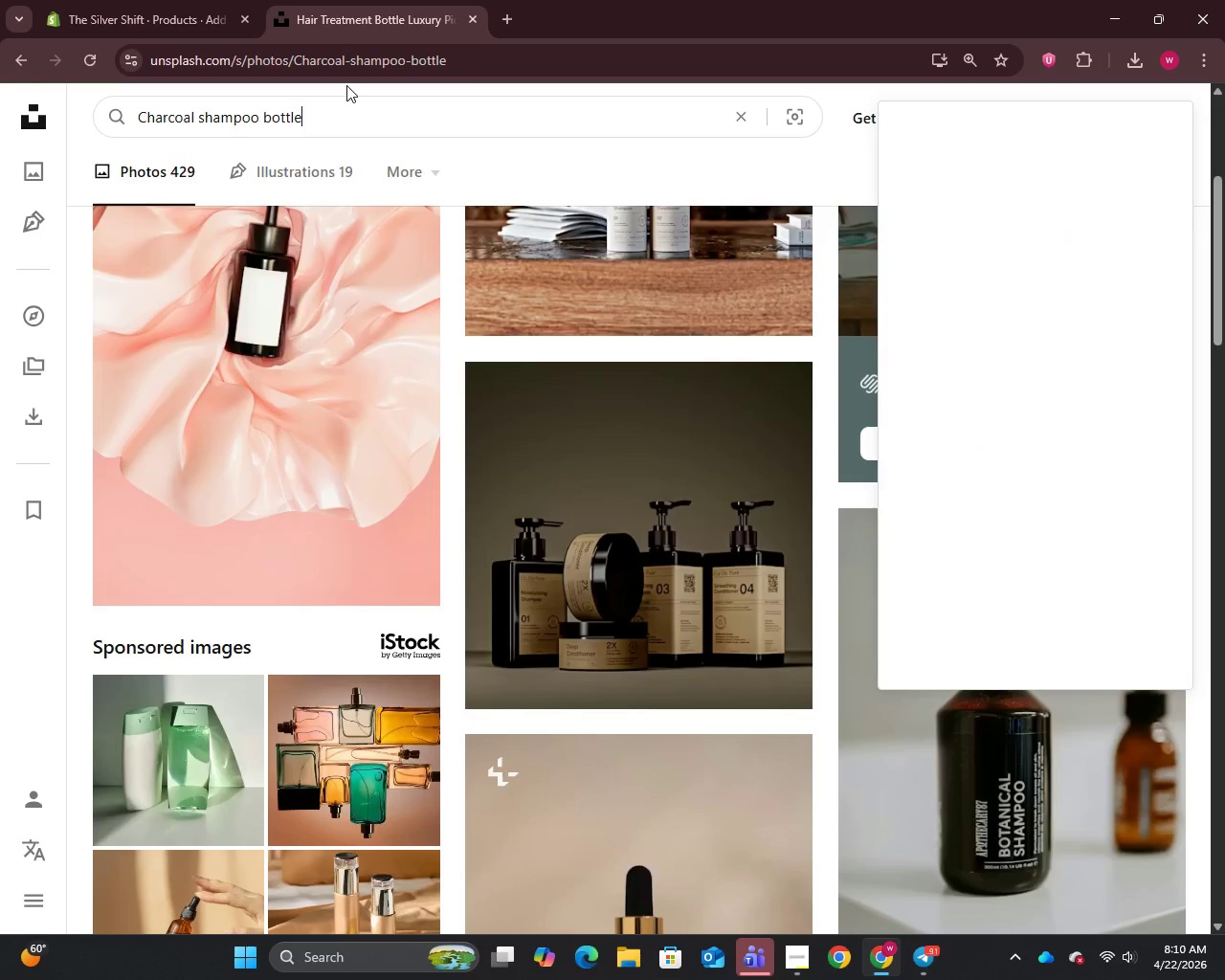 
key(Enter)
 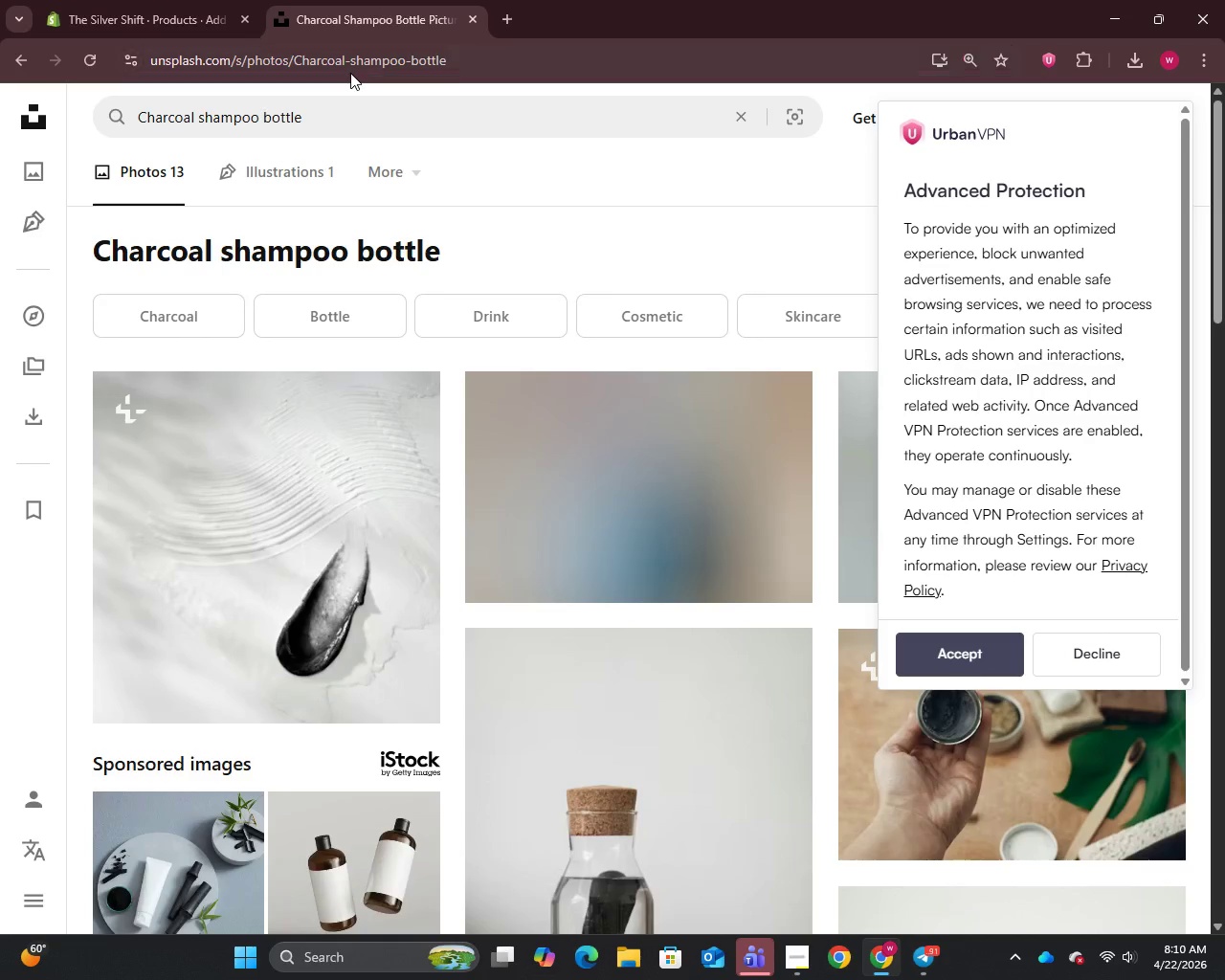 
scroll: coordinate [498, 148], scroll_direction: down, amount: 6.0
 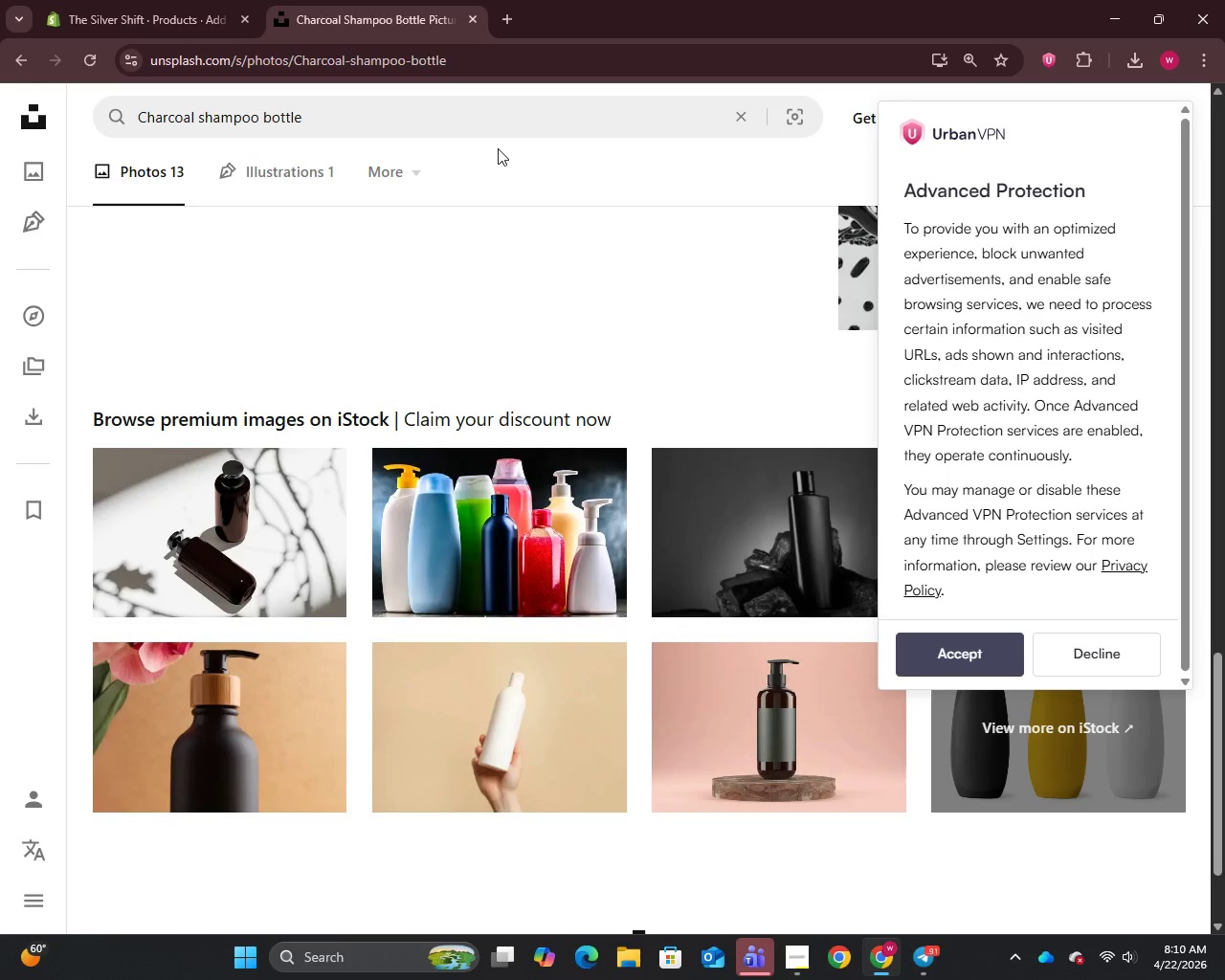 
right_click([770, 541])
 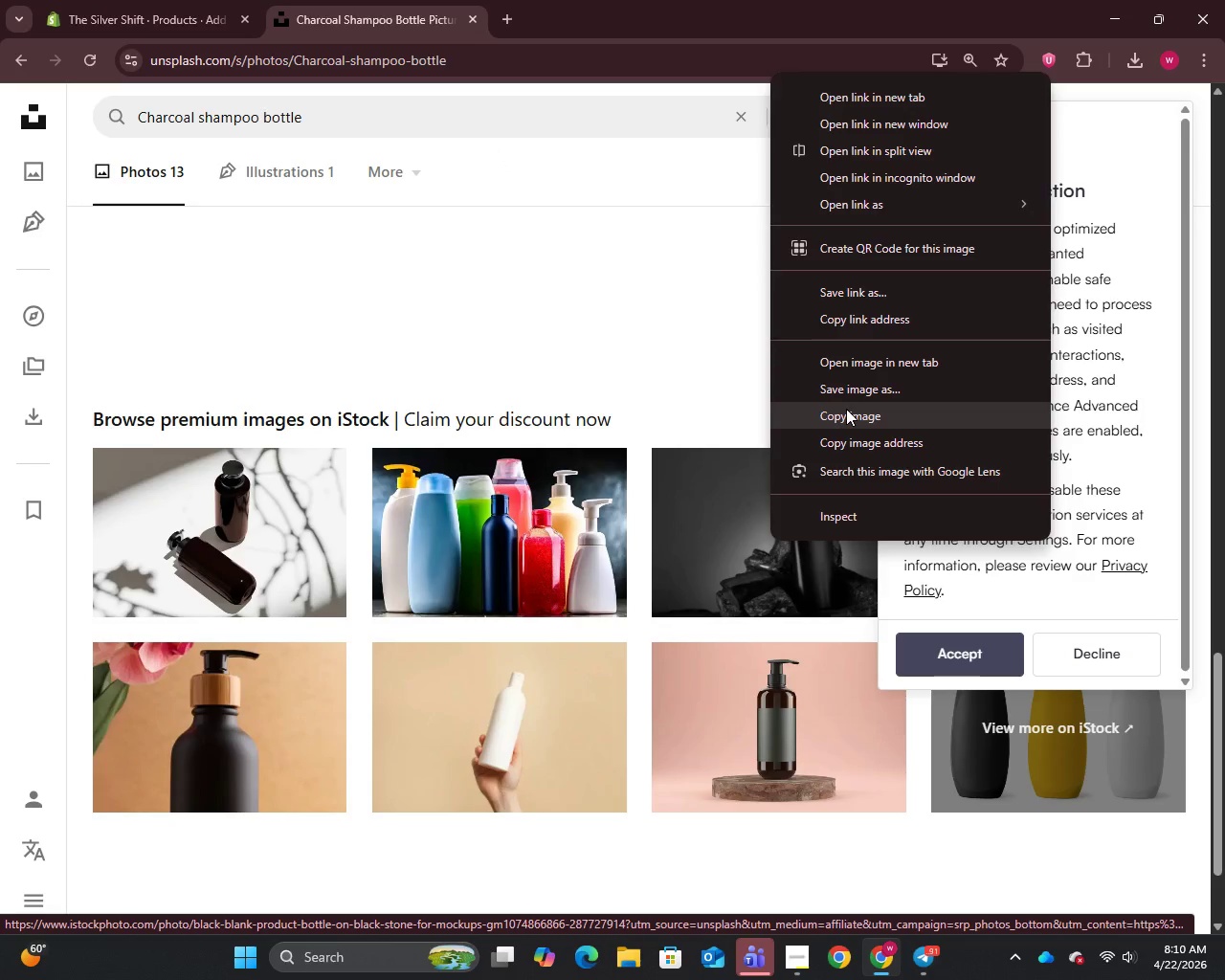 
left_click([846, 381])
 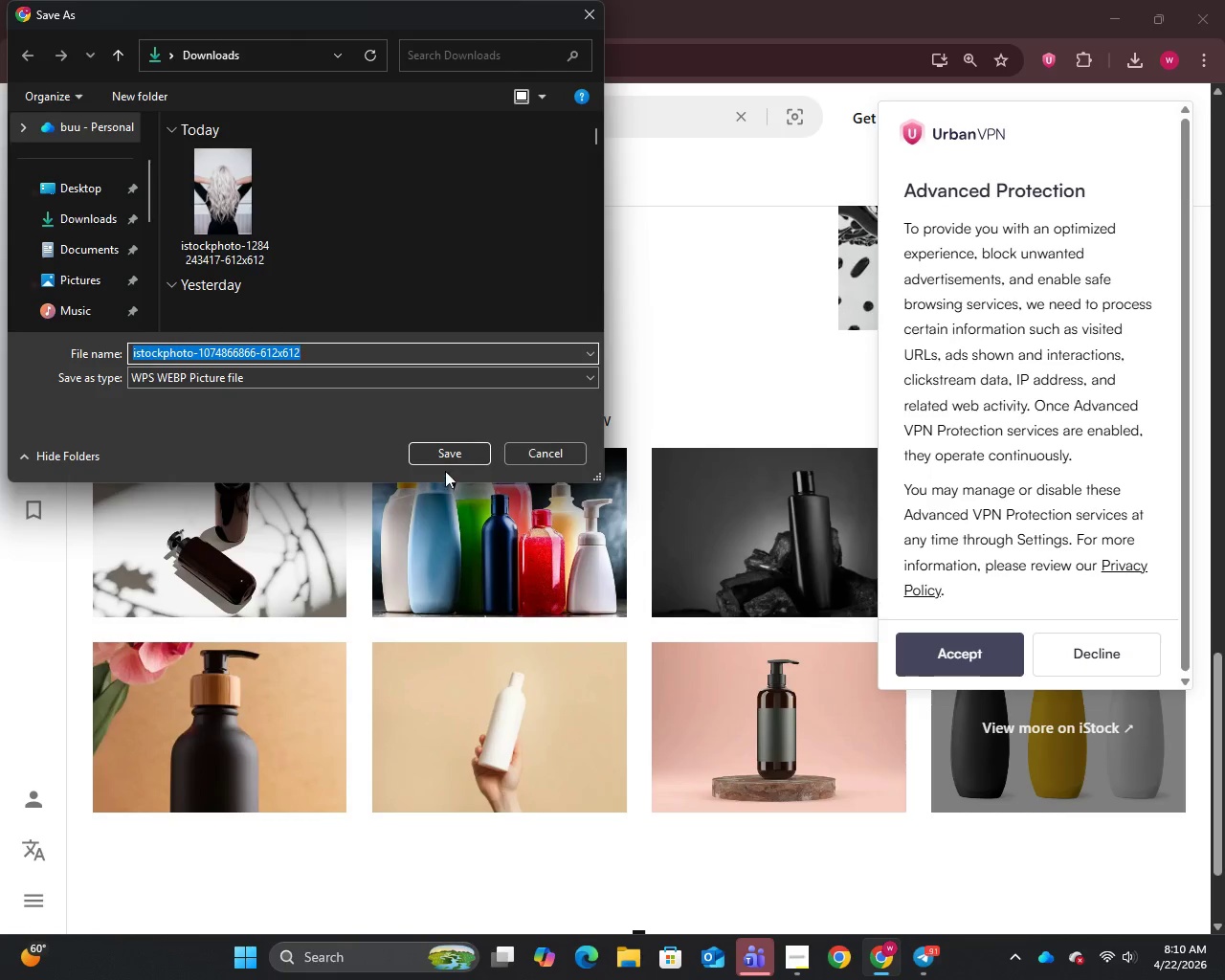 
left_click([450, 446])
 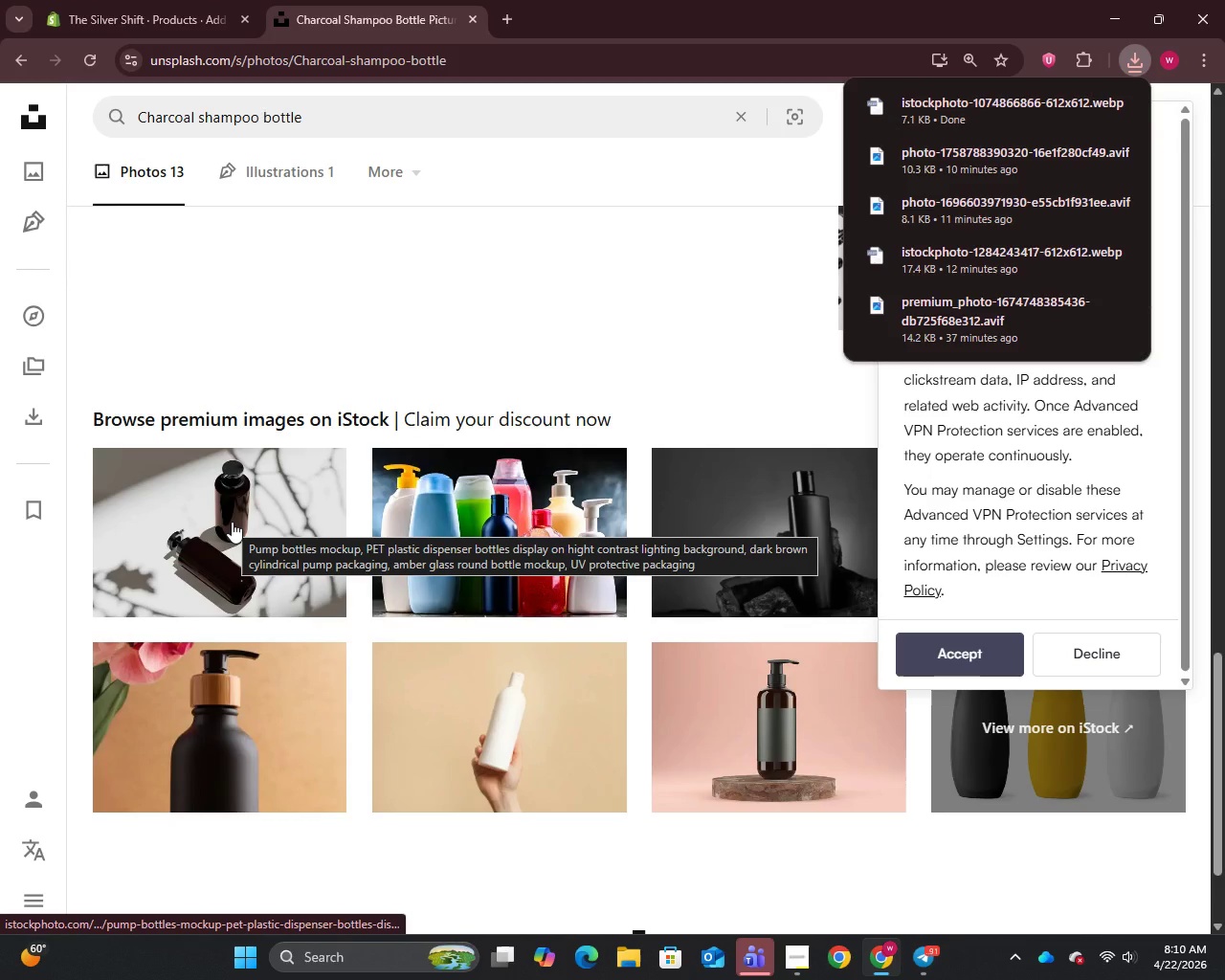 
right_click([237, 513])
 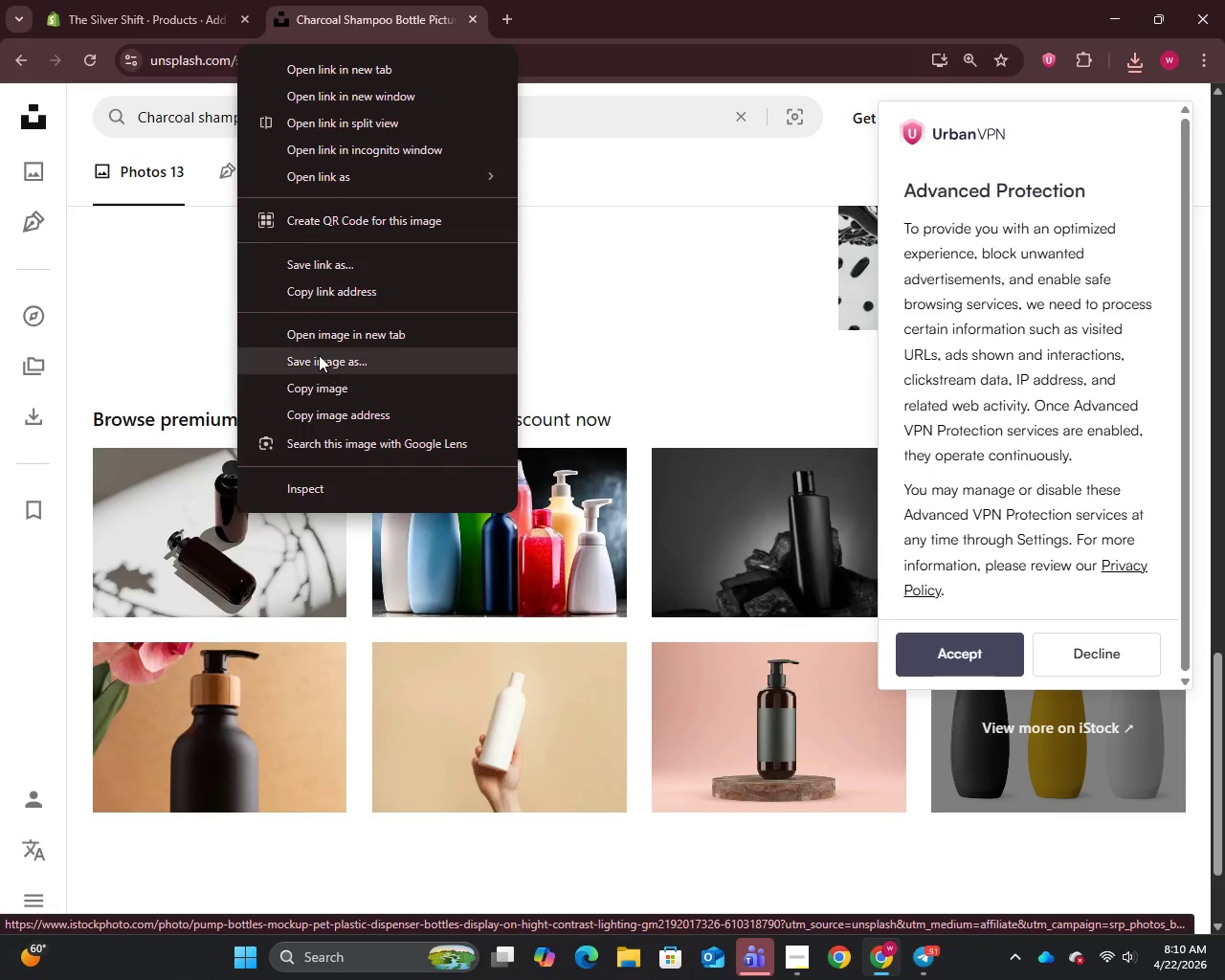 
left_click([319, 355])
 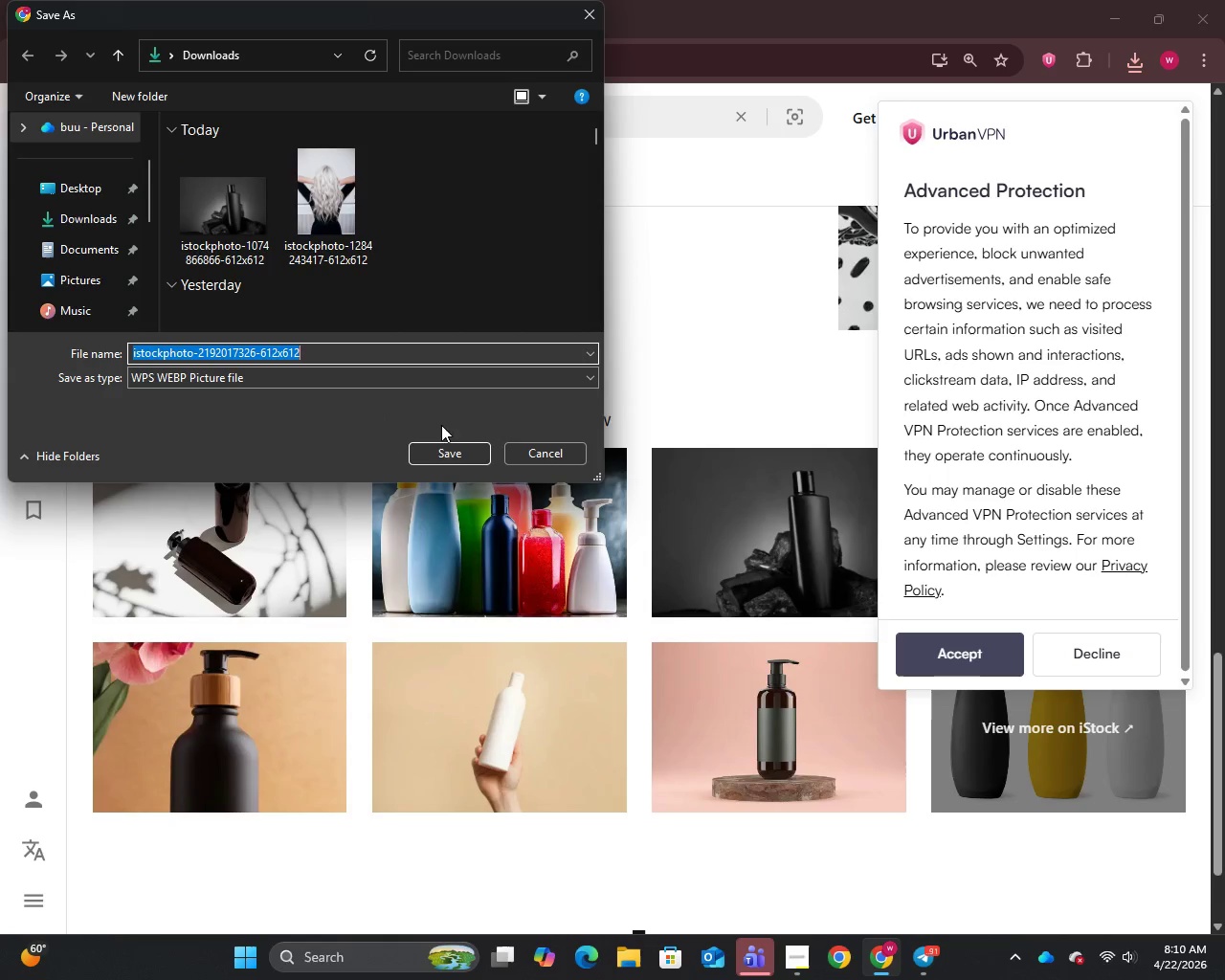 
left_click([433, 451])
 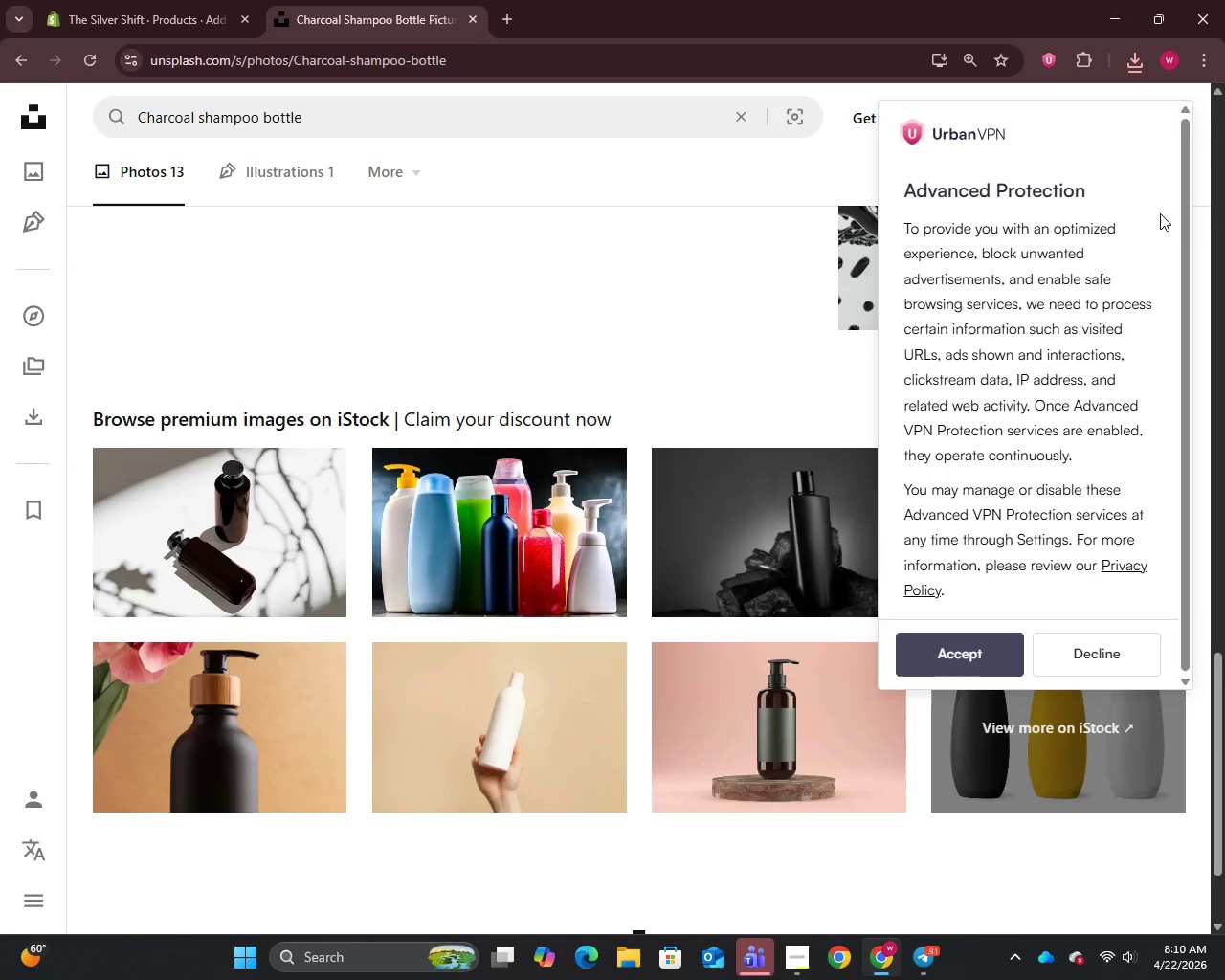 
left_click([1084, 653])
 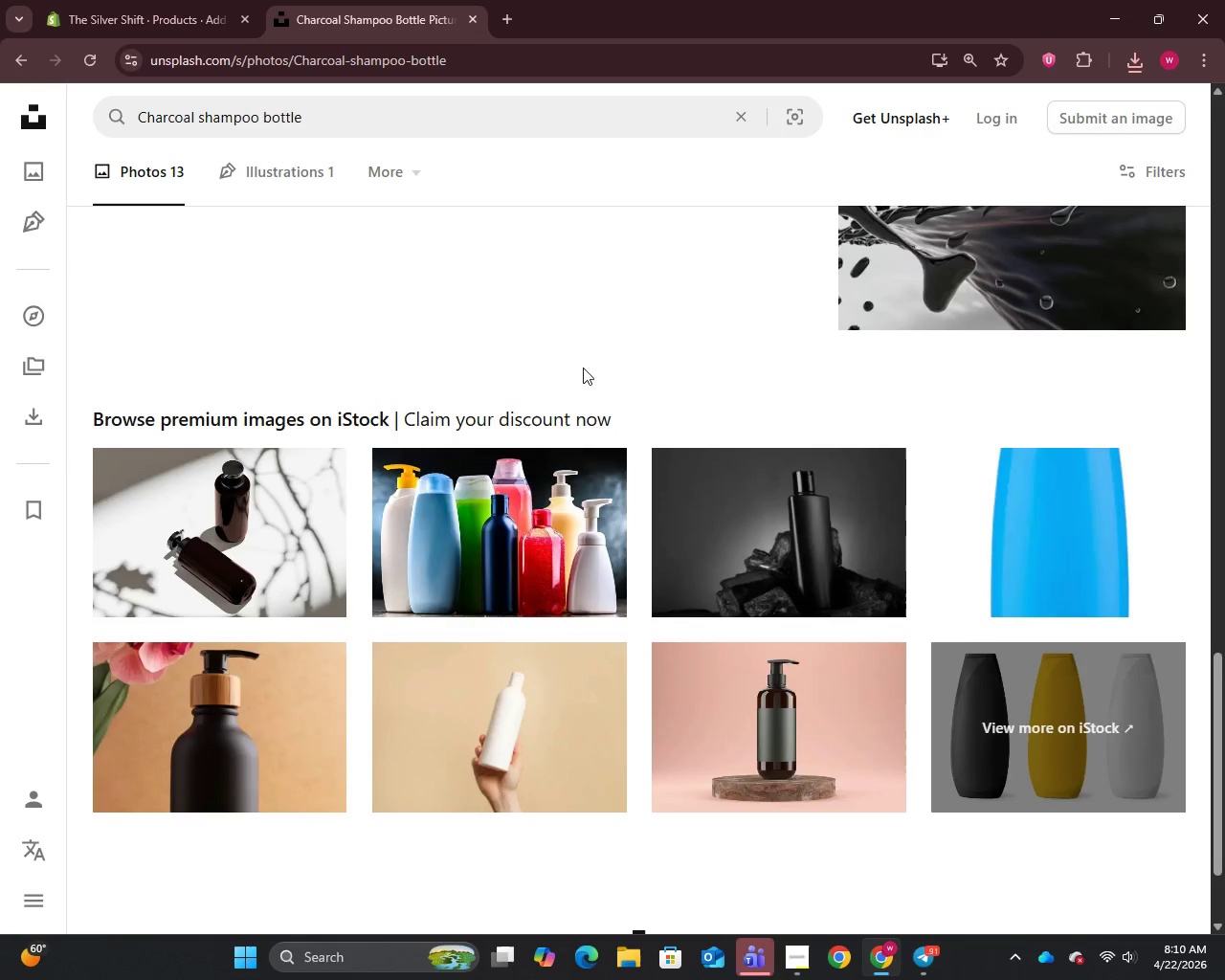 
scroll: coordinate [589, 396], scroll_direction: up, amount: 21.0
 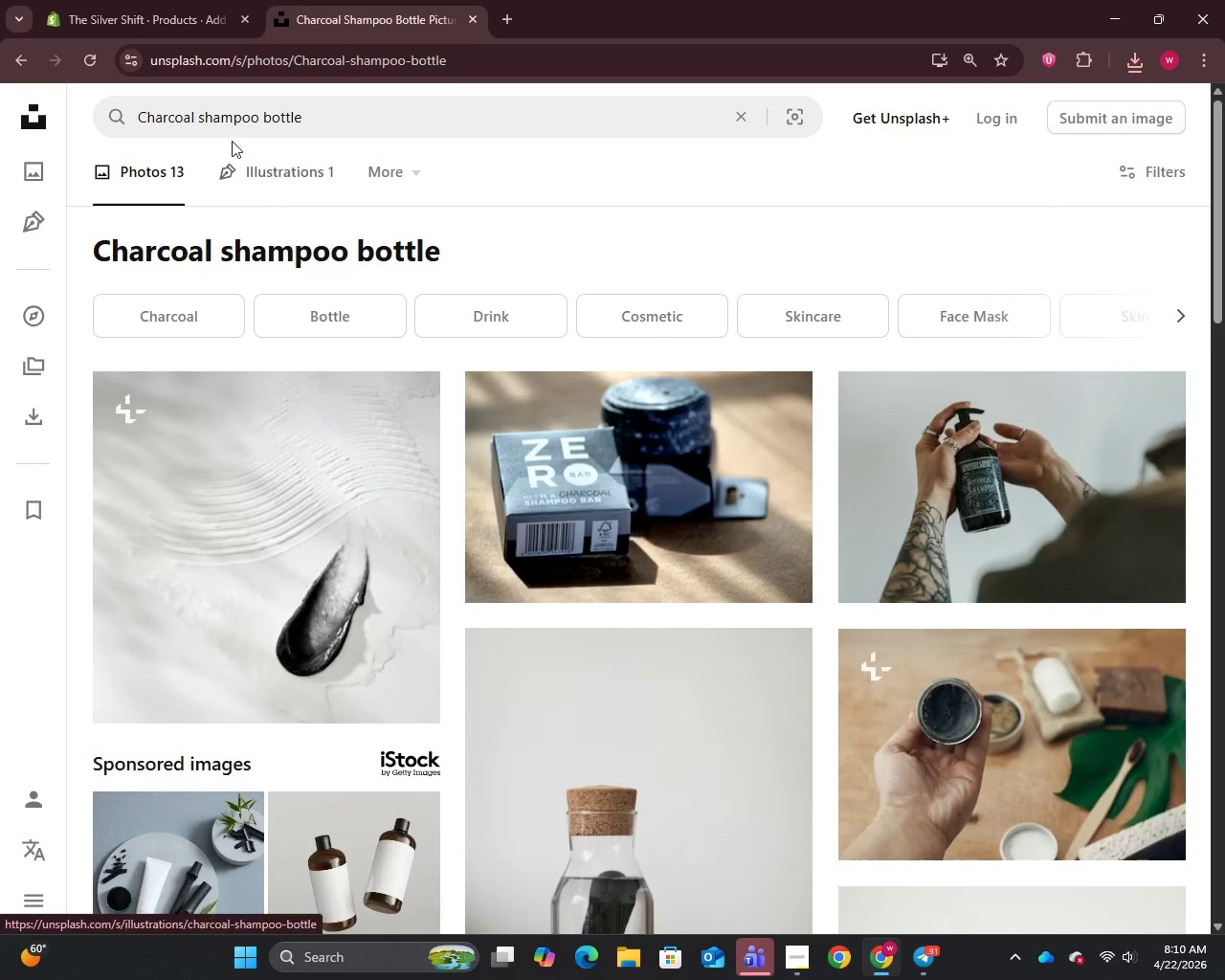 
left_click([180, 0])
 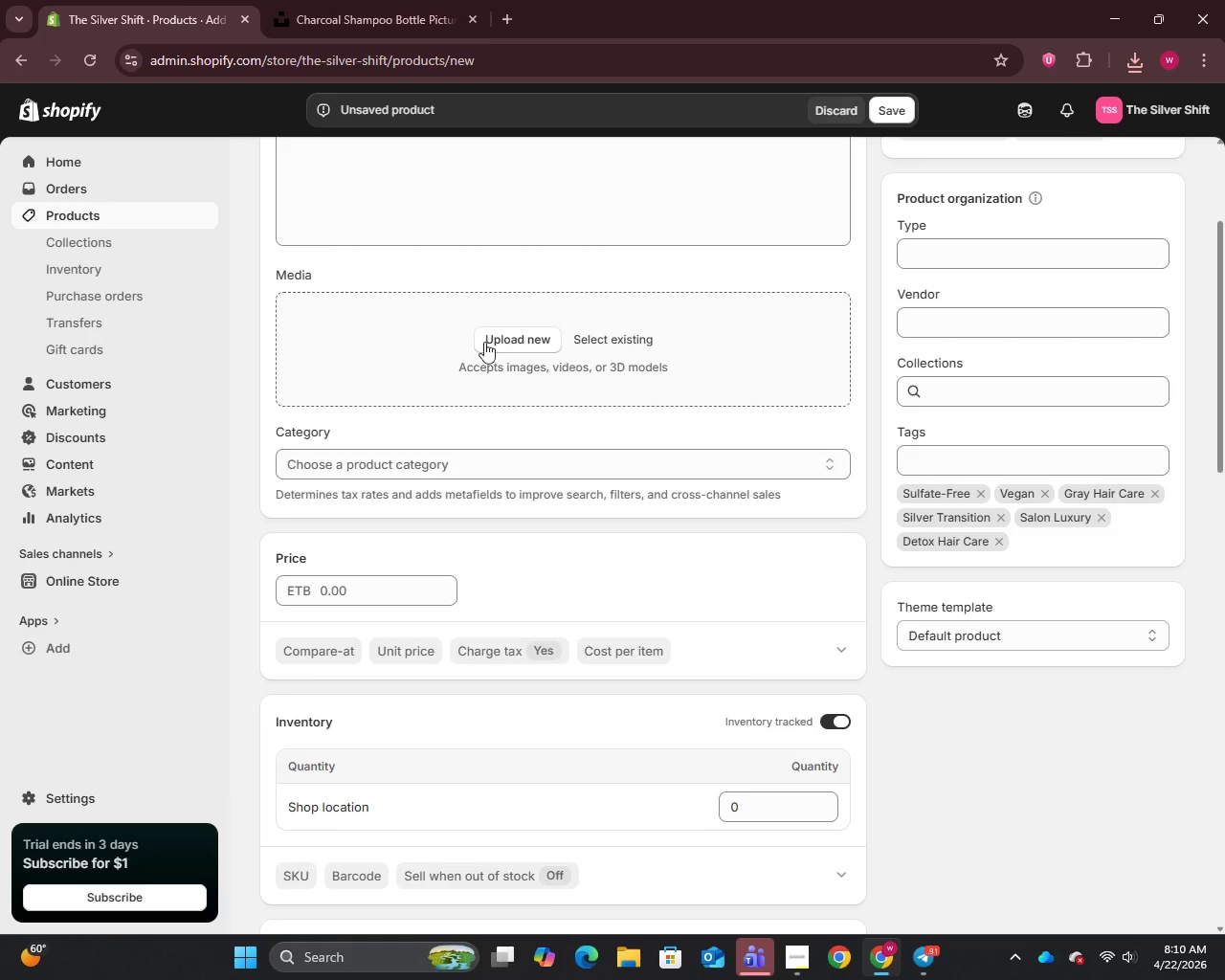 
left_click([504, 345])
 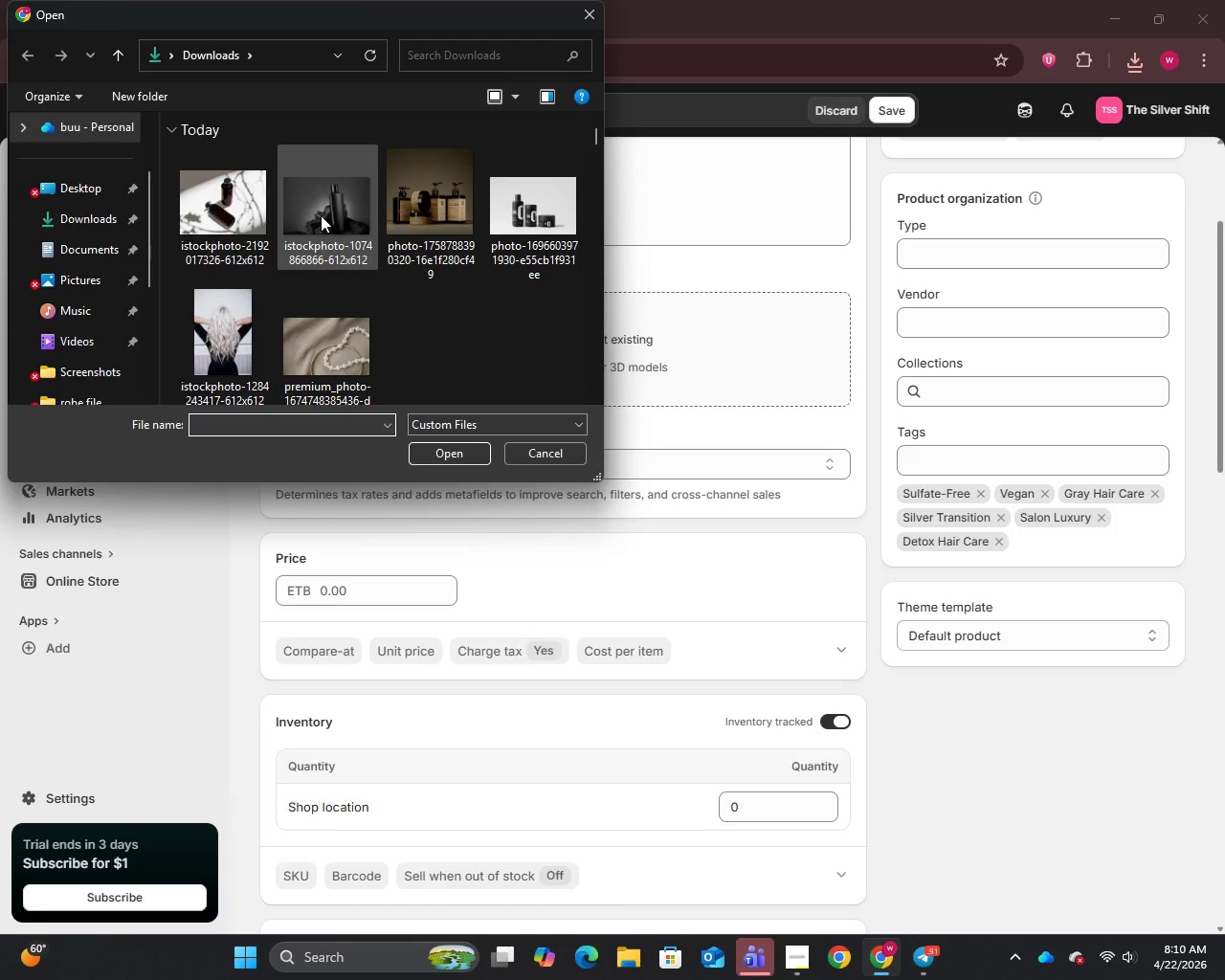 
wait(7.88)
 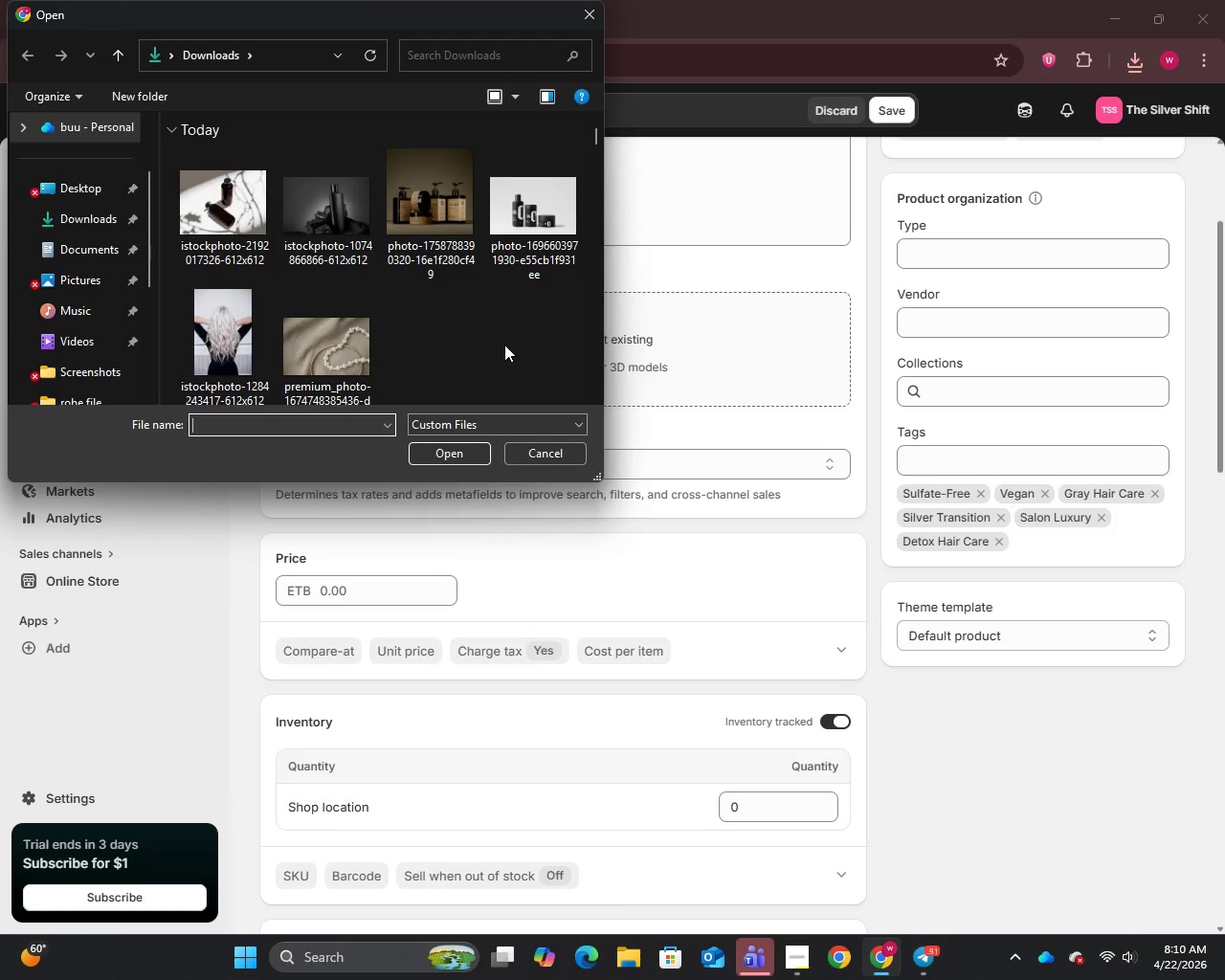 
left_click([321, 215])
 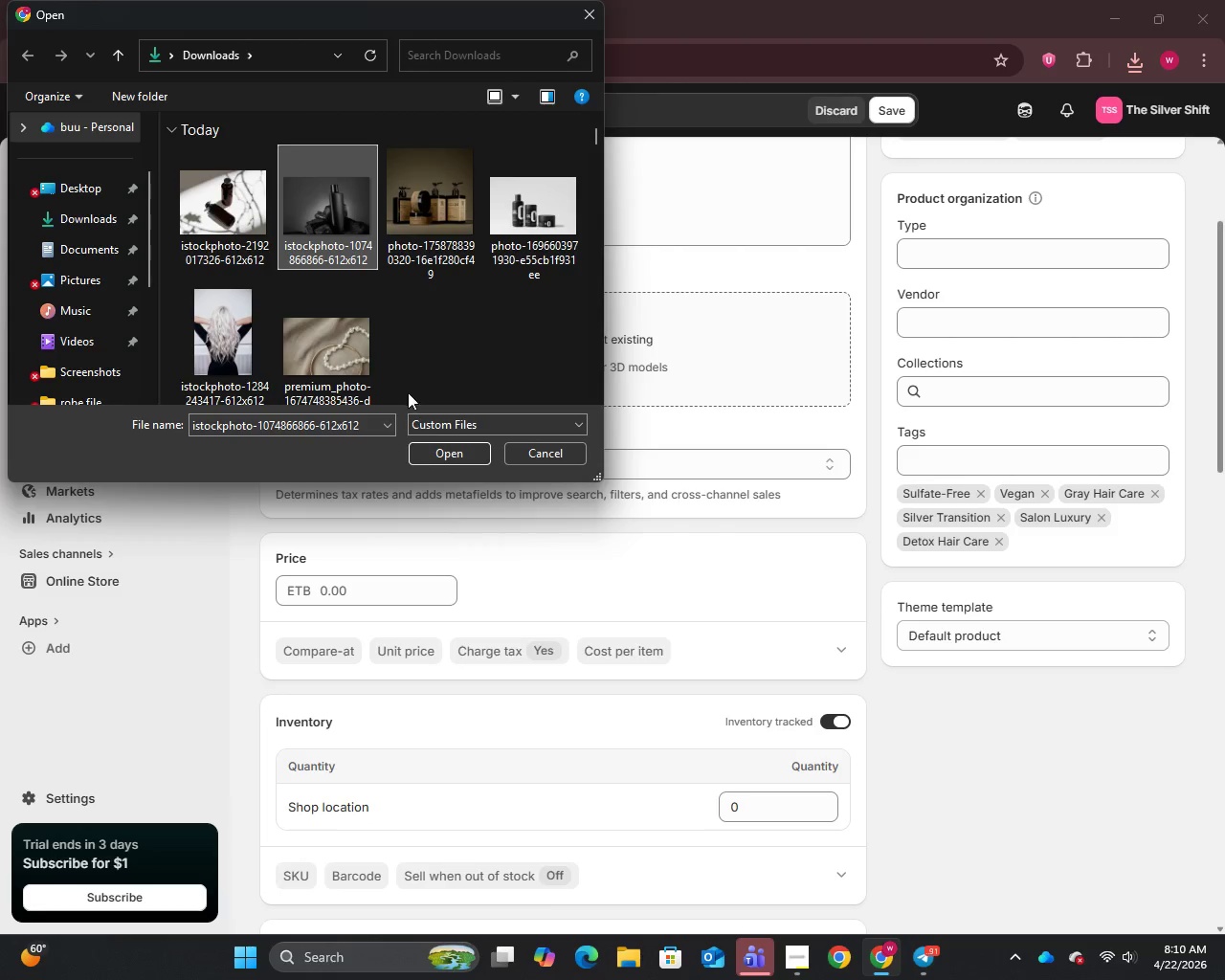 
left_click([443, 450])
 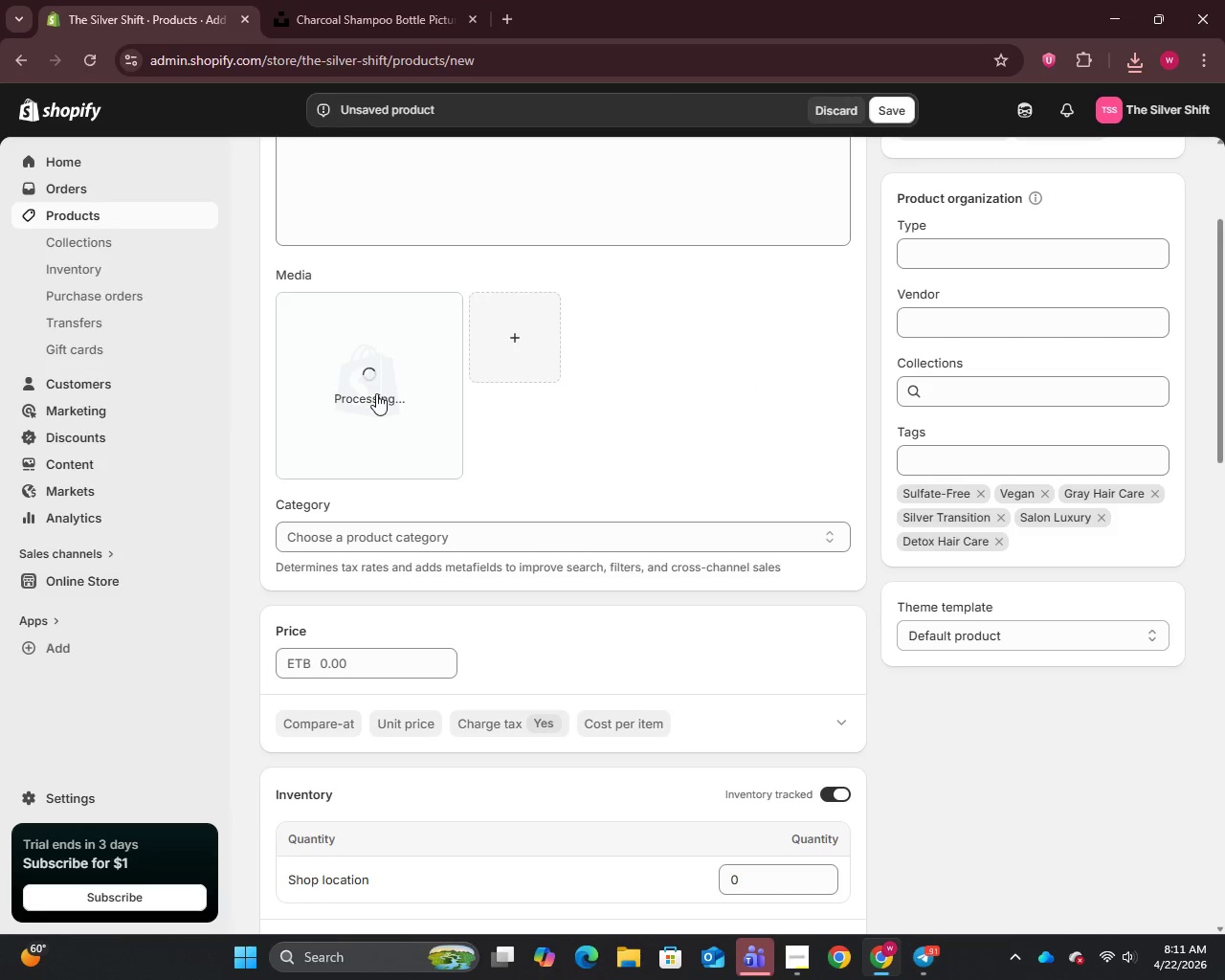 
wait(7.53)
 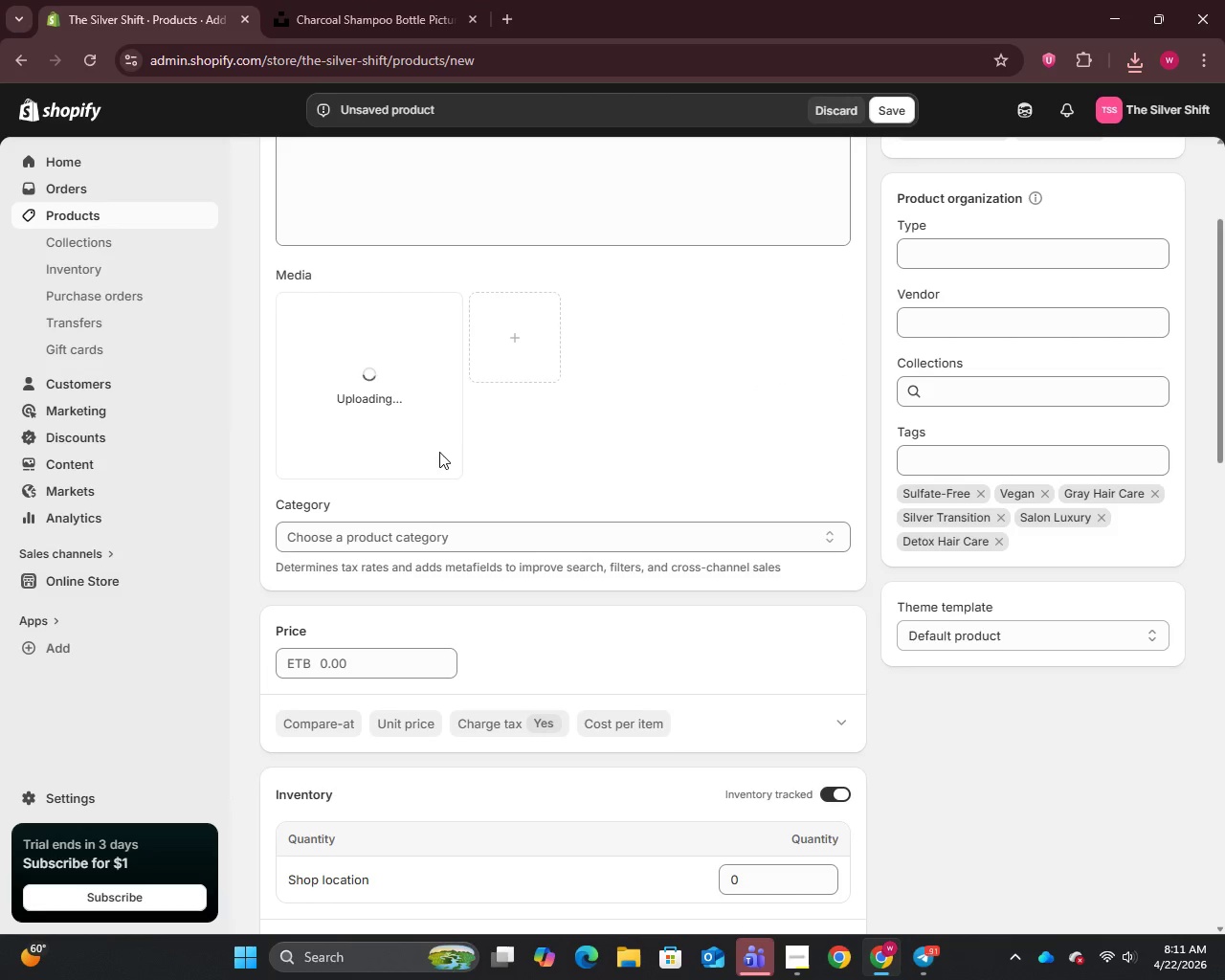 
left_click([376, 393])
 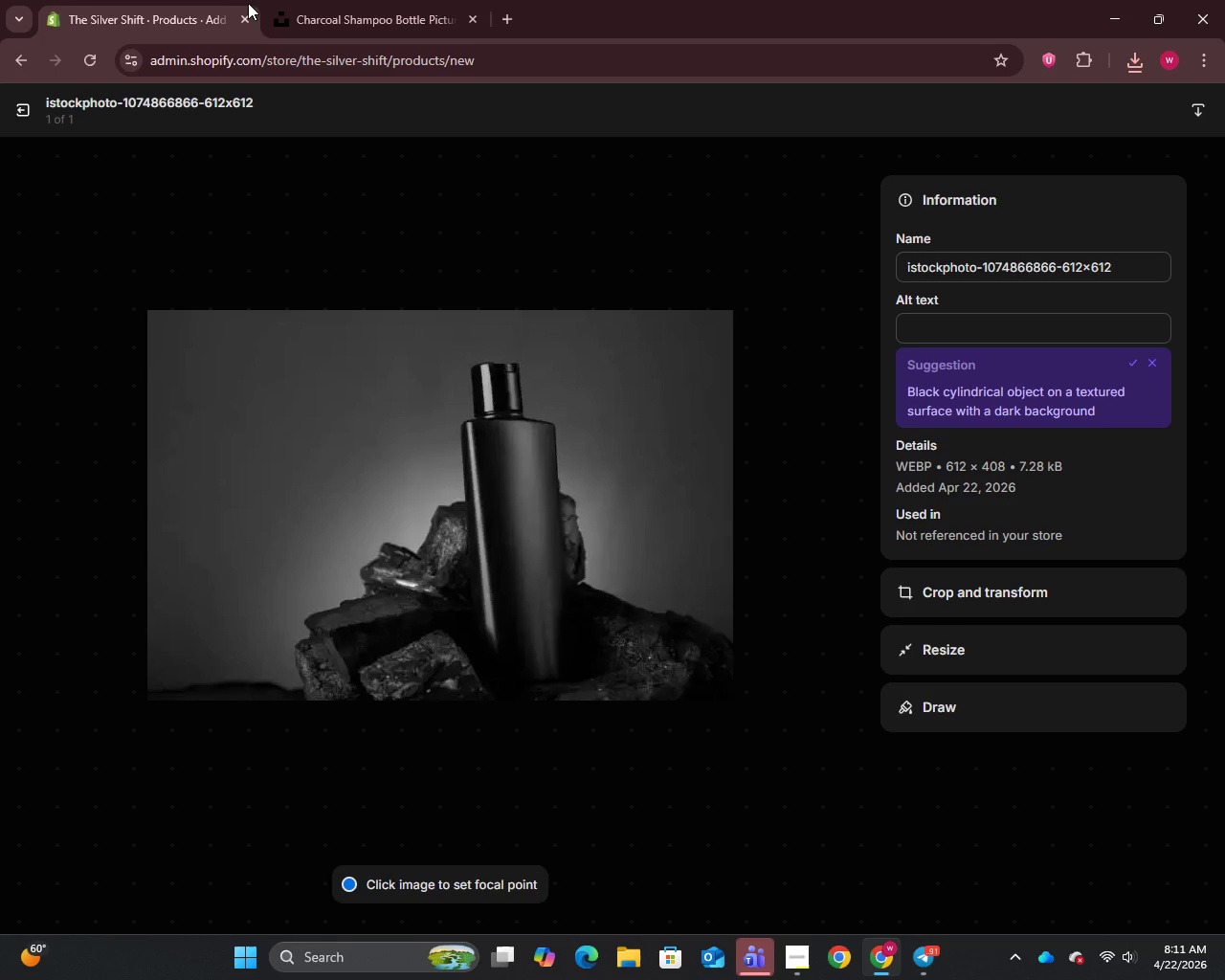 
left_click([951, 263])
 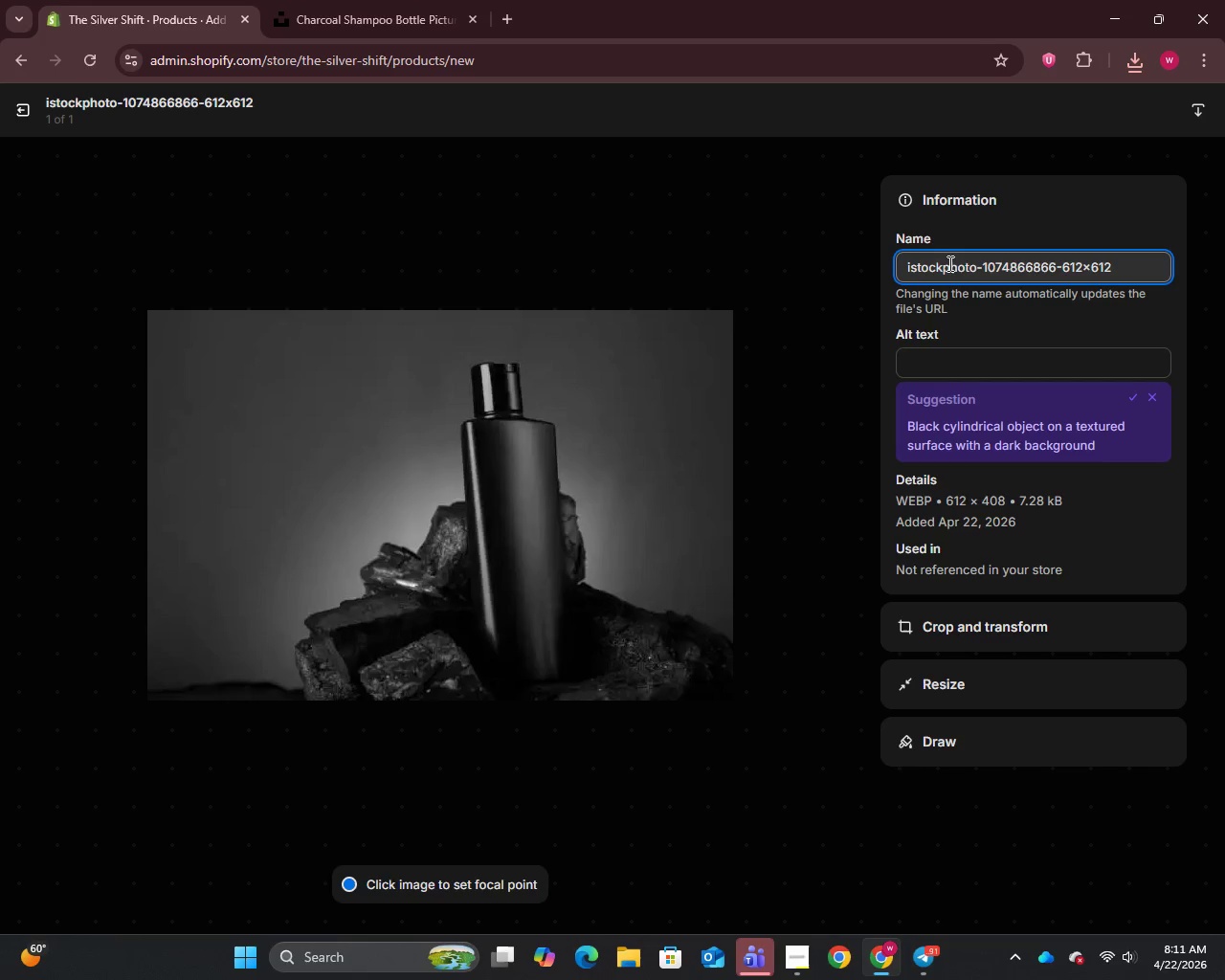 
key(Control+A)
 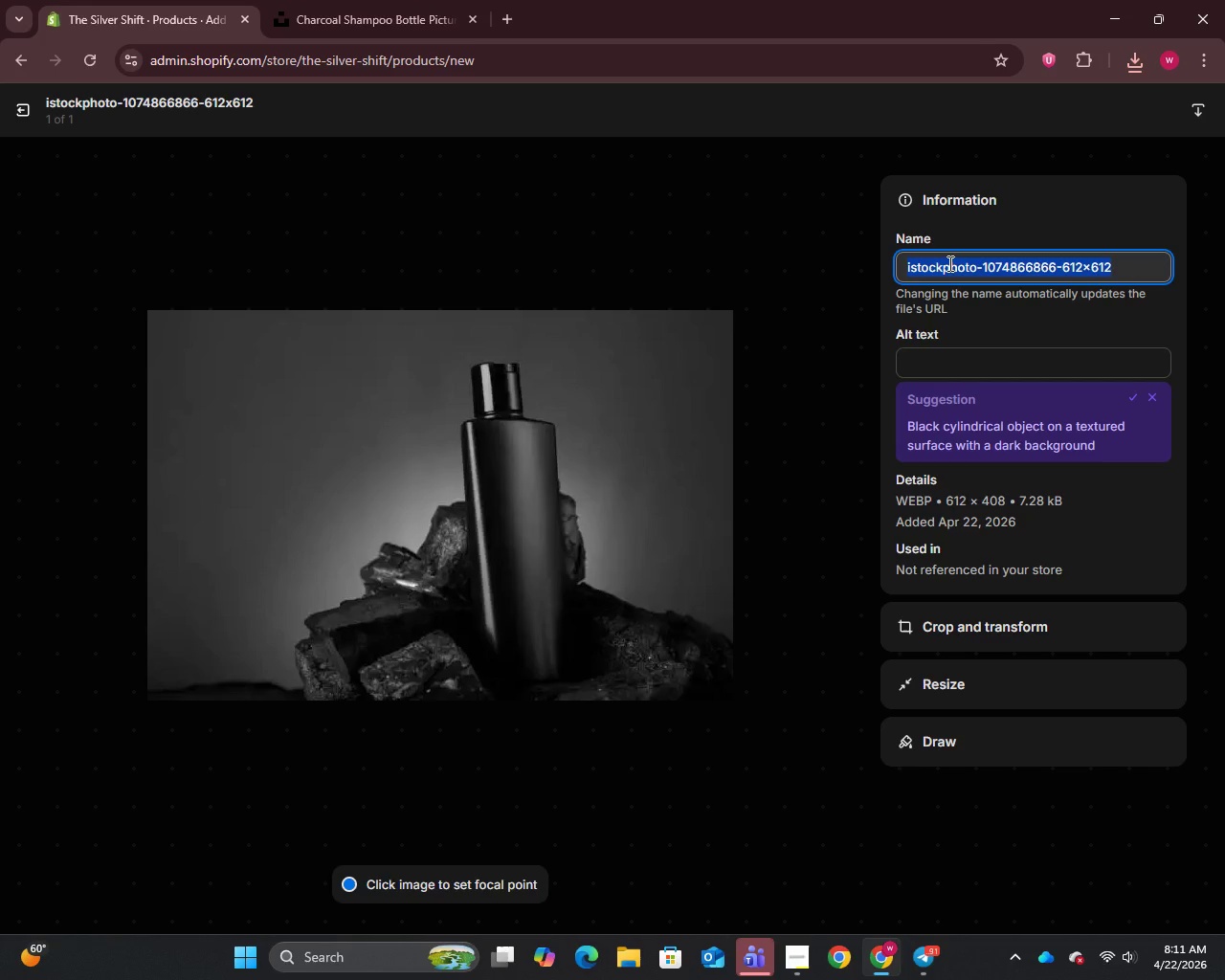 
type(charcoal shampoo)
 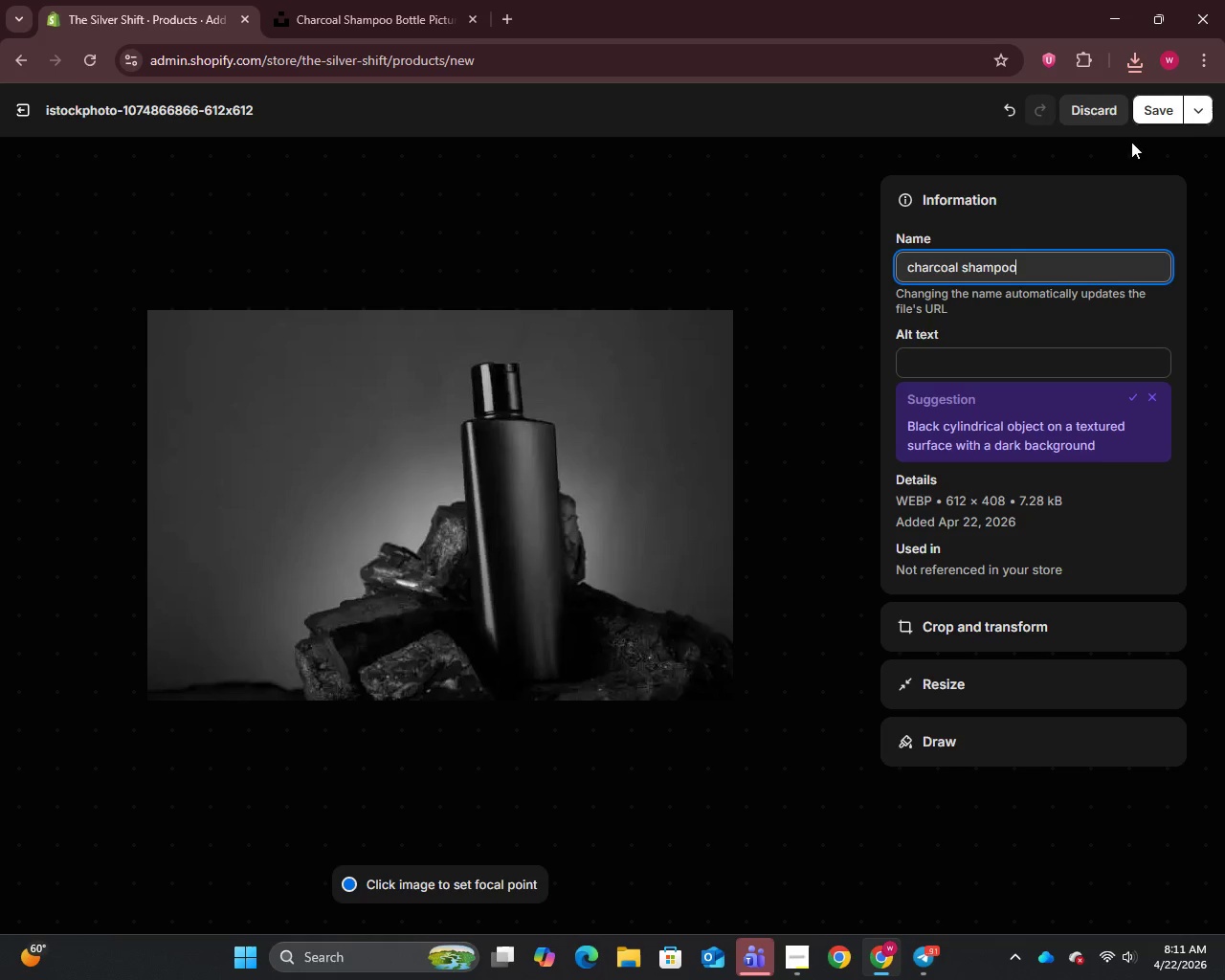 
left_click([940, 351])
 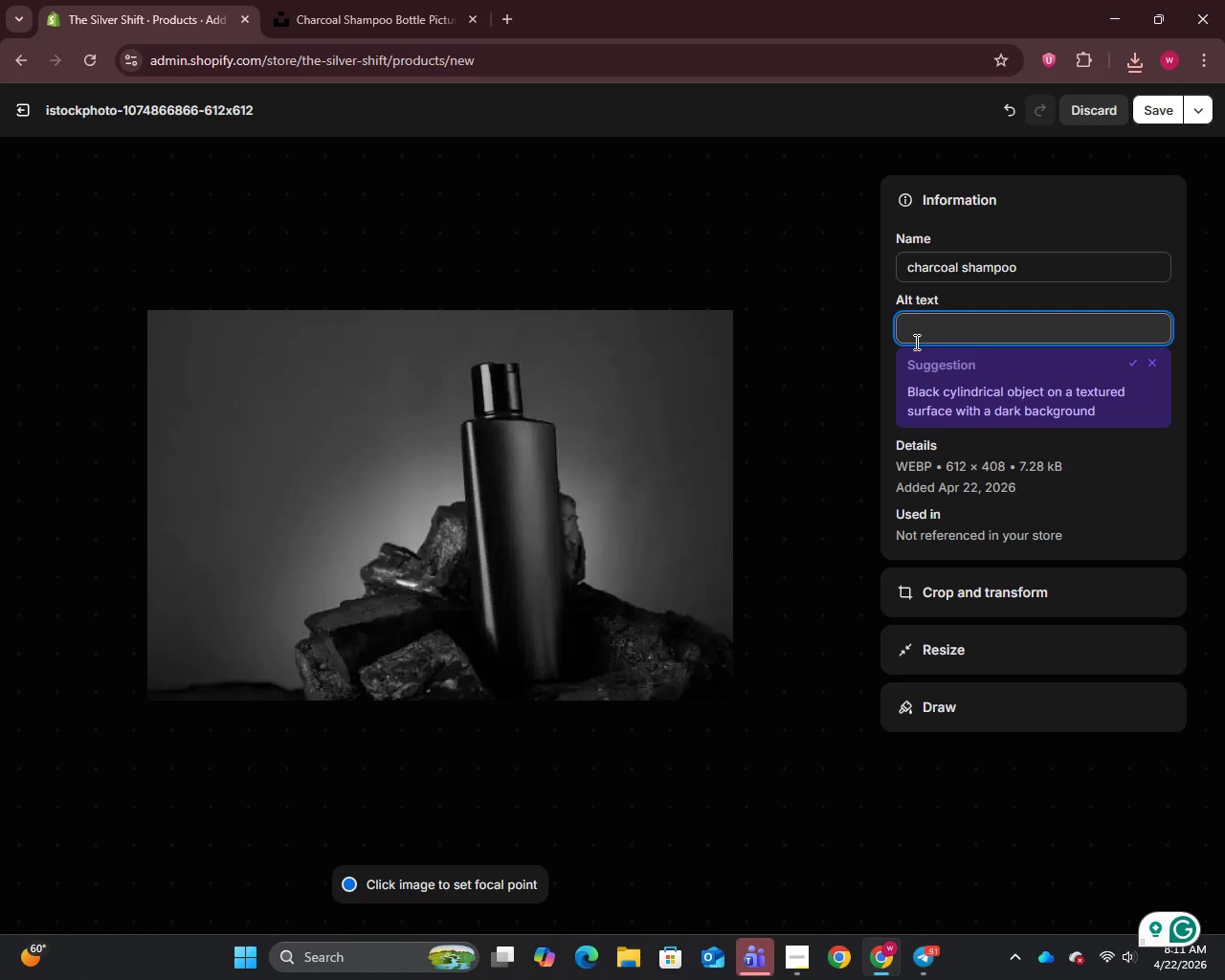 
wait(6.36)
 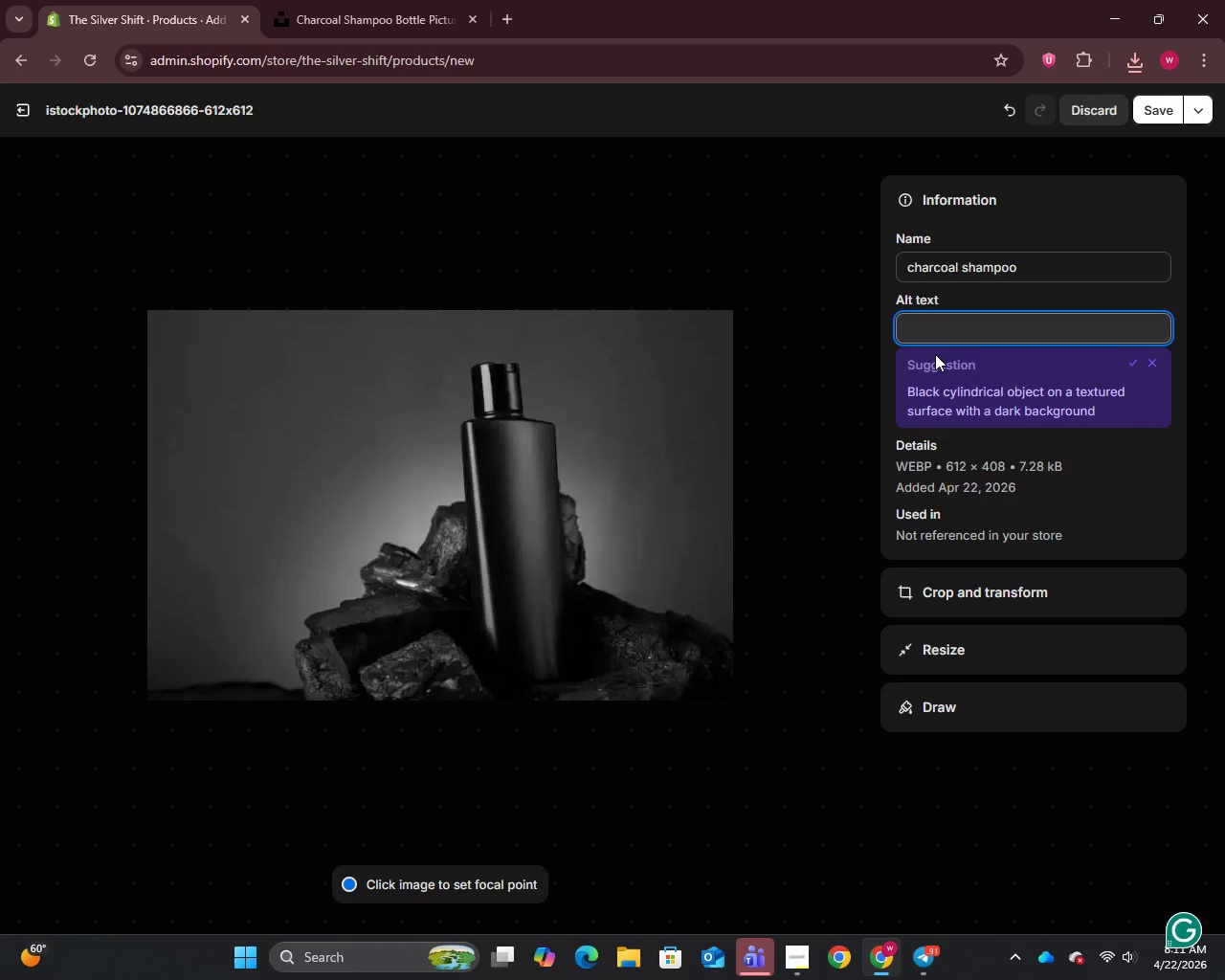 
type(Charcoal clarify silver hair detox kit for gray hair transition)
 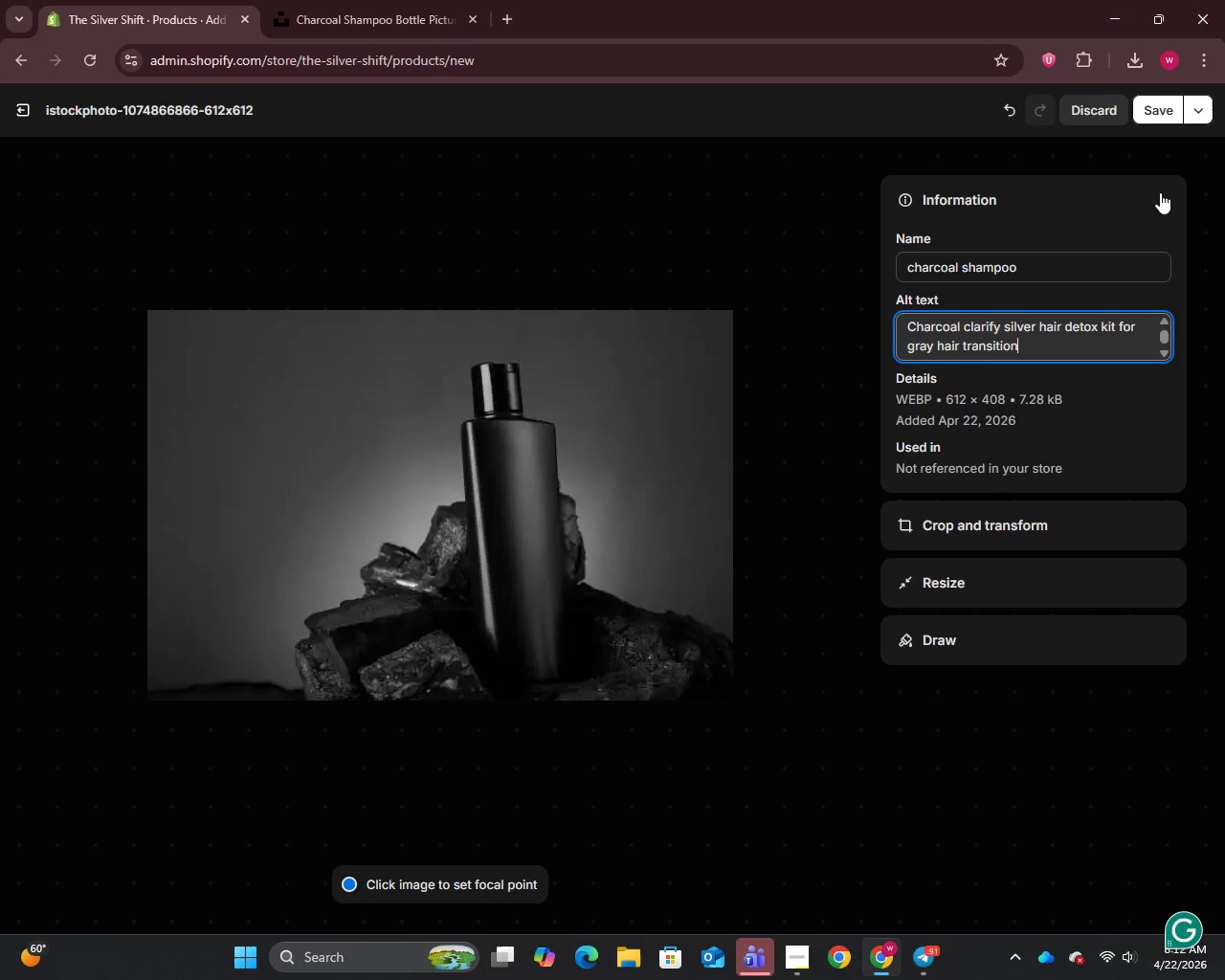 
left_click([1155, 118])
 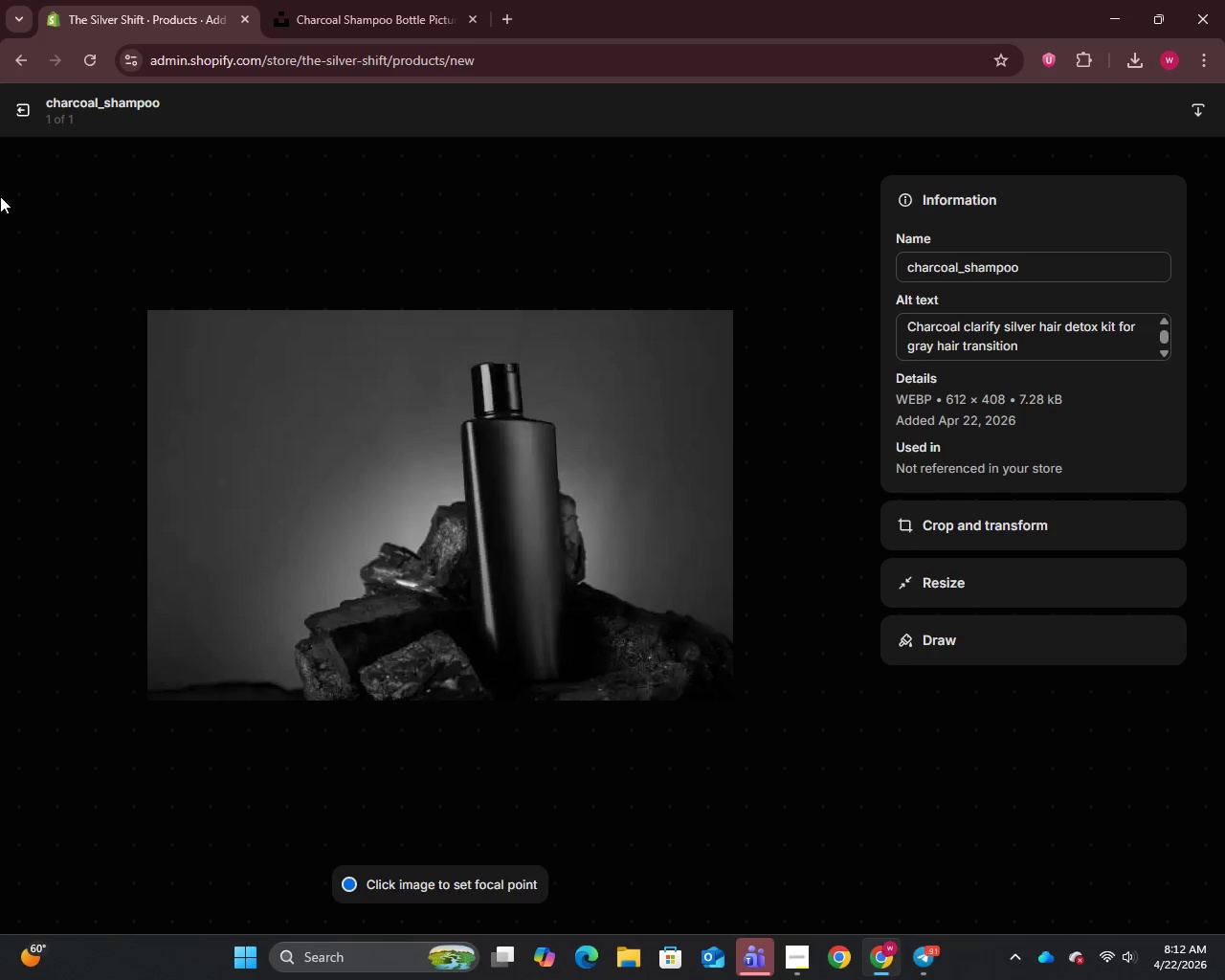 
left_click([25, 103])
 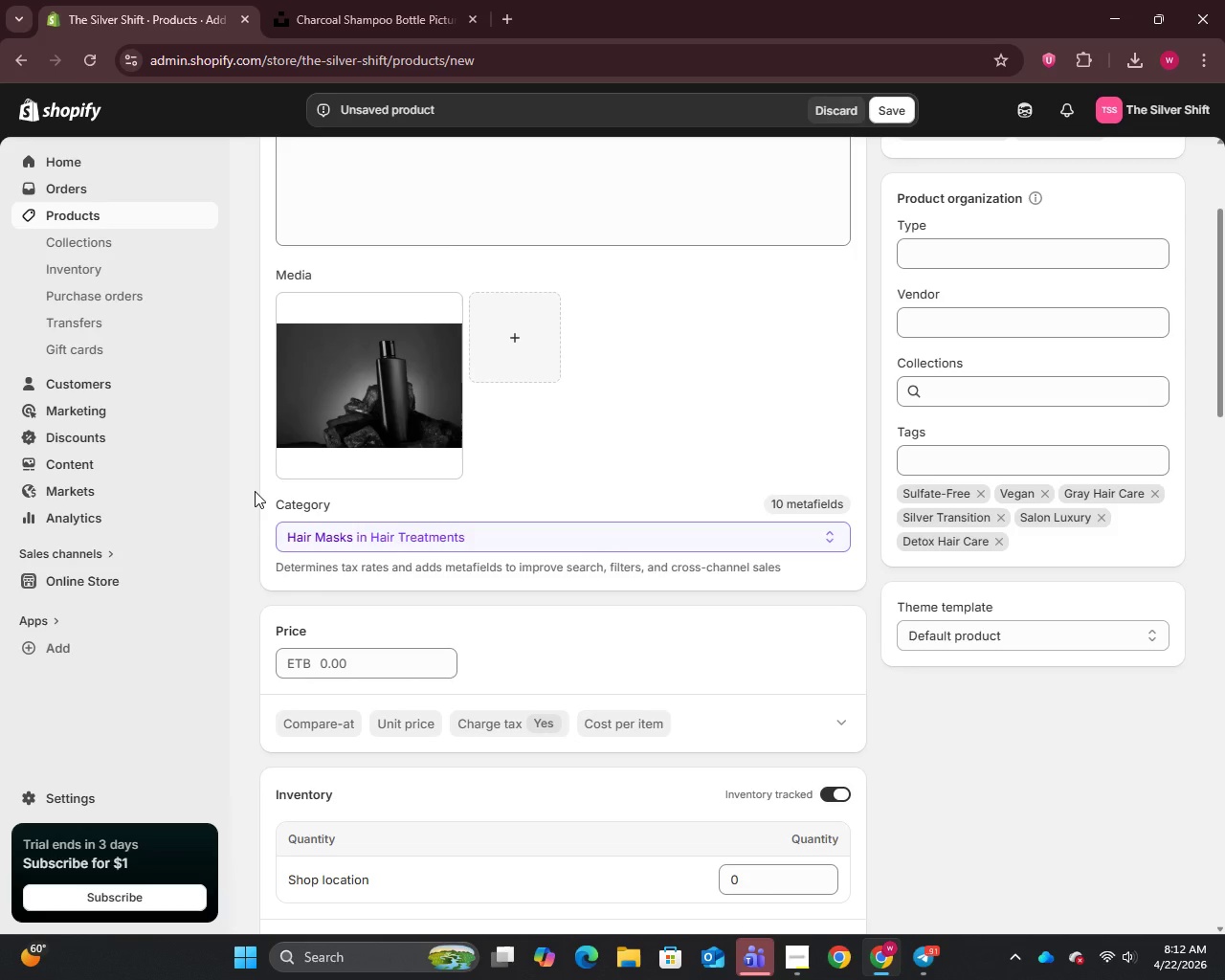 
wait(5.59)
 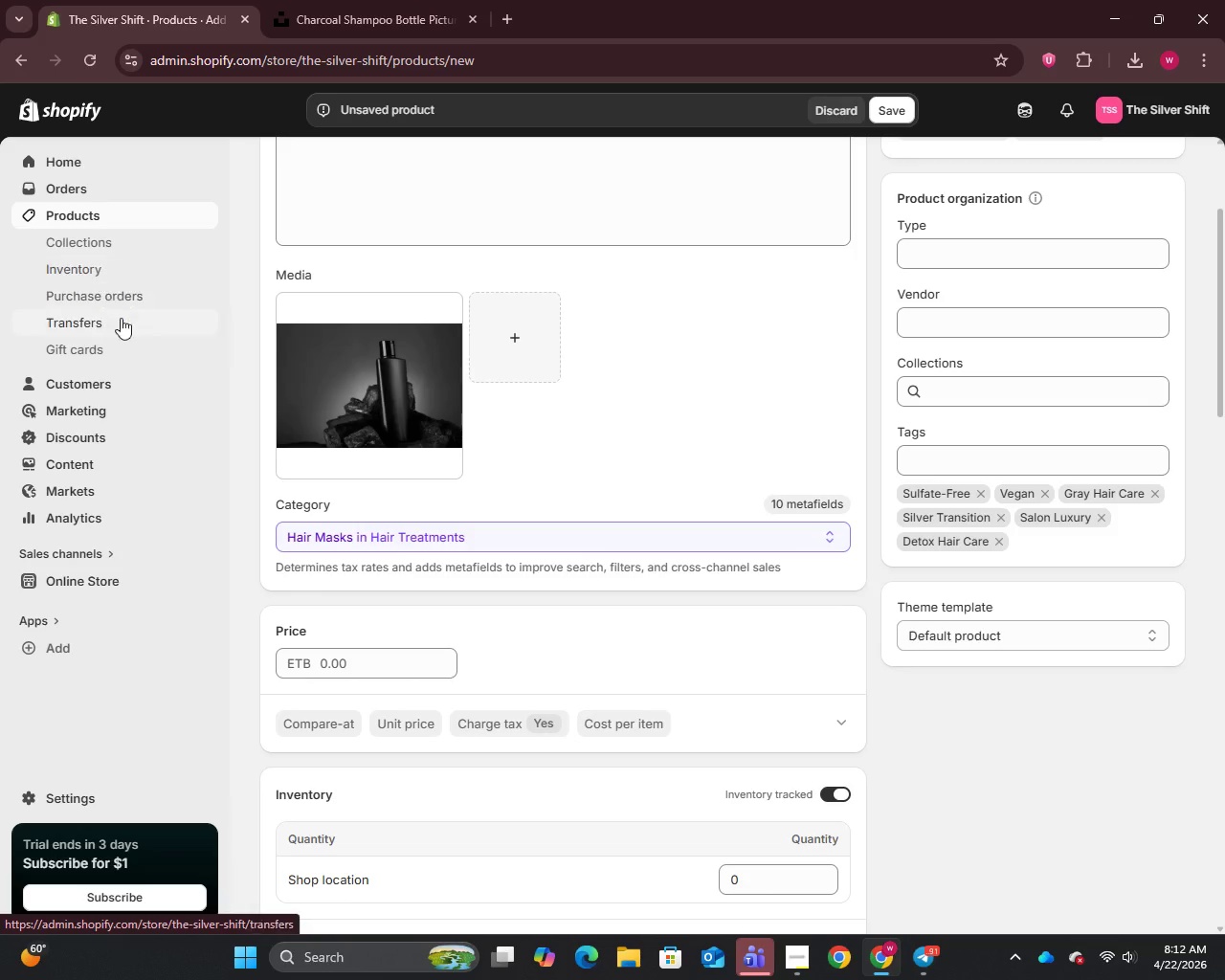 
scroll: coordinate [429, 463], scroll_direction: up, amount: 3.0
 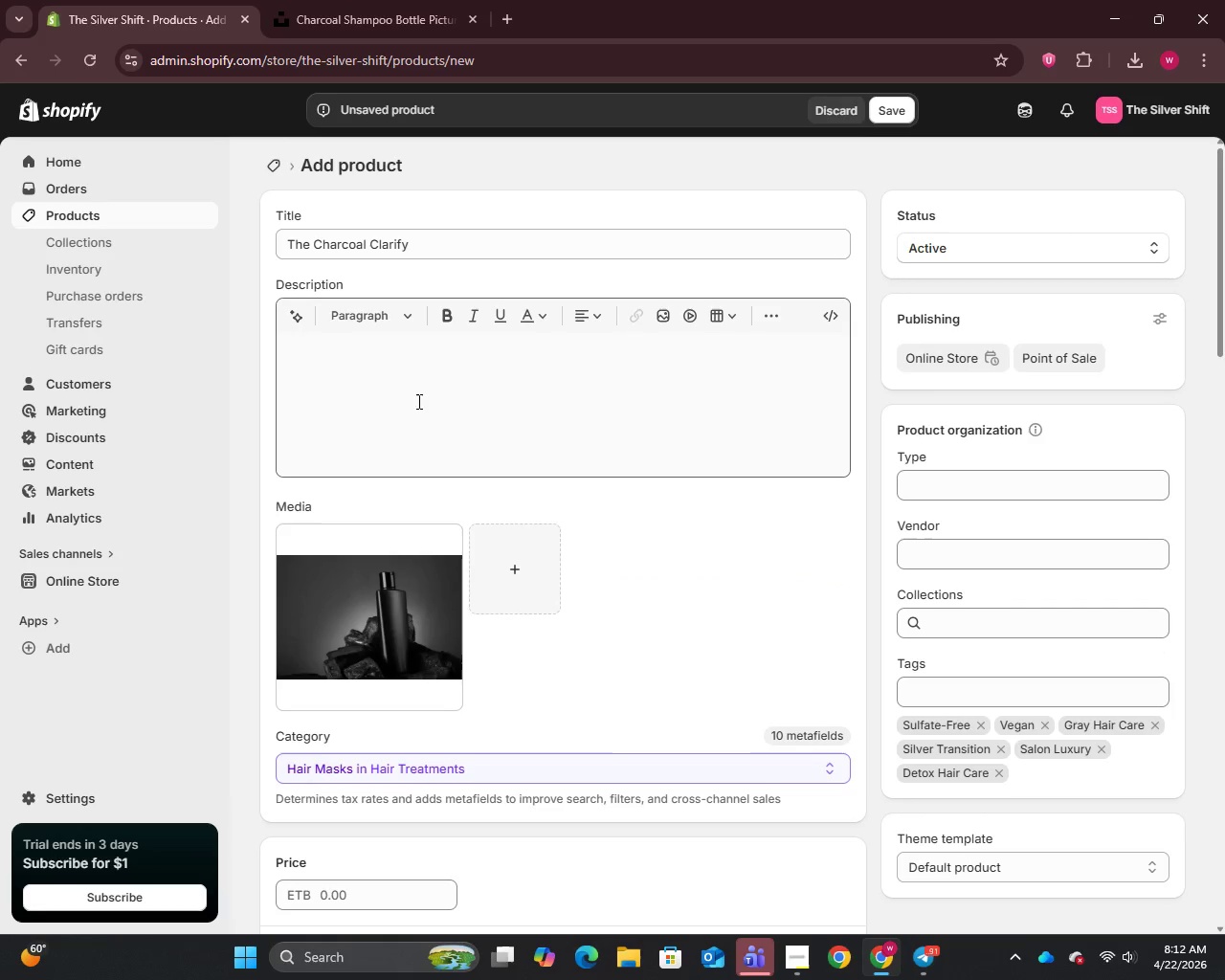 
left_click([407, 398])
 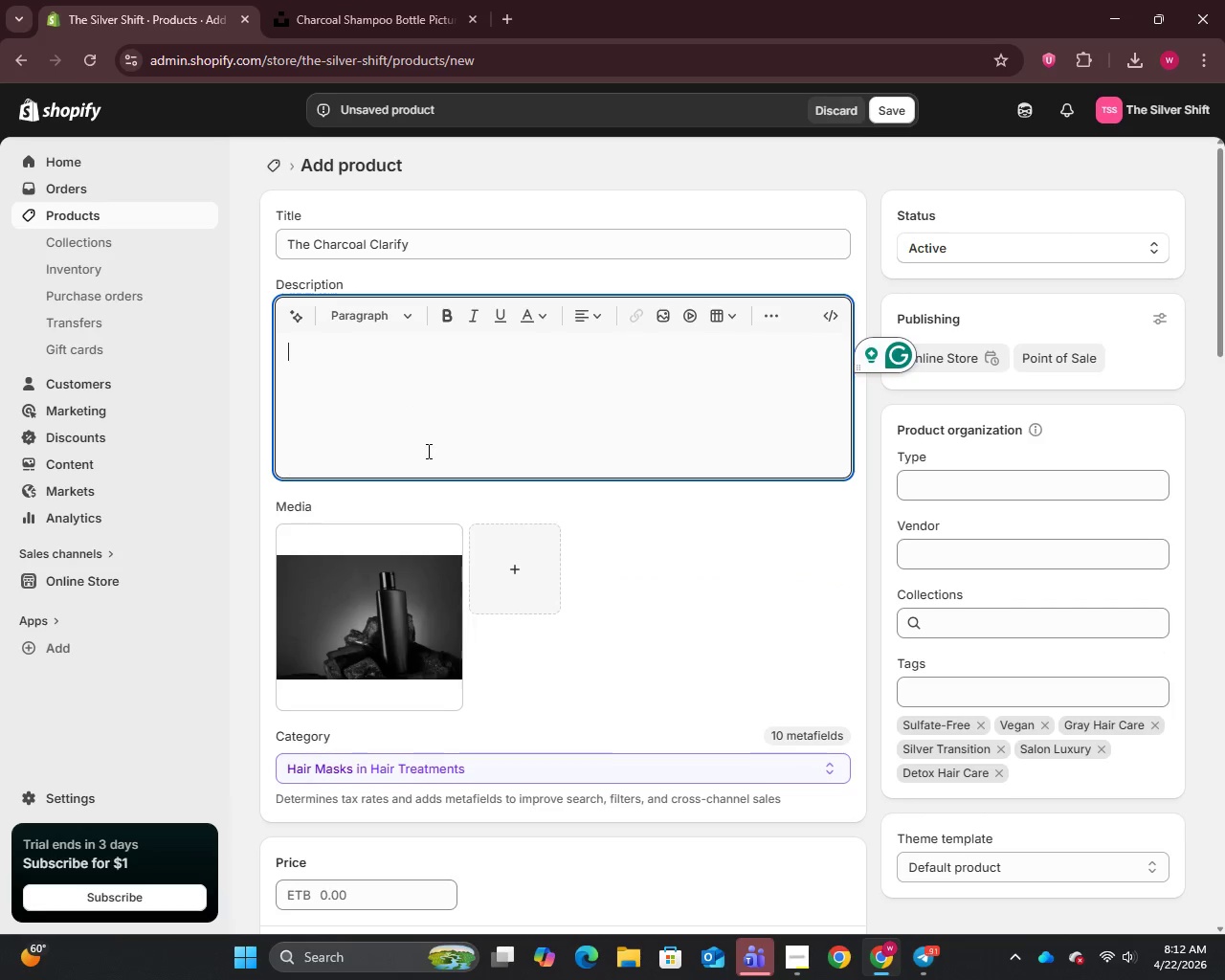 
wait(7.61)
 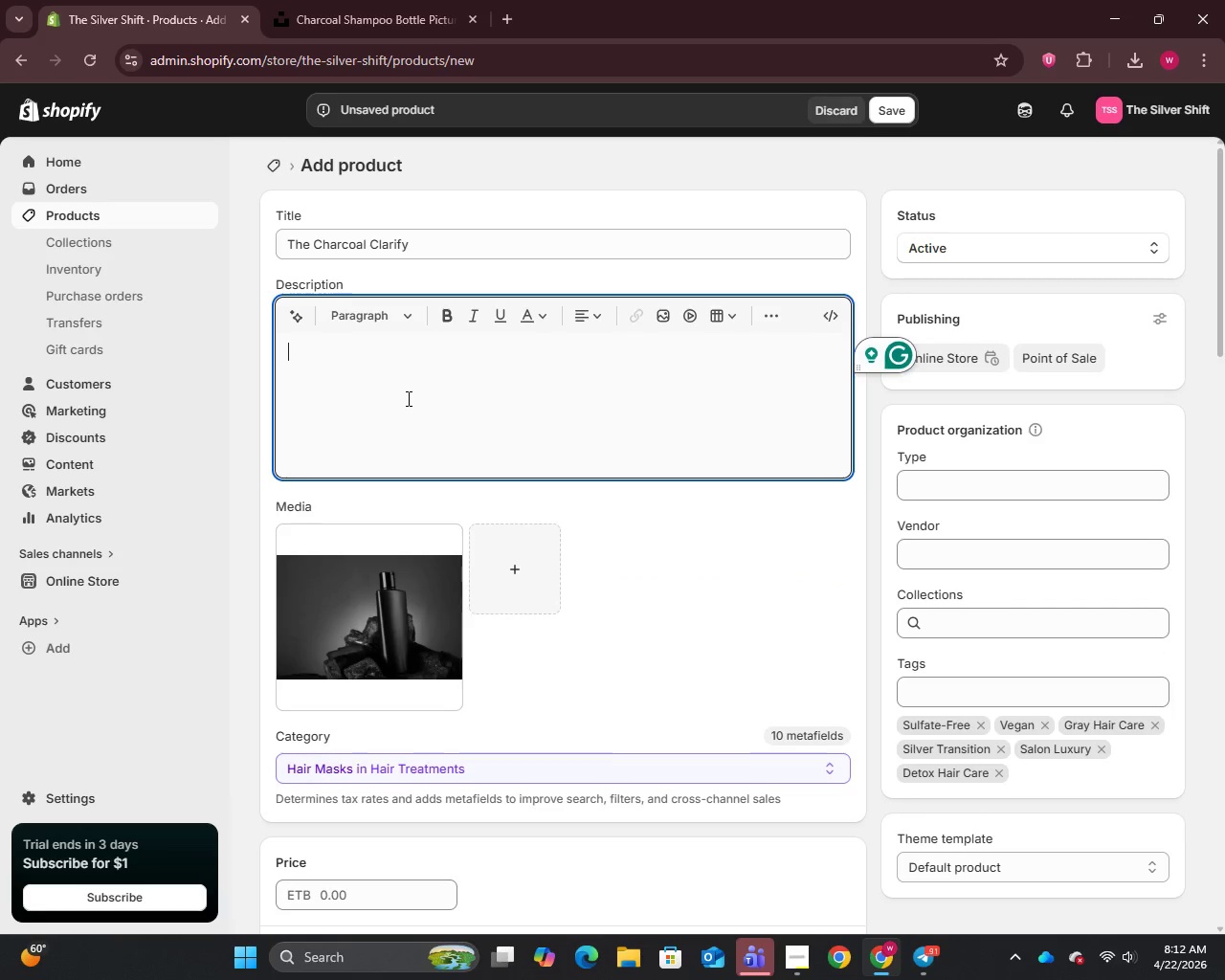 
type(The Charcoal Clarify is your essential rest a gentel yet powerful cleanse designed for silver hair stepping into it is most authentic form. )
 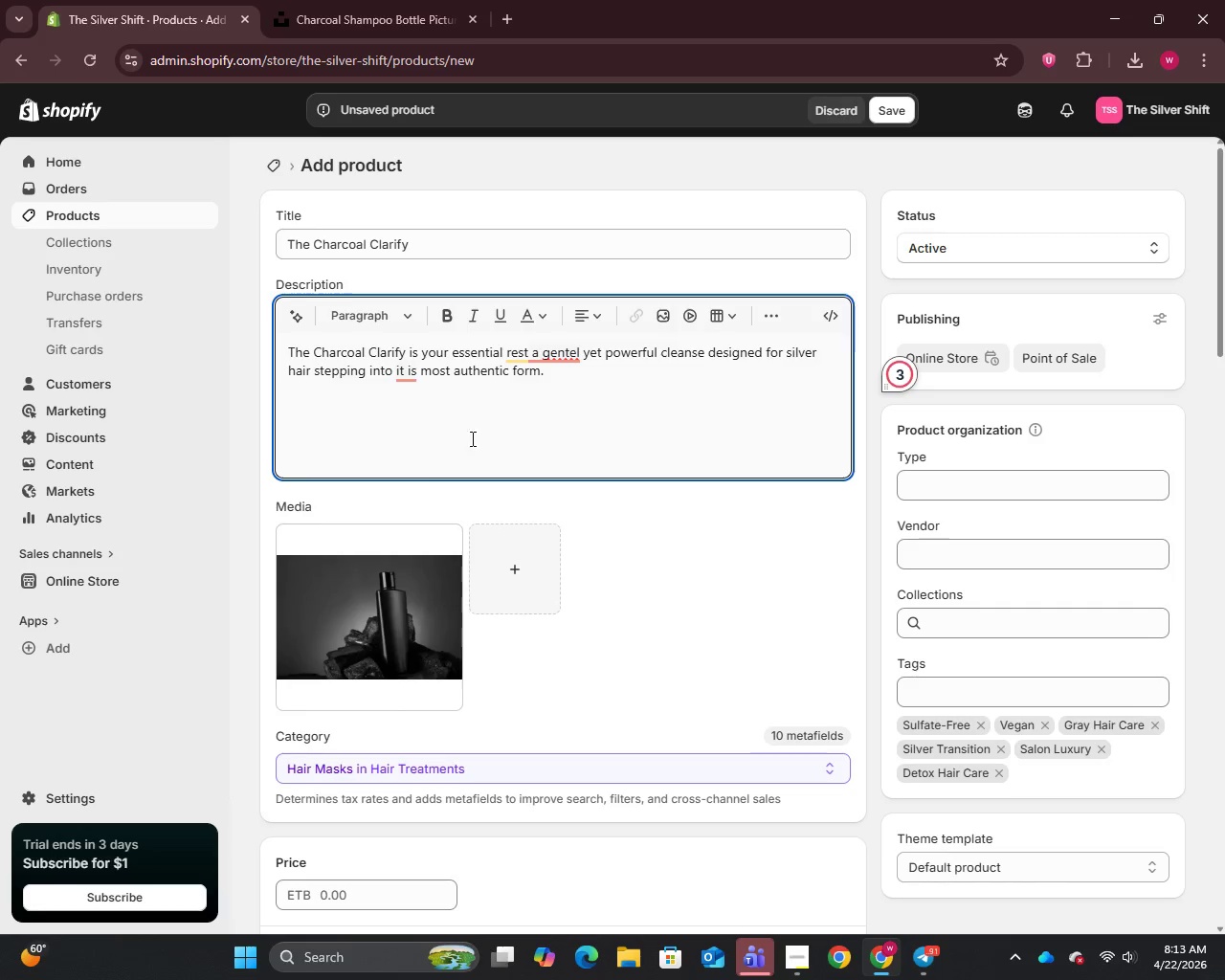 
left_click([550, 354])
 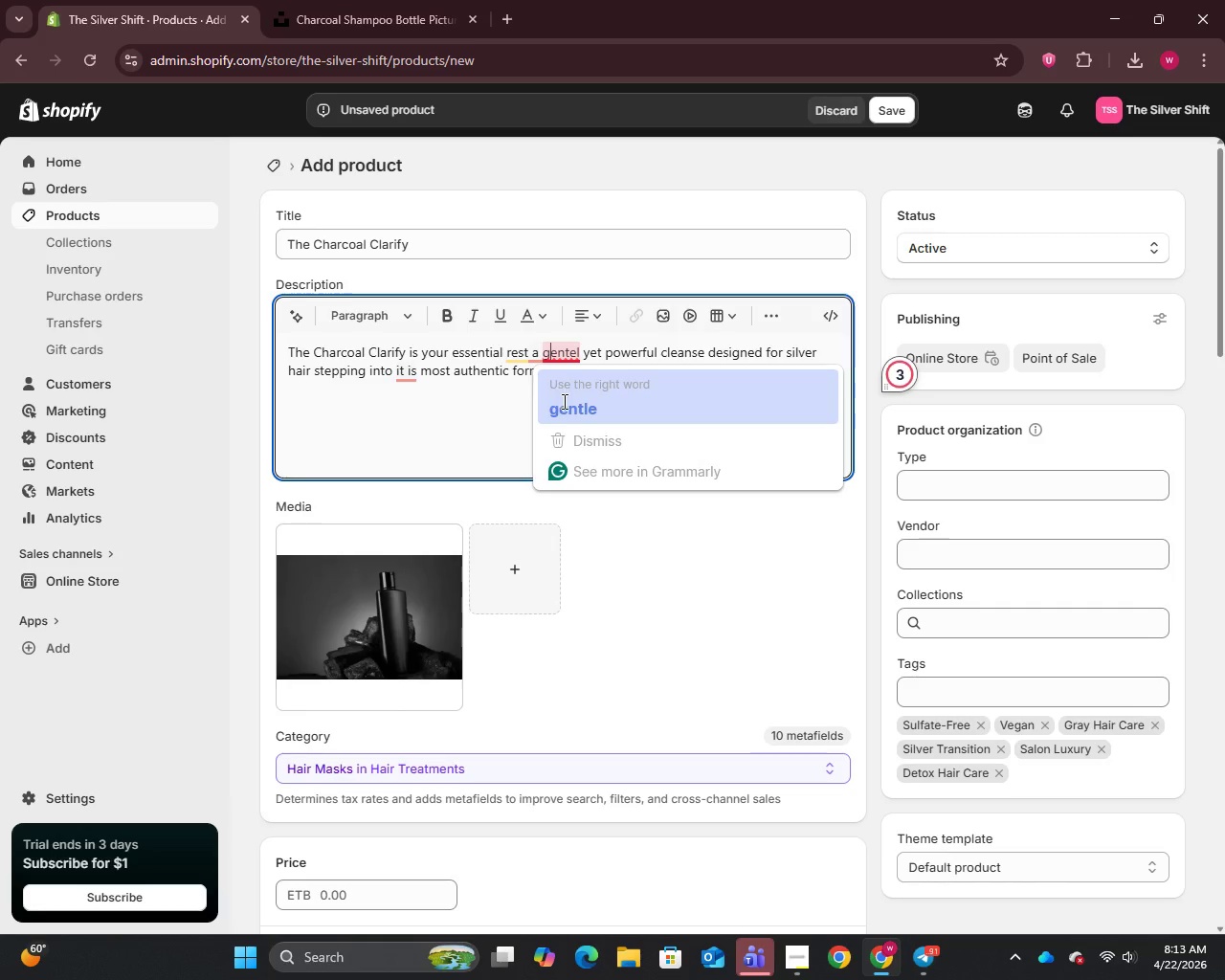 
left_click([565, 406])
 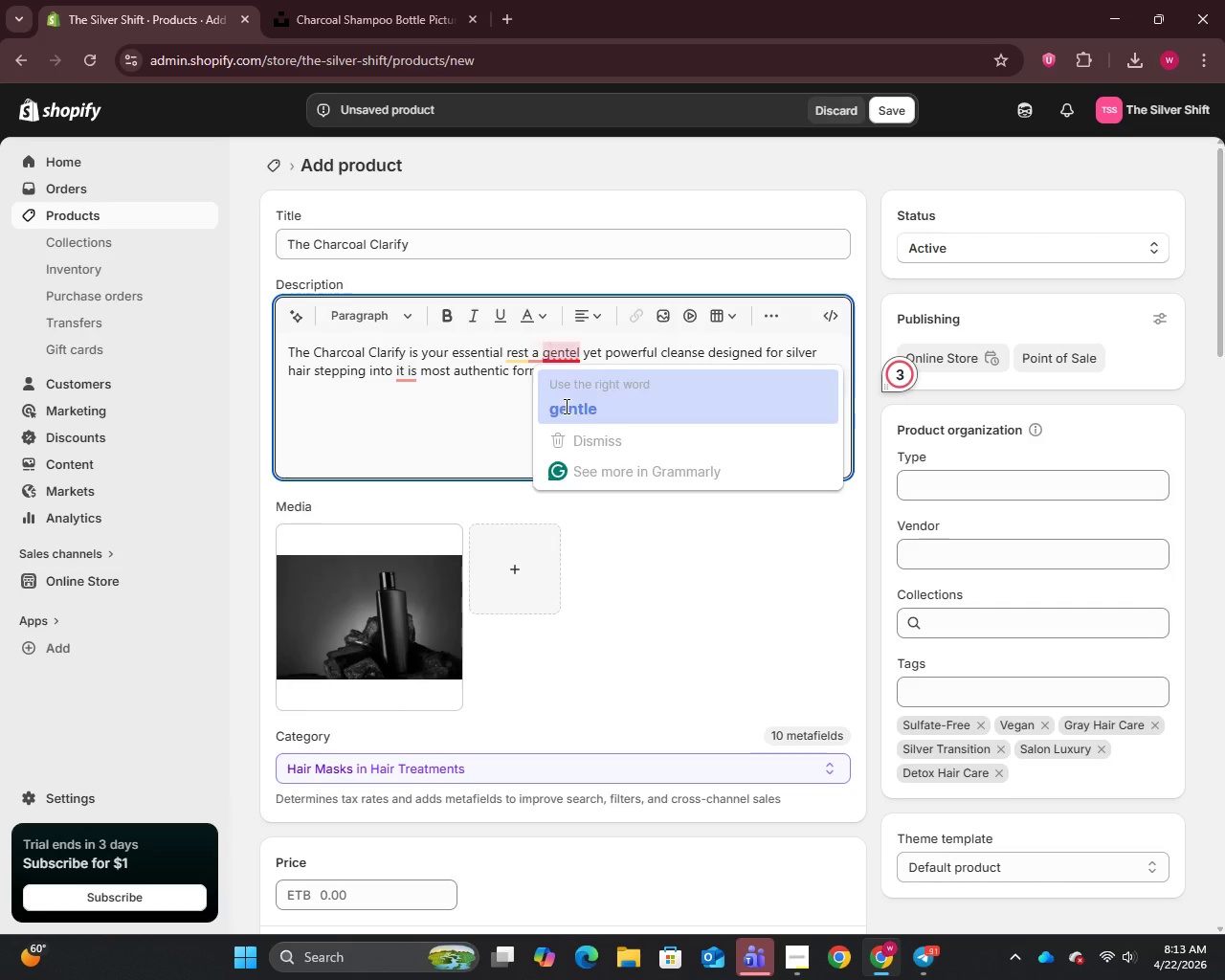 
key(Unknown)
 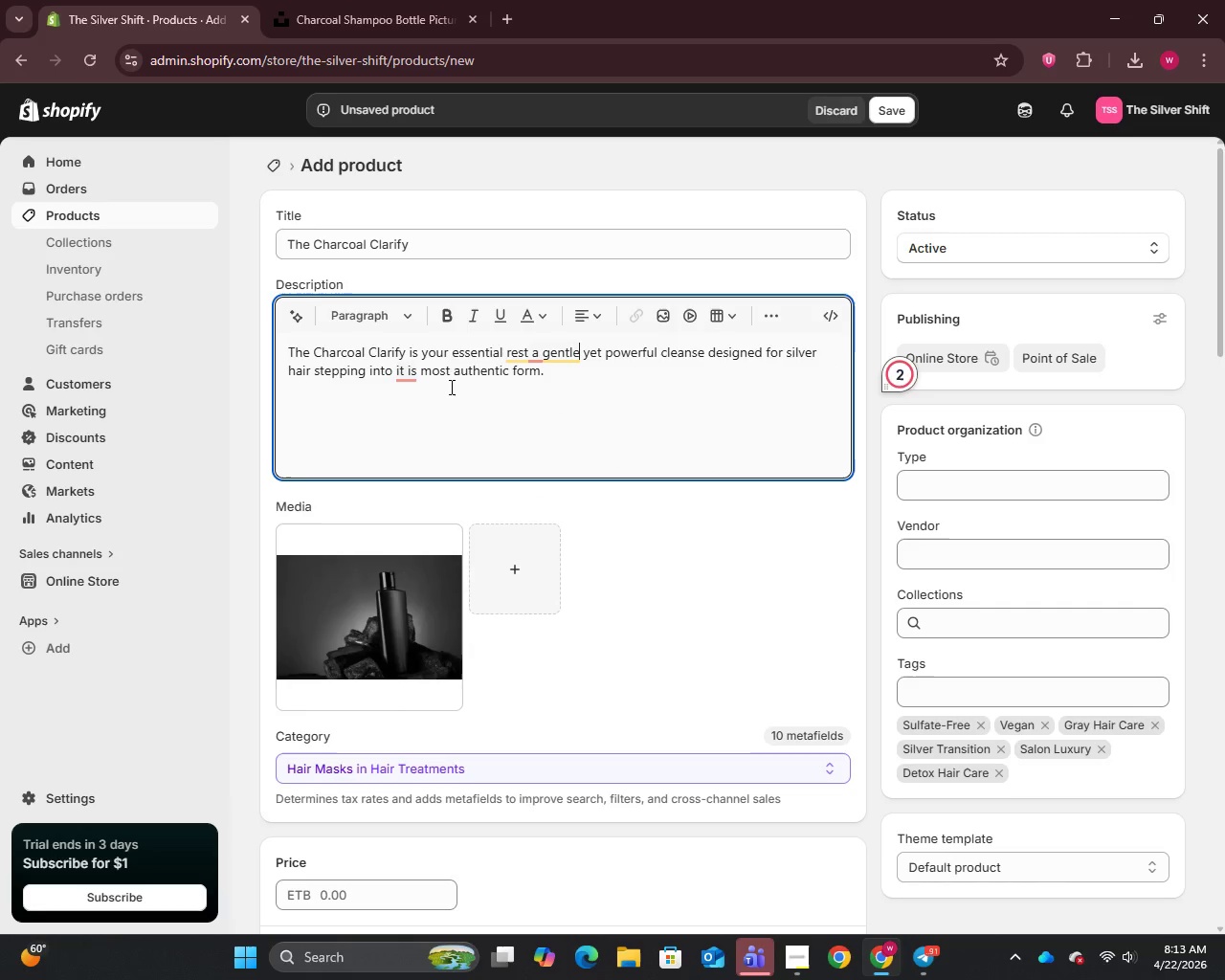 
key(Unknown)
 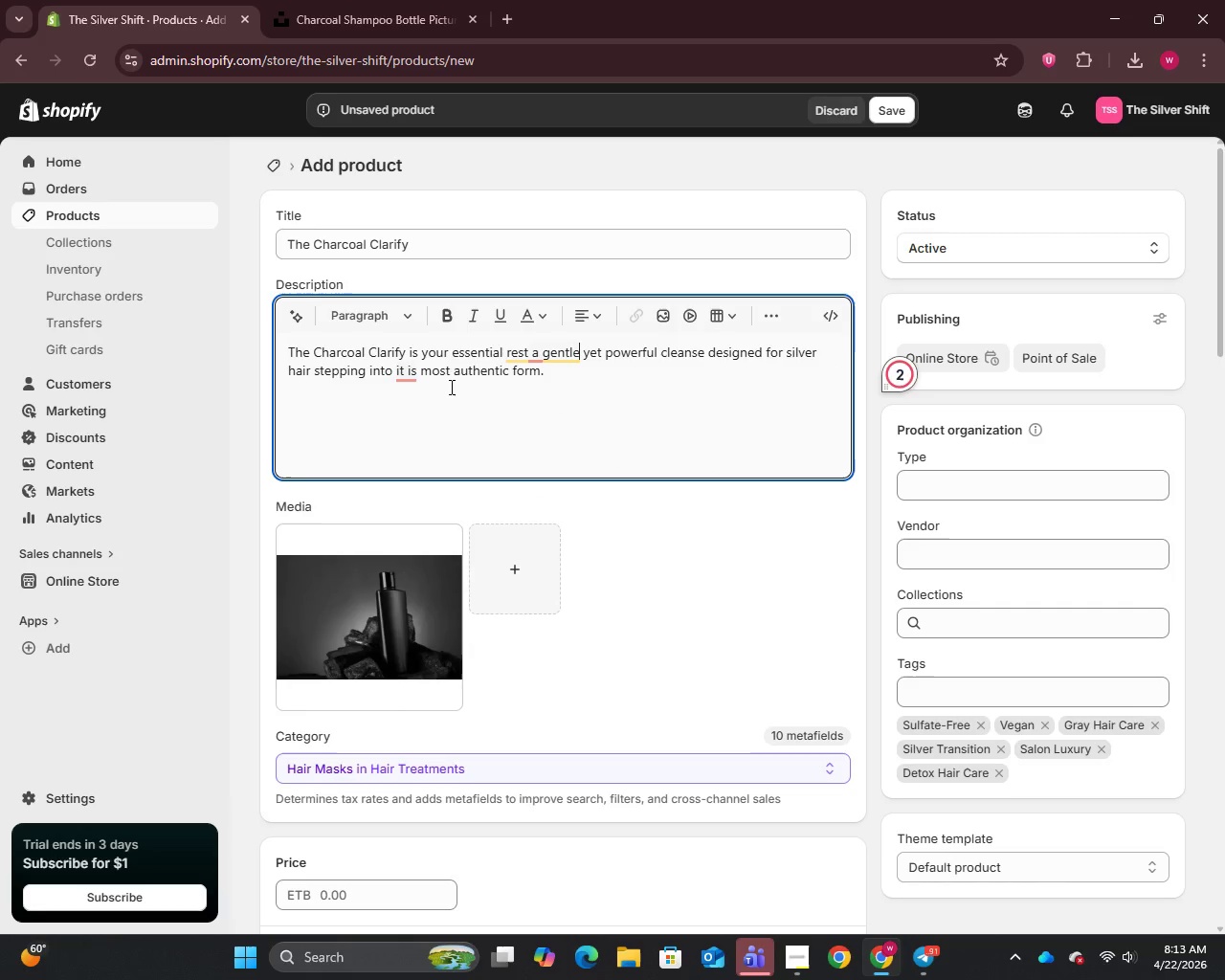 
key(Unknown)
 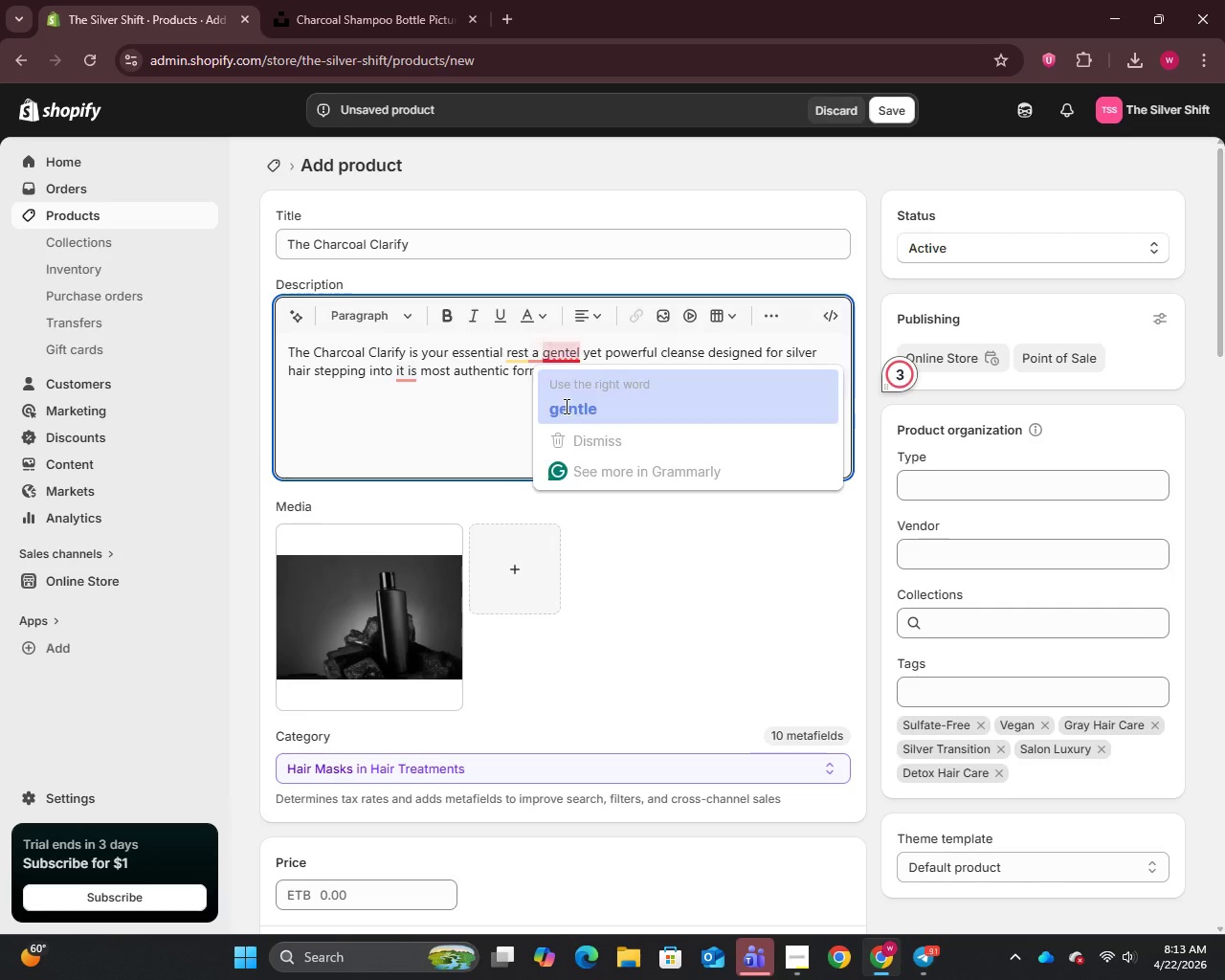 
key(Unknown)
 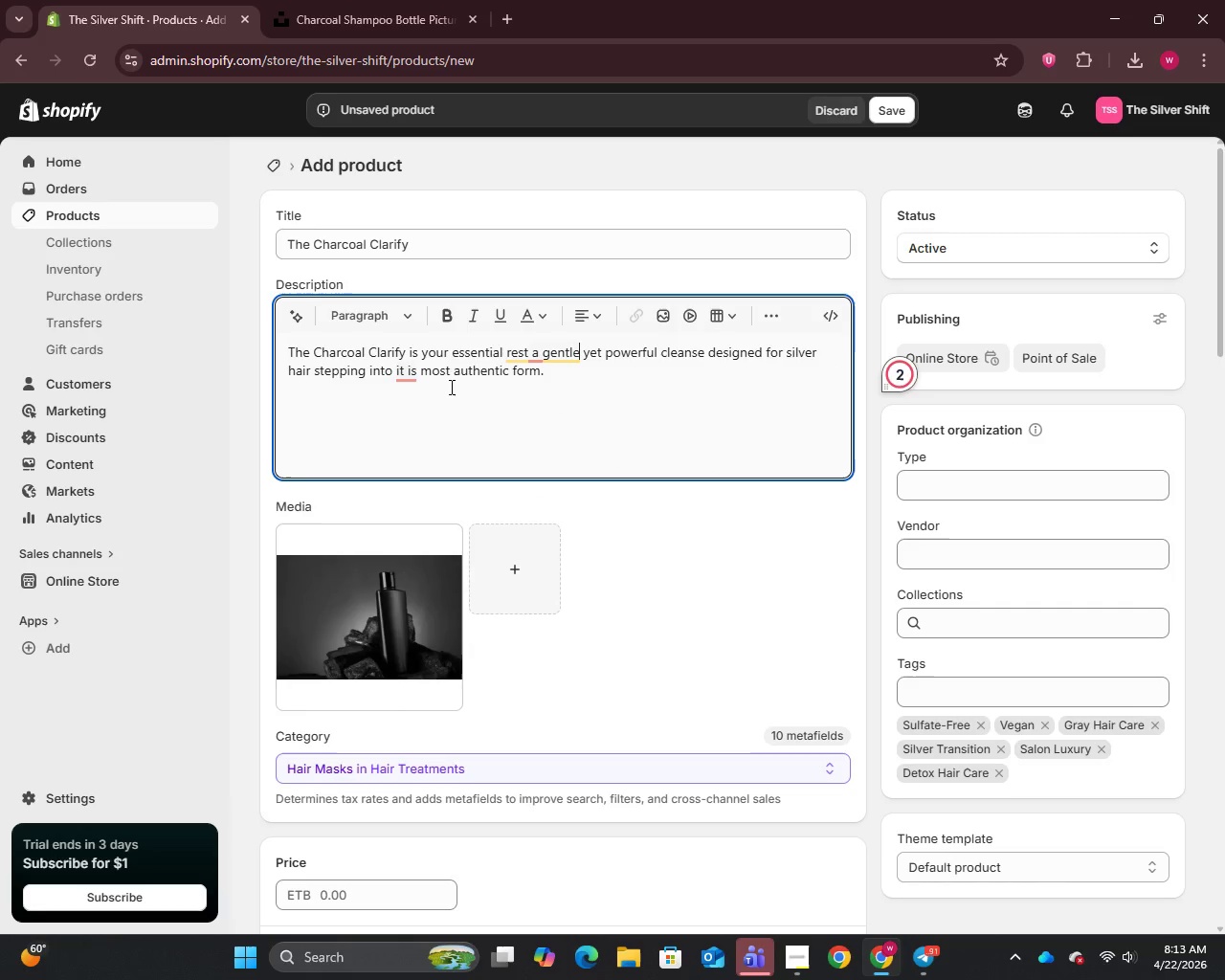 
key(Unknown)
 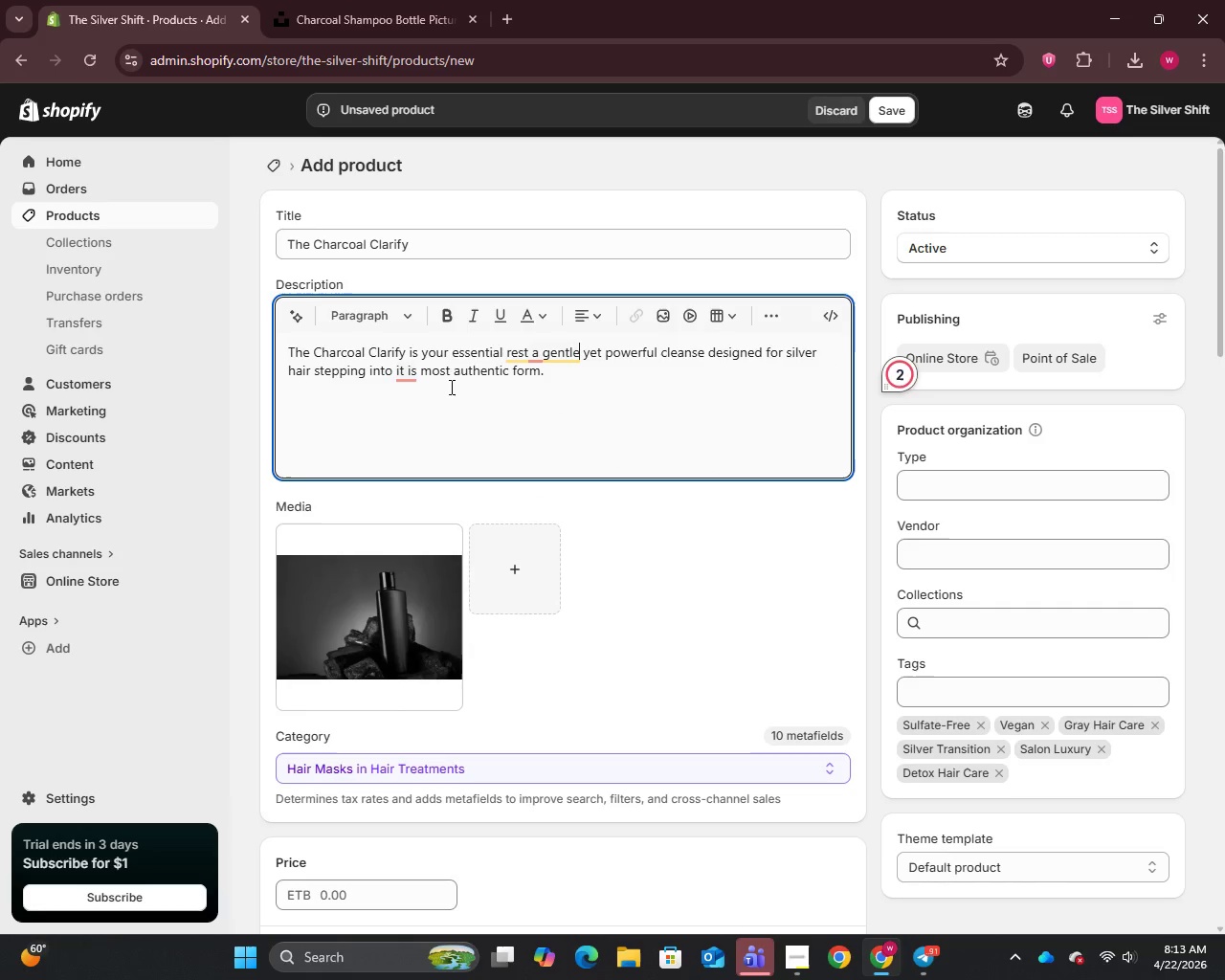 
key(Unknown)
 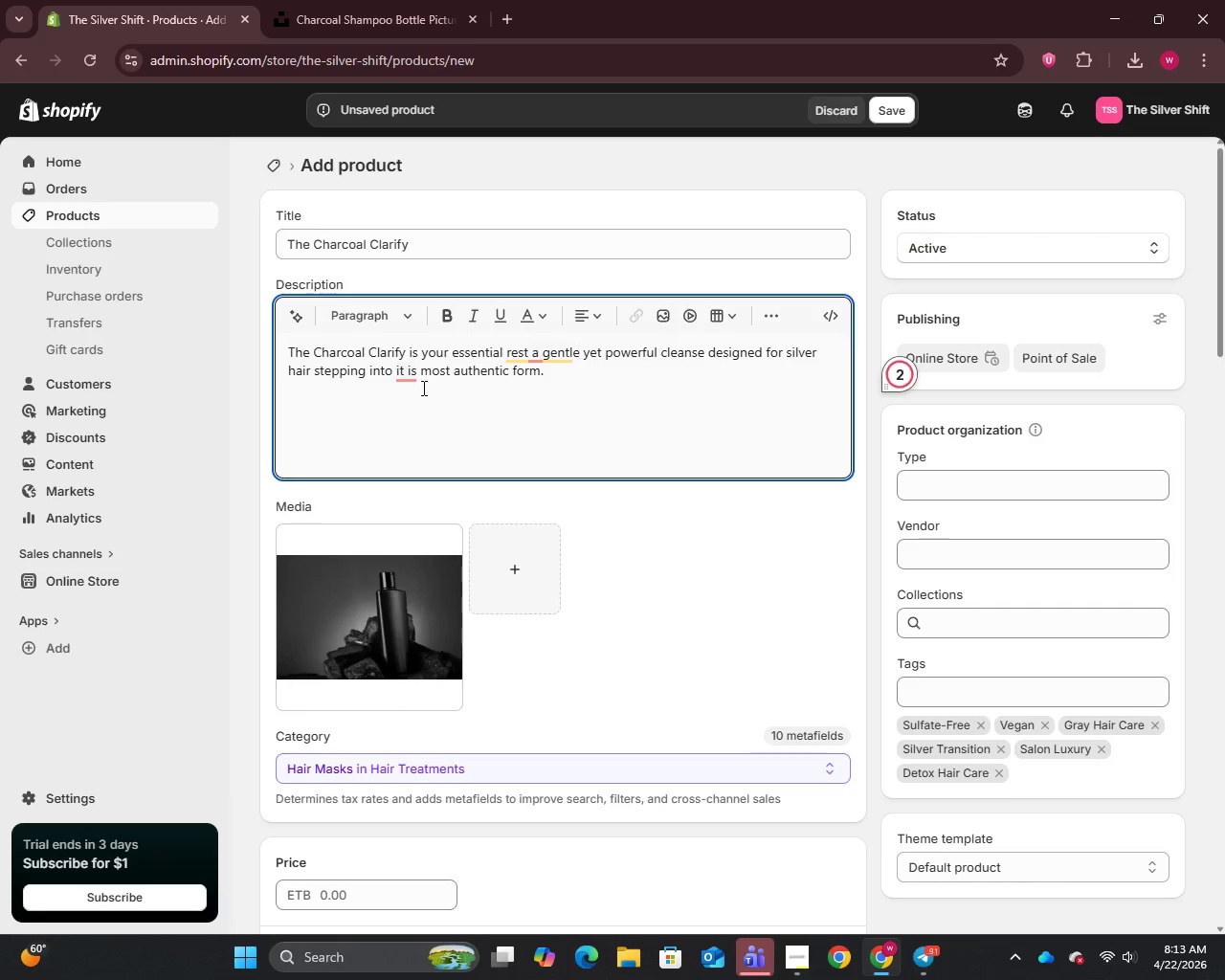 
left_click([413, 377])
 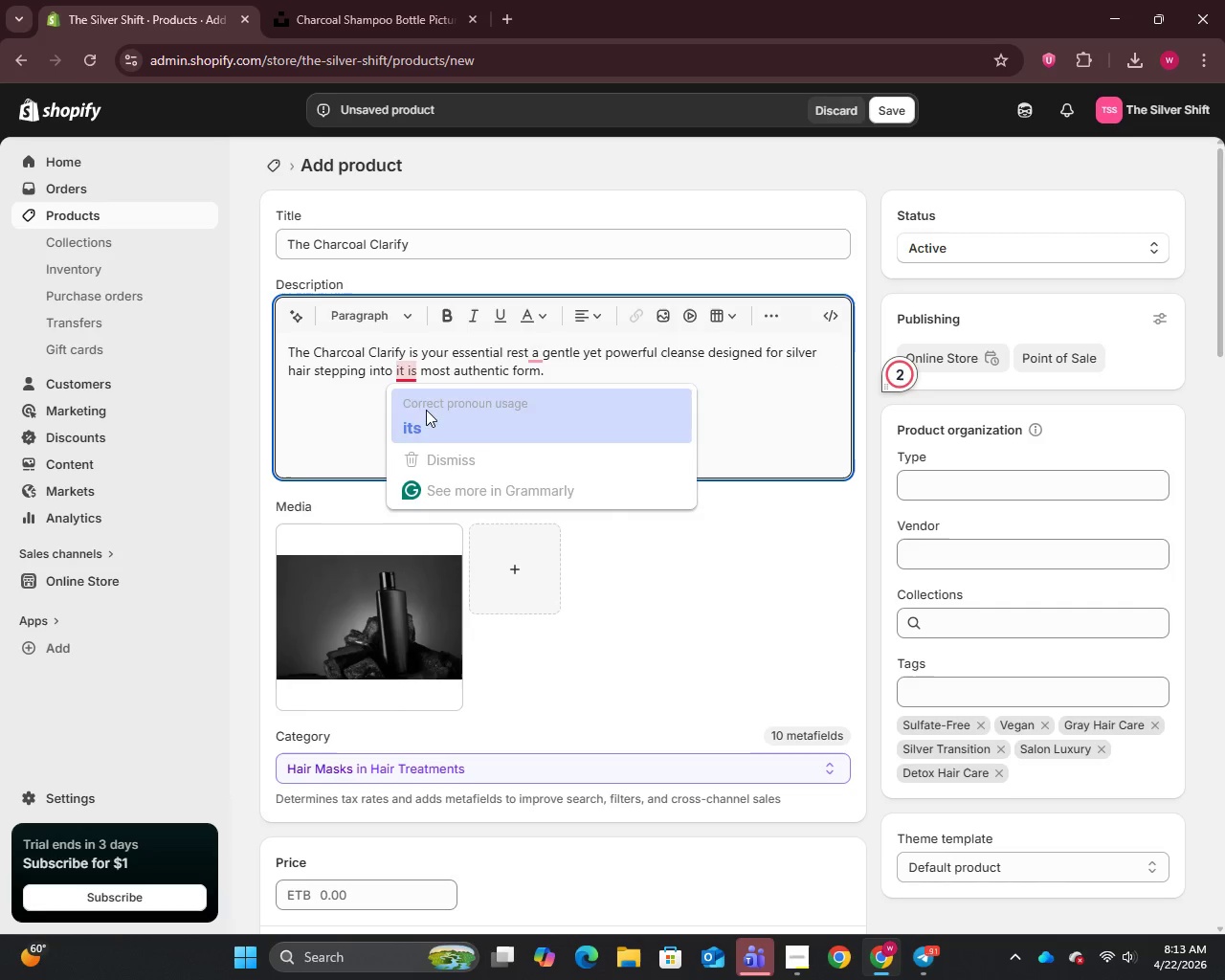 
hold_key(key=Unknown, duration=2.8)
 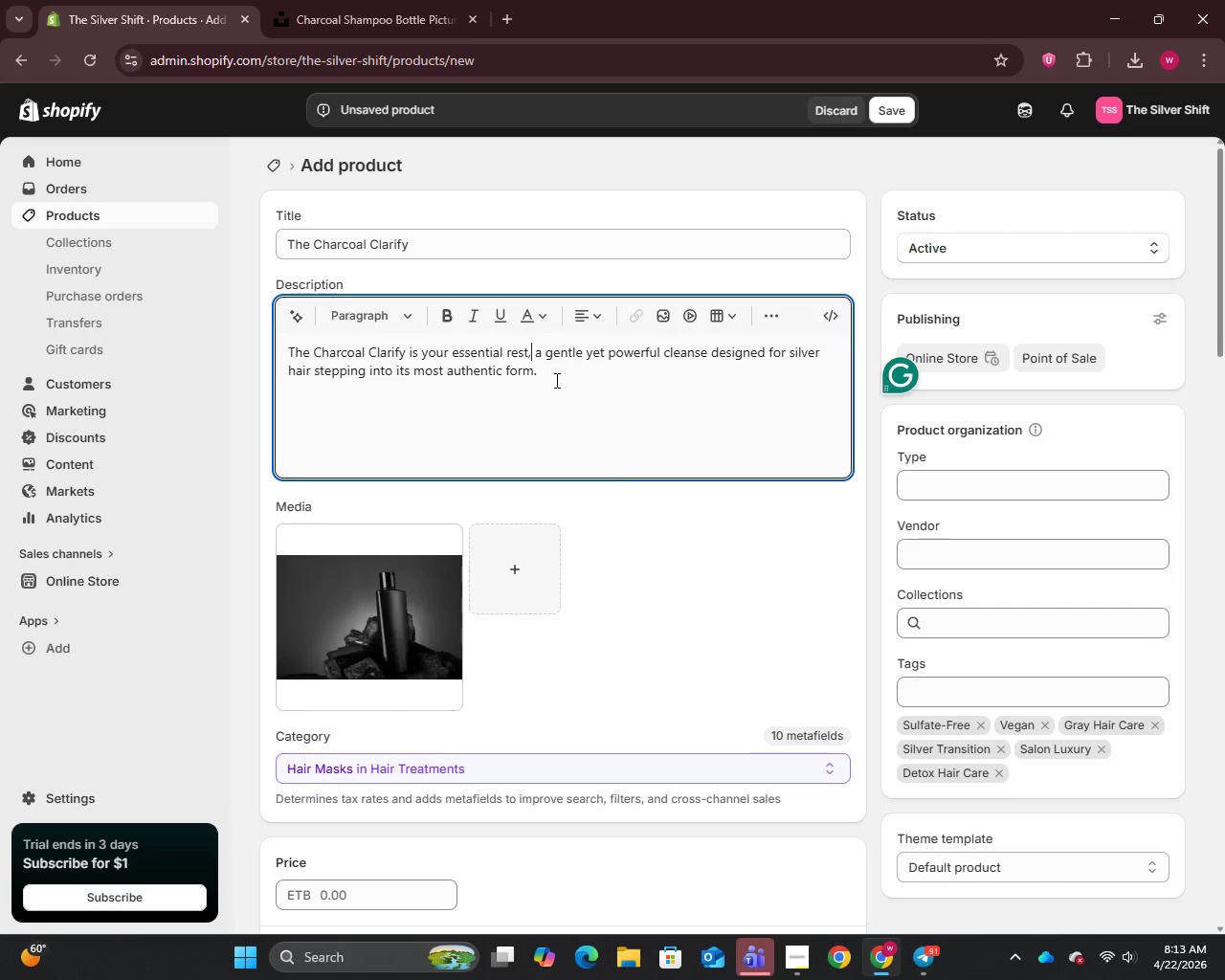 
left_click([533, 356])
 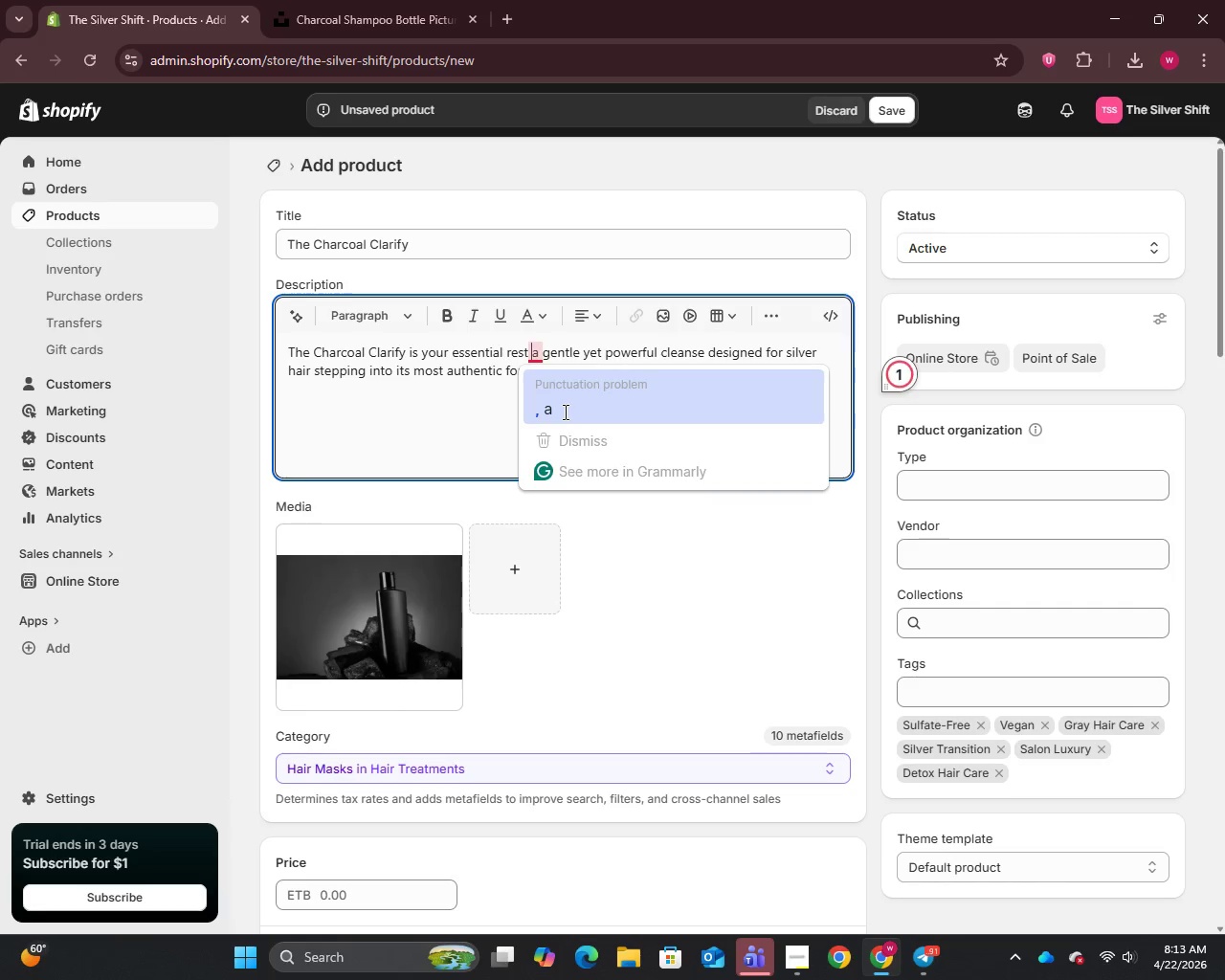 
left_click([563, 412])
 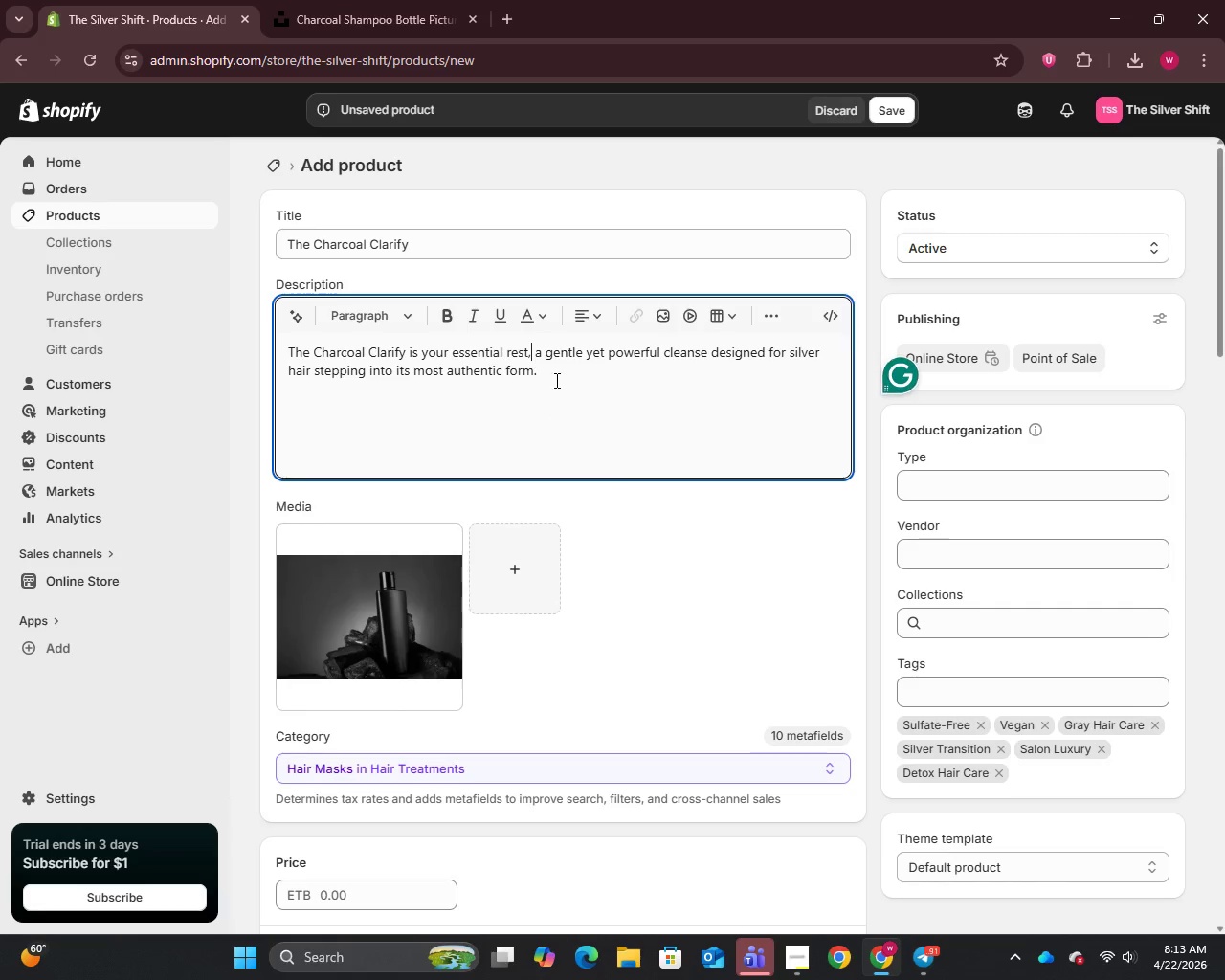 
left_click([555, 378])
 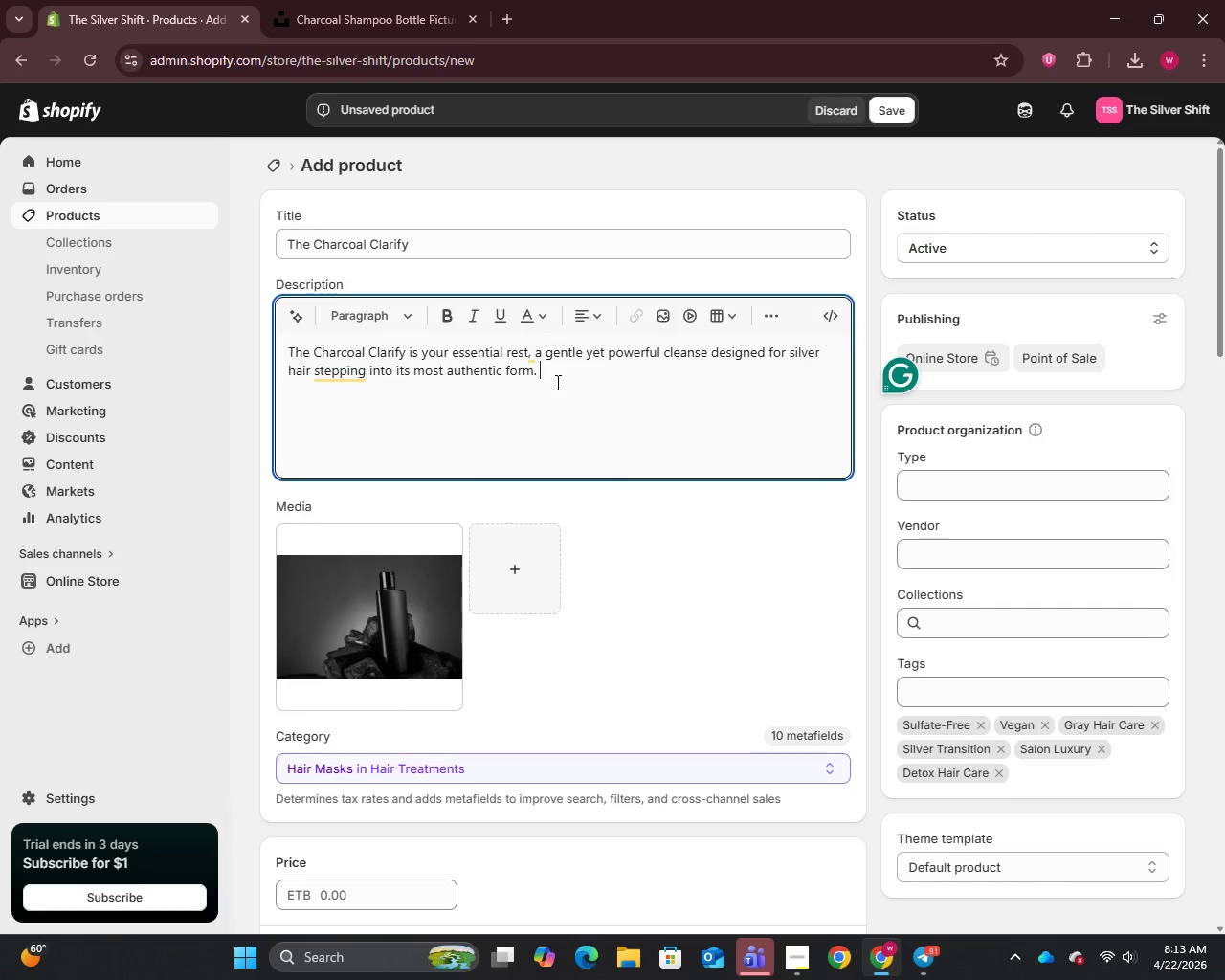 
type(Created for women releasing the weight of color treatments )
key(Backspace)
type(, this perifying )
 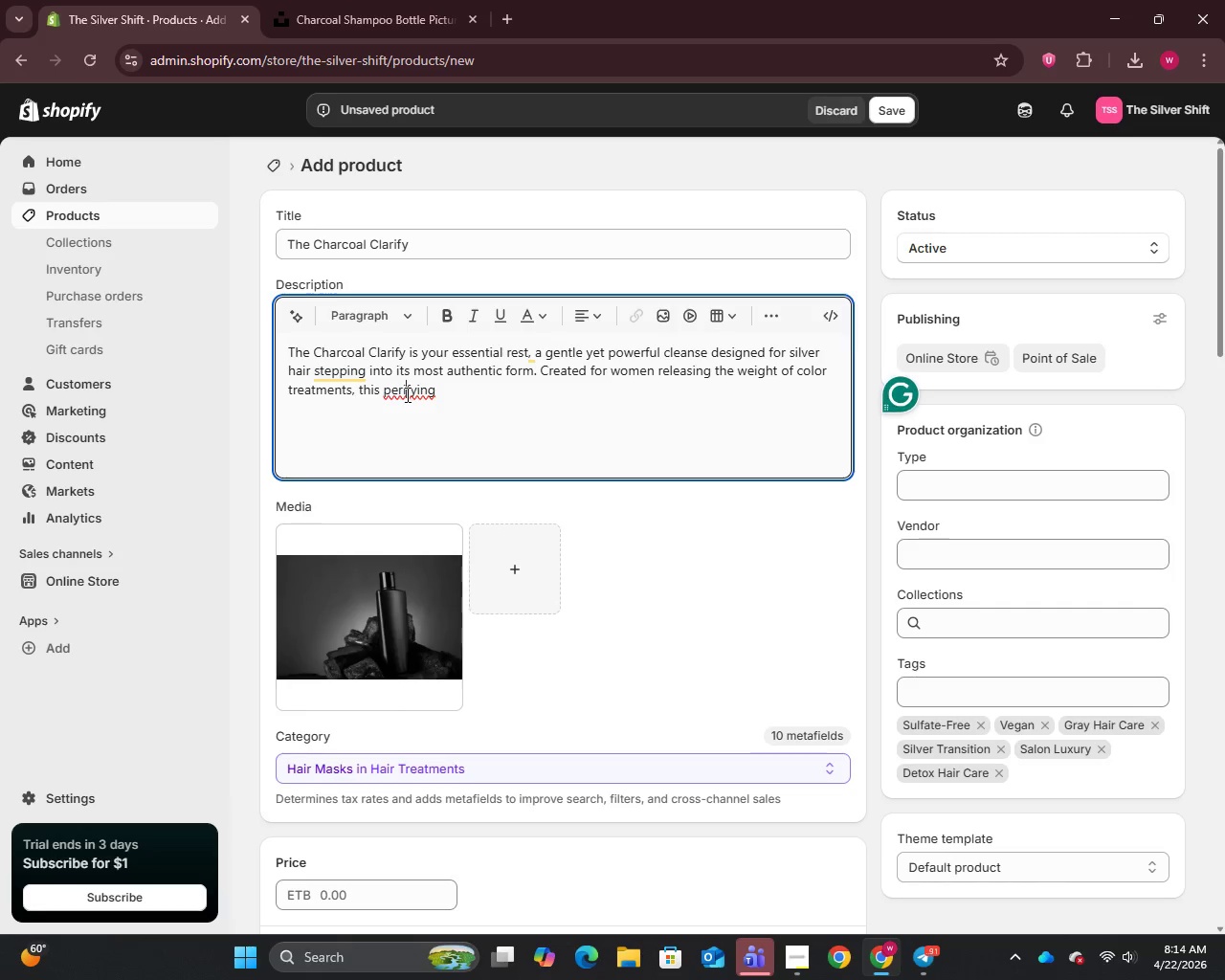 
left_click([416, 394])
 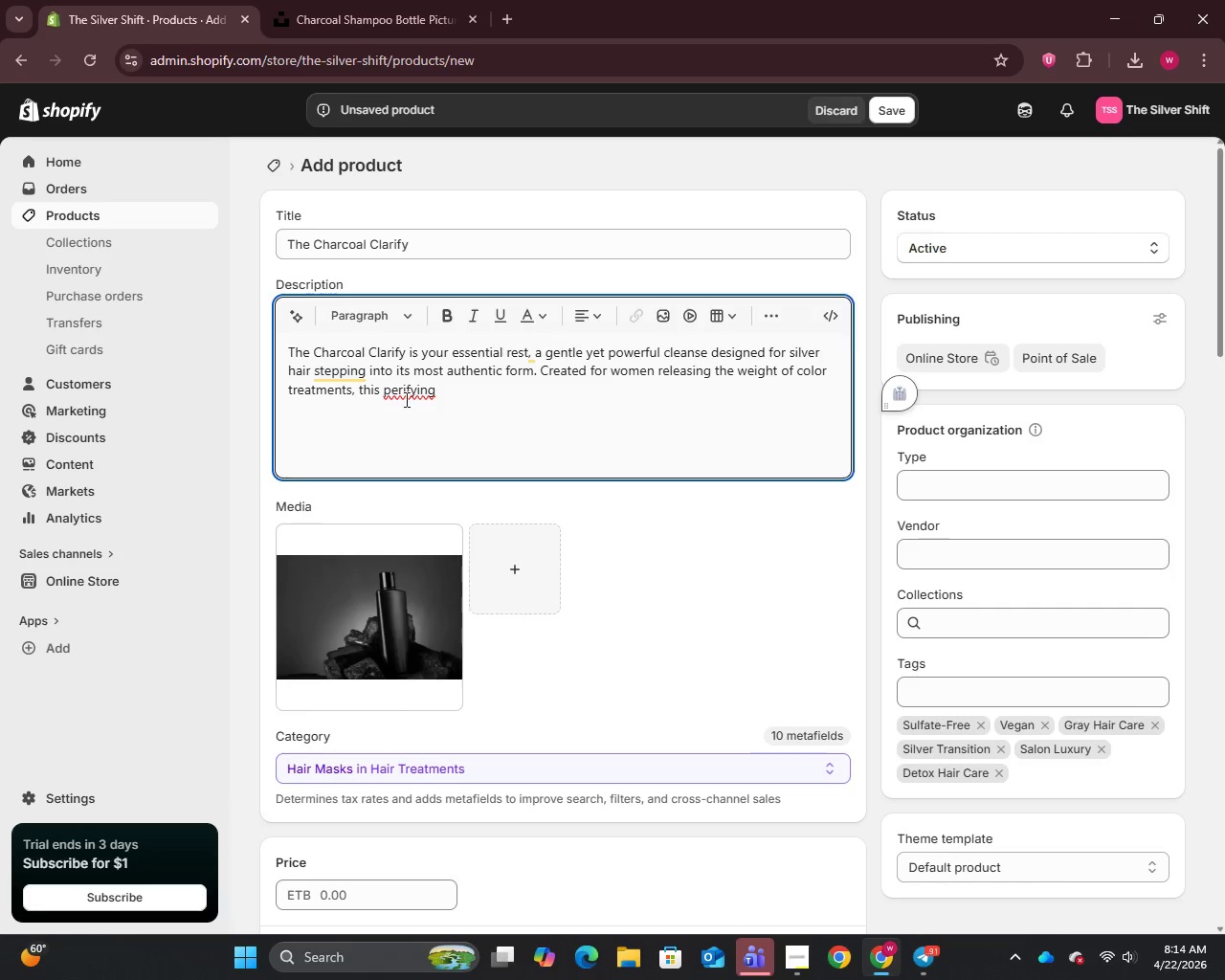 
left_click([398, 393])
 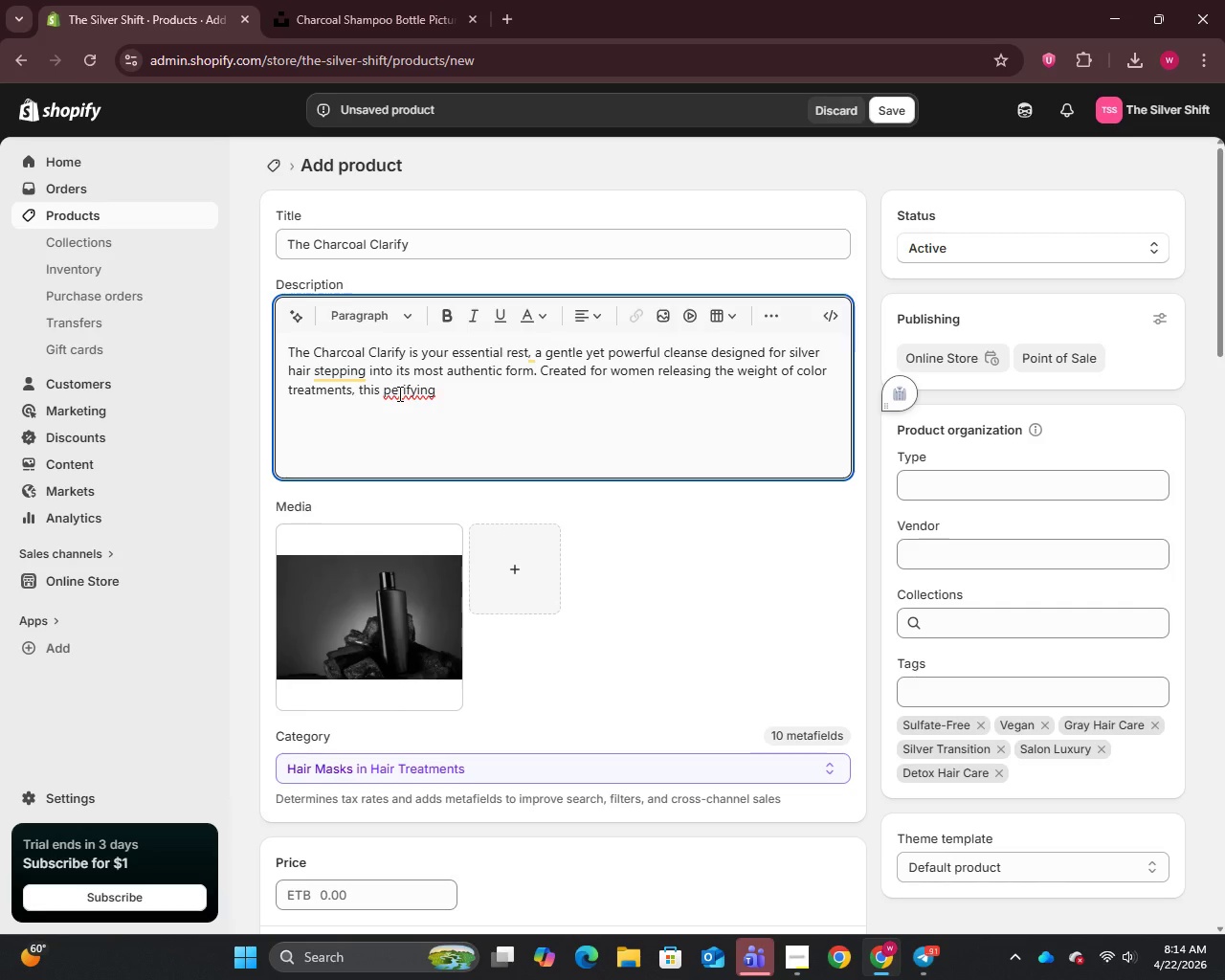 
key(Backspace)
 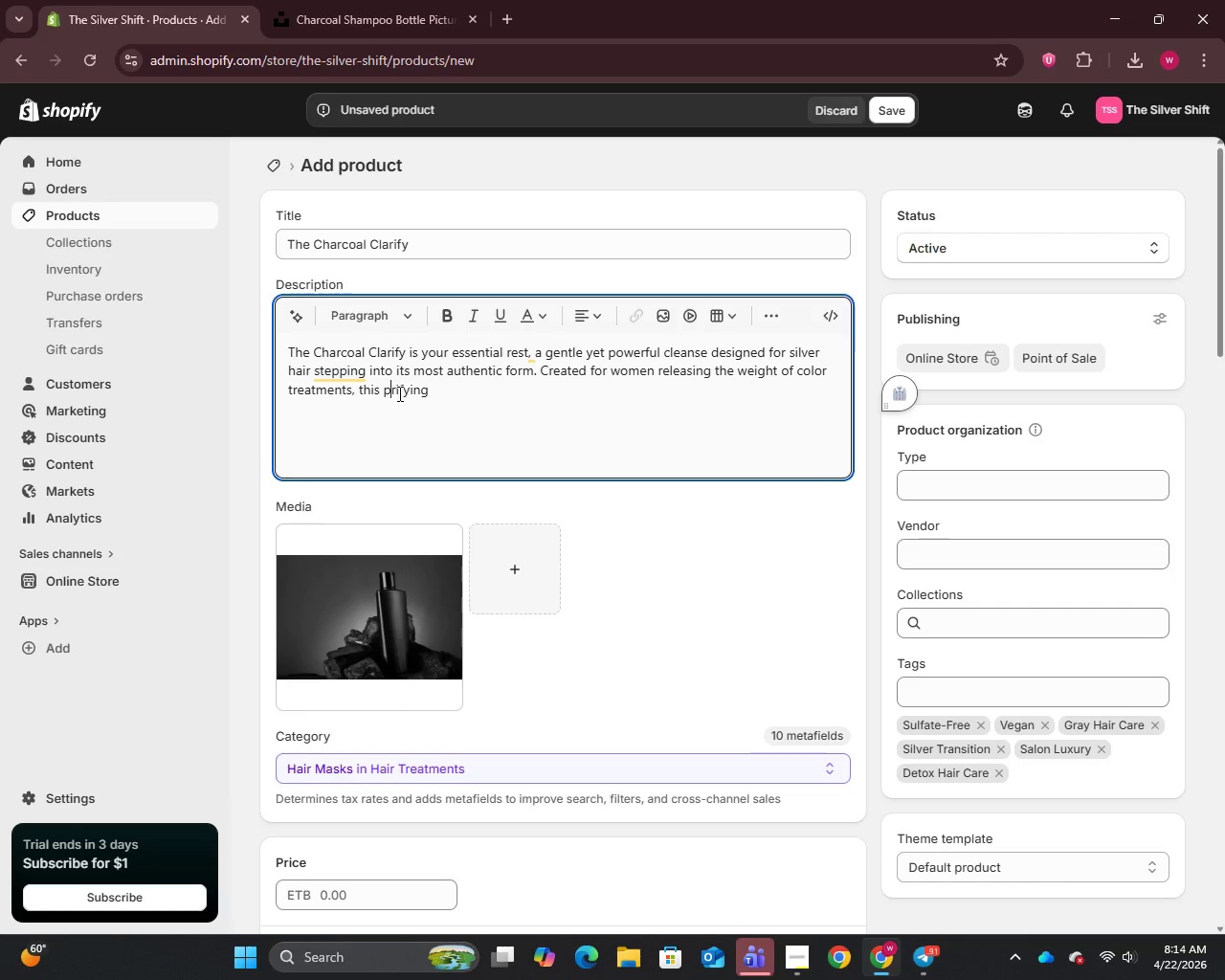 
key(U)
 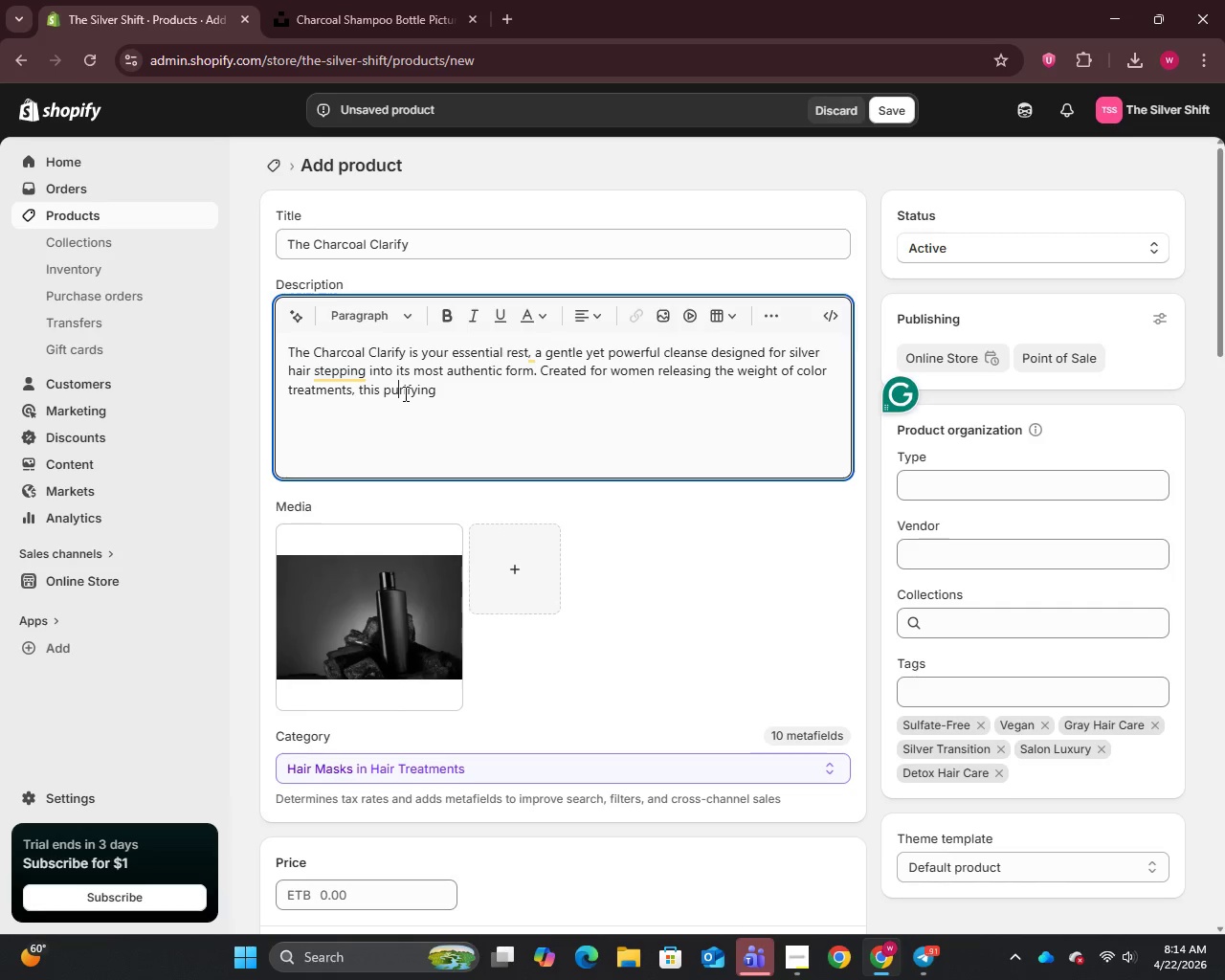 
left_click([447, 391])
 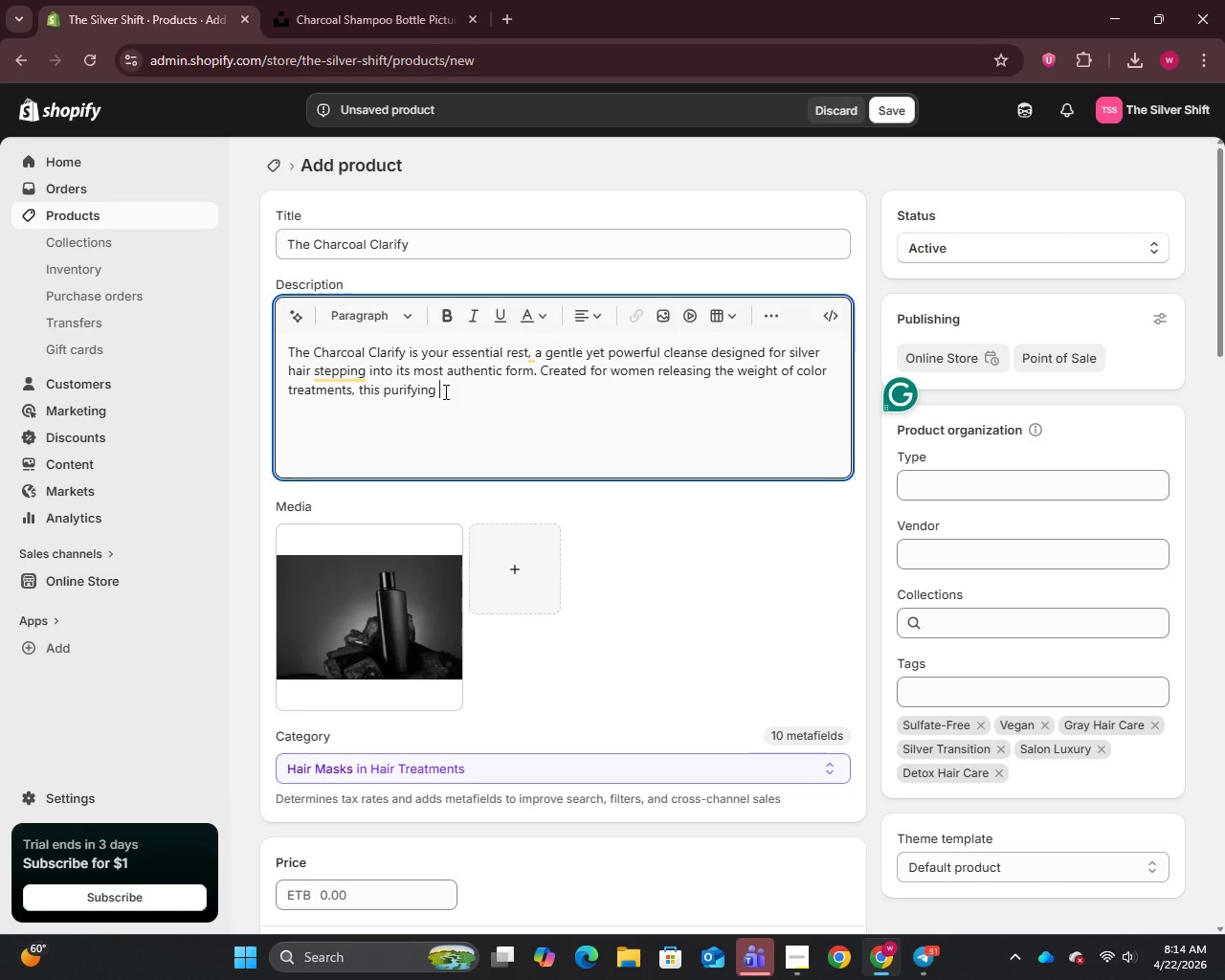 
wait(15.91)
 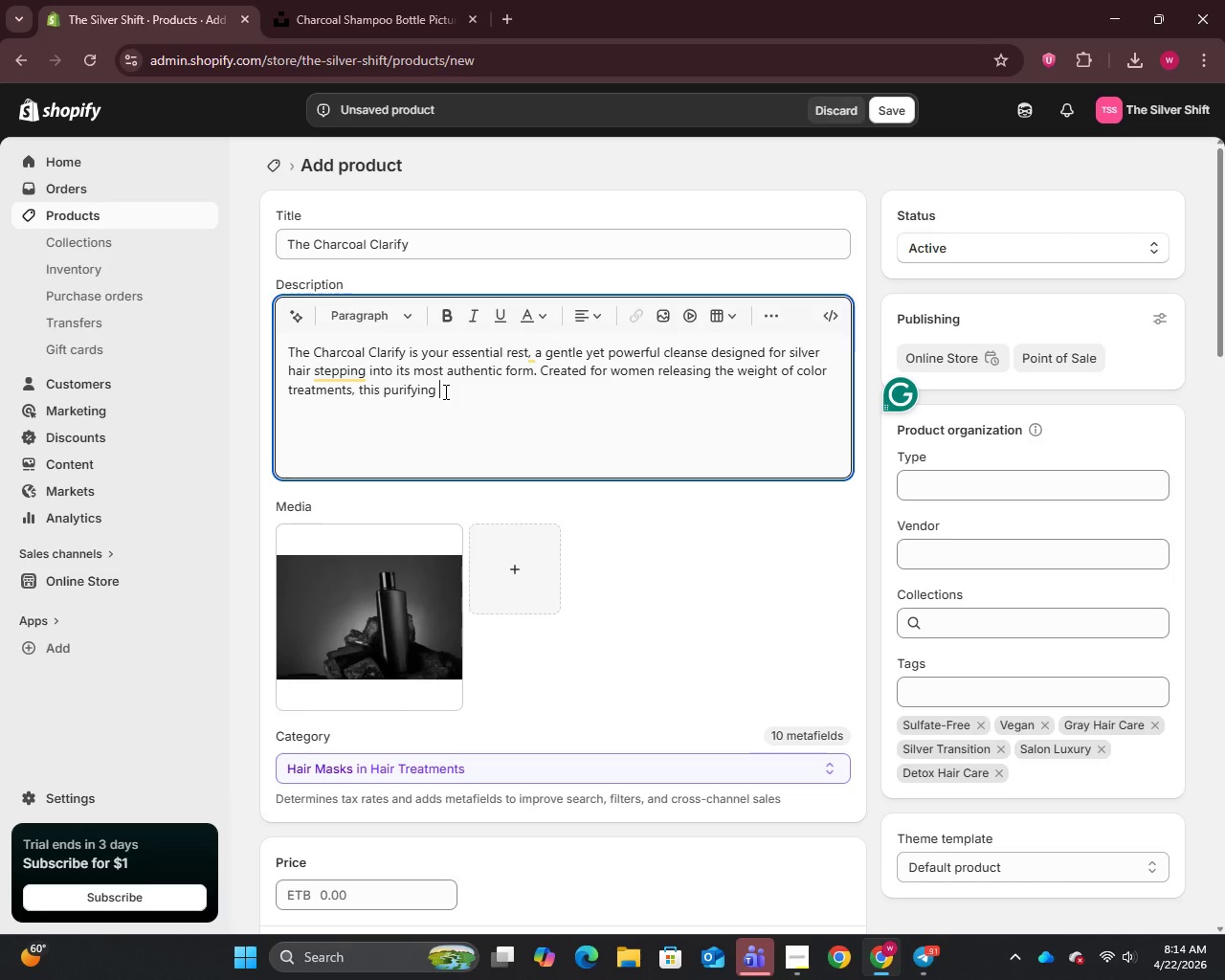 
left_click([444, 391])
 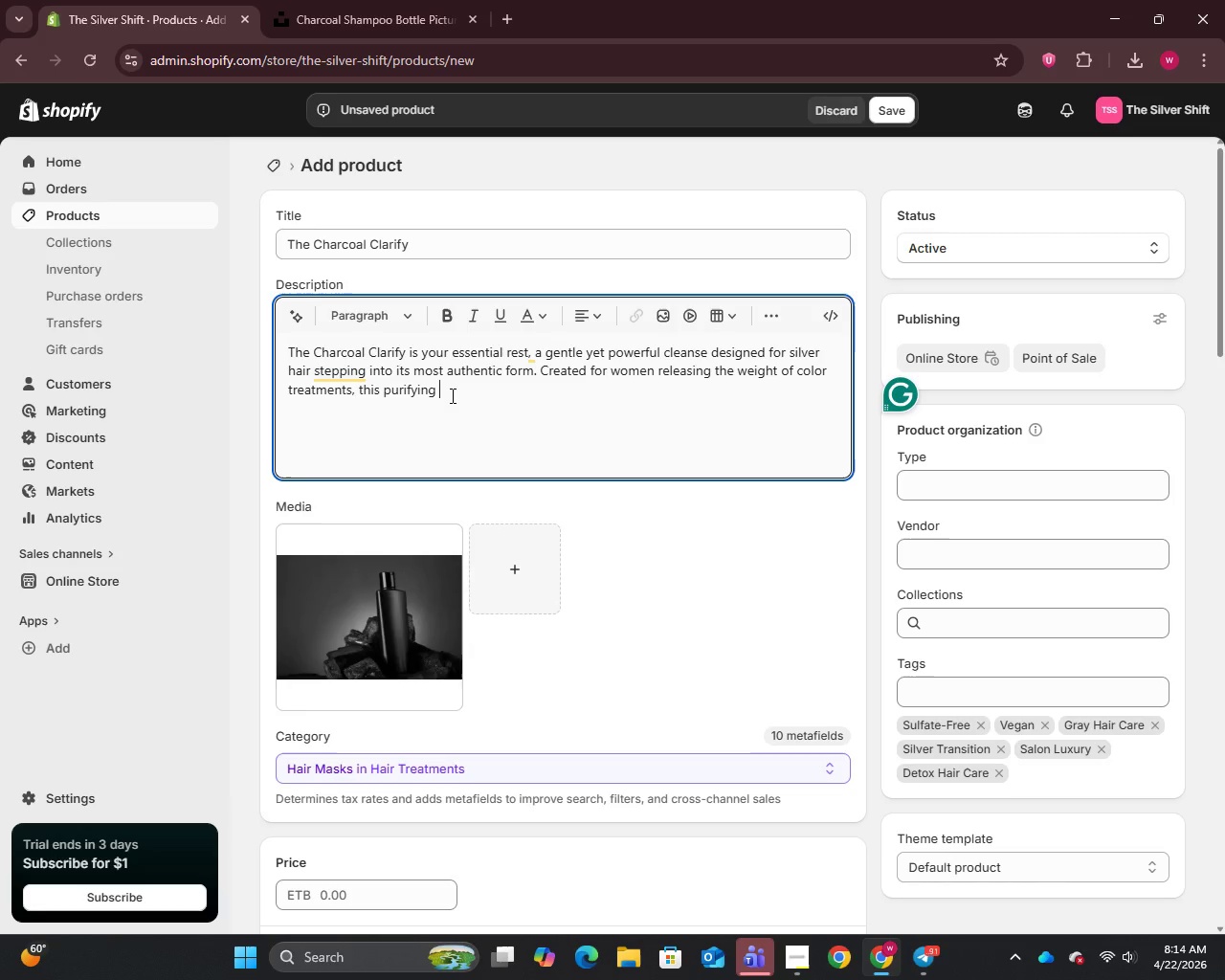 
type(formula lifts away buildup while preserving the integrity of every delicate strand.)
 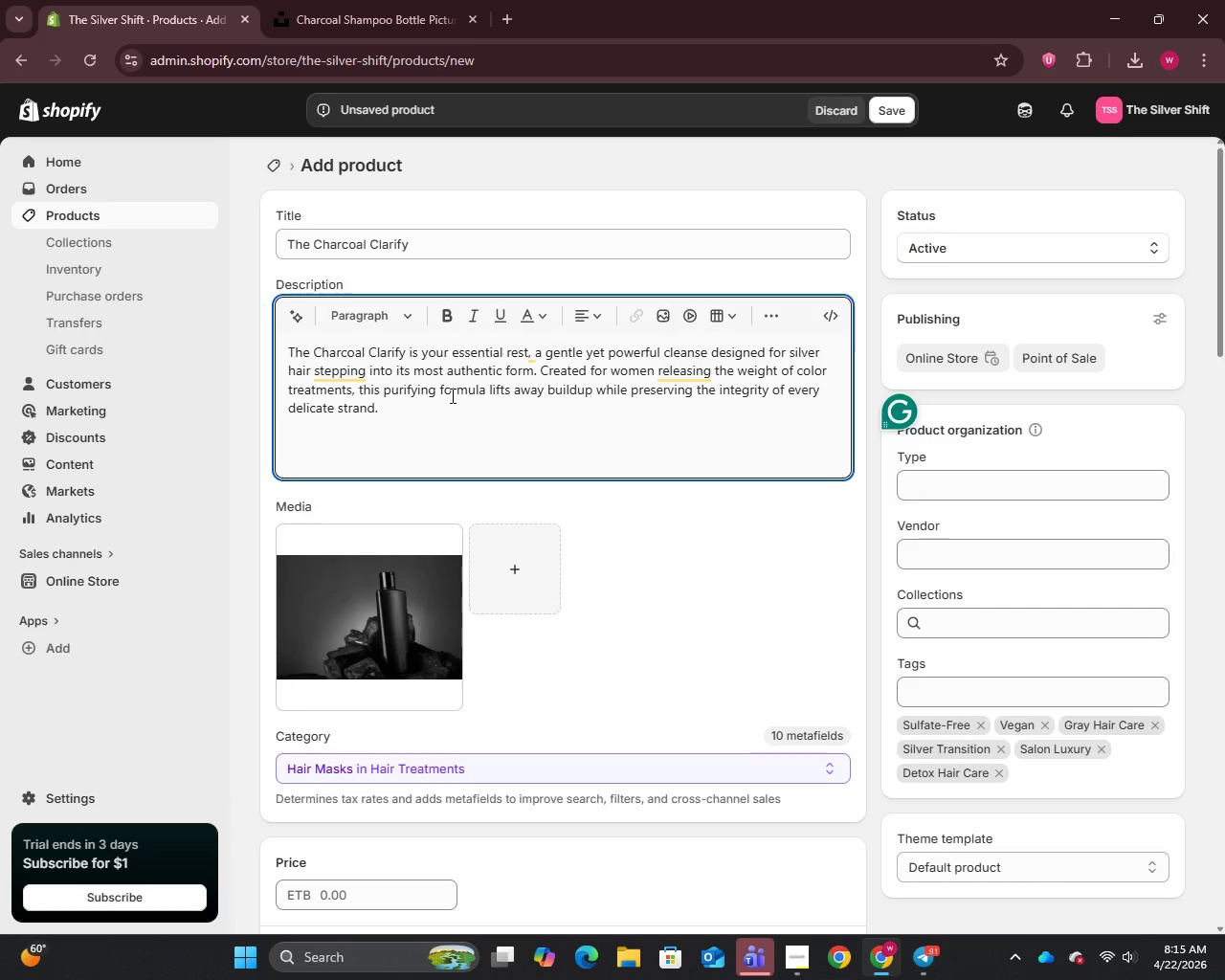 
key(Enter)
 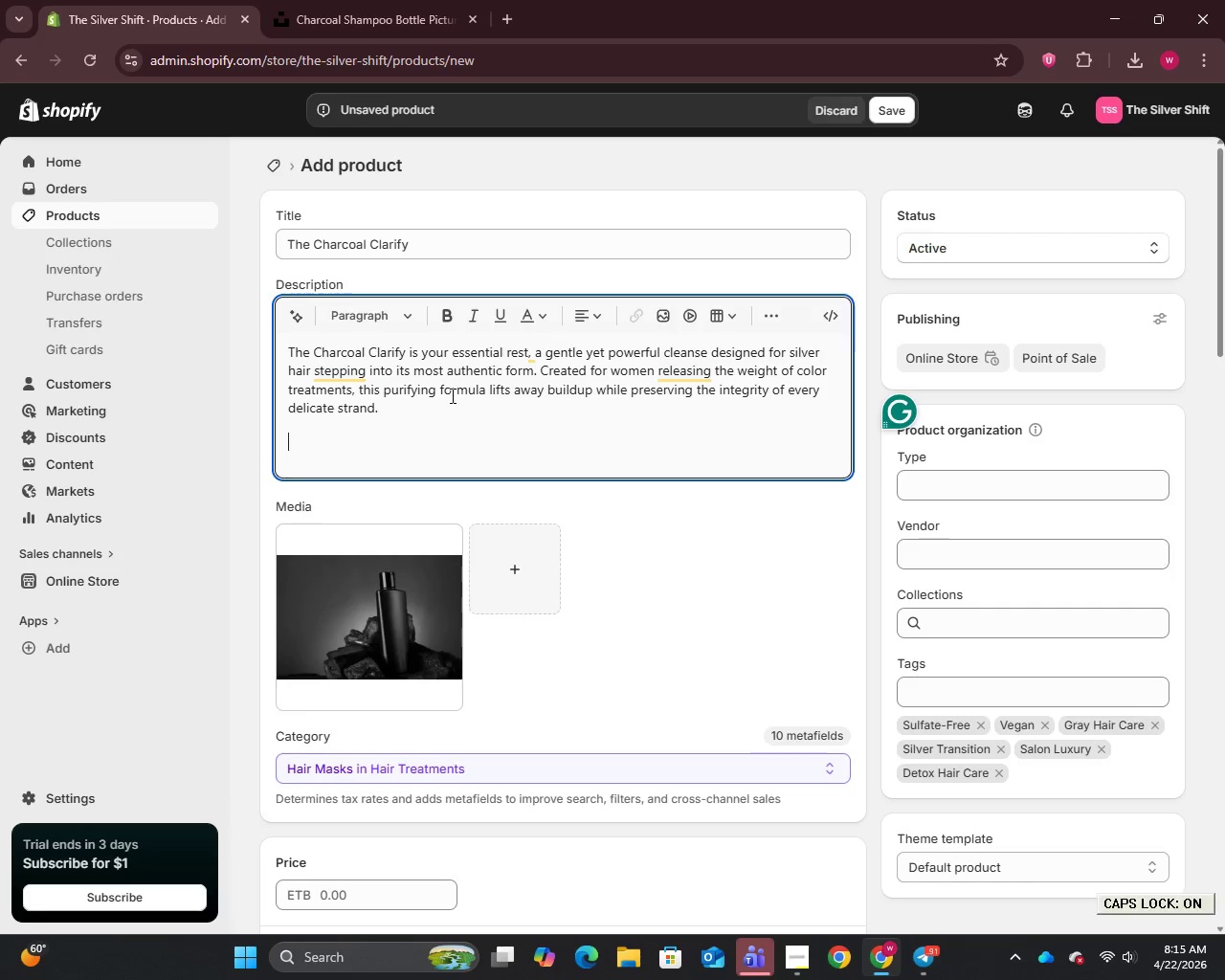 
type(Is)
key(Backspace)
type(ts soft, airy texture works deeplu)
key(Backspace)
type(y yet gracefullu)
key(Backspace)
type(y, drawing po)
key(Backspace)
key(Backspace)
type(out impurities without )
 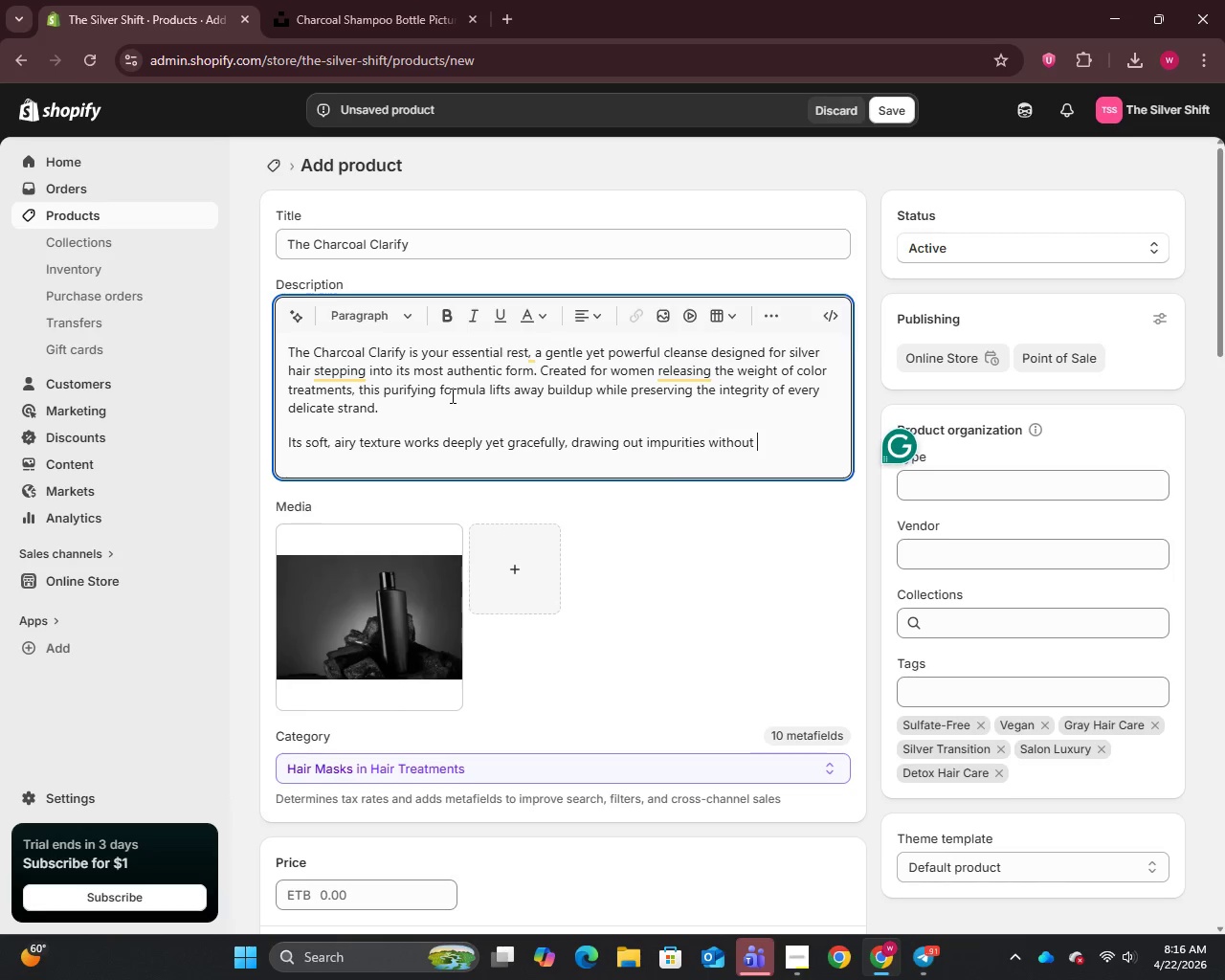 
type(stripping natural moist)
 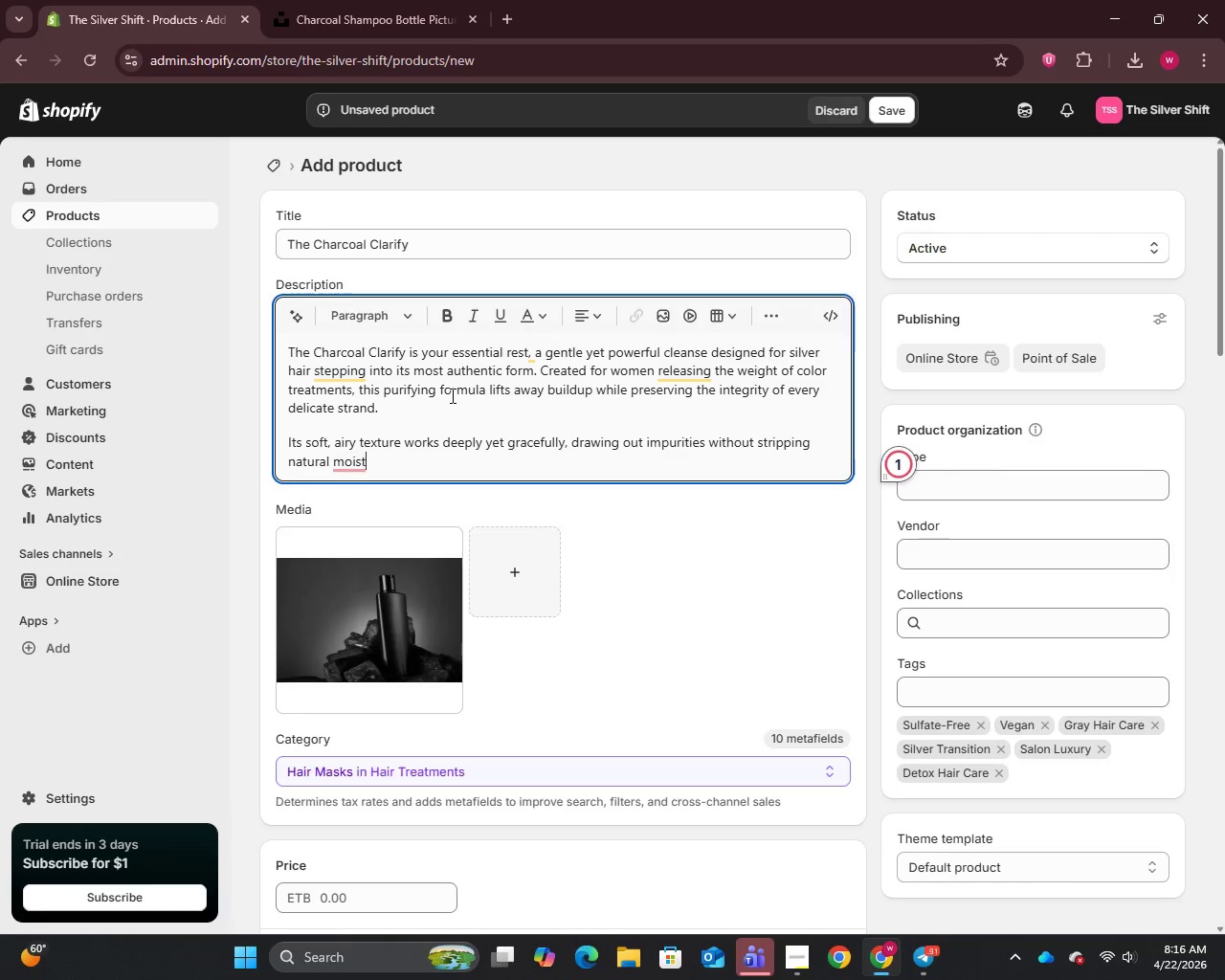 
wait(5.59)
 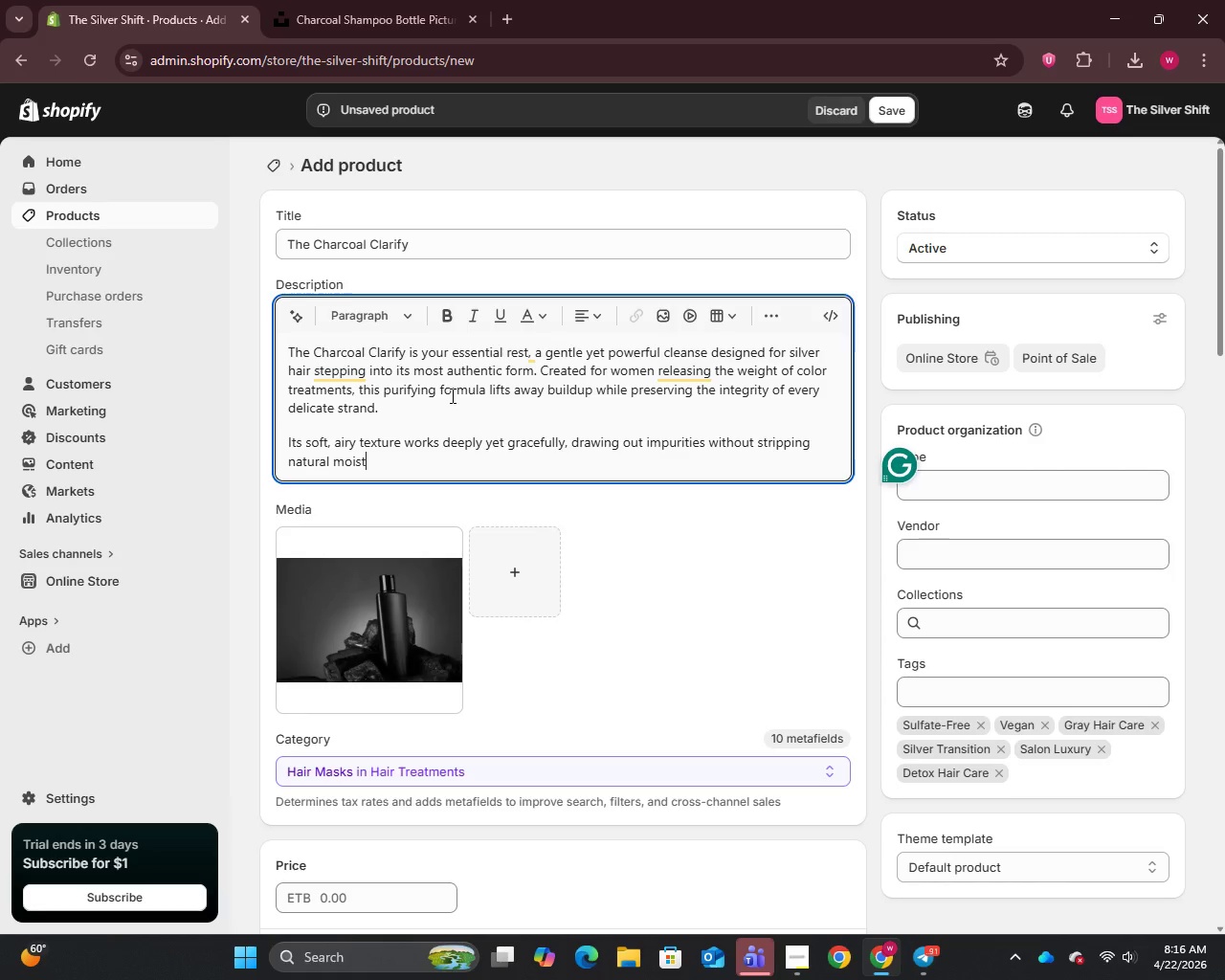 
type(ure. Infused with the groi)
key(Backspace)
type(ounding)
key(Backspace)
key(Backspace)
key(Backspace)
key(Backspace)
key(Backspace)
key(Backspace)
key(Backspace)
type(unding depth od sandalwood and the light, soothing notes of white tea, each cleanse become a moment of renewal - fresh , balanced ,)
key(Backspace)
key(Backspace)
type(, and quietly luxurios.)
 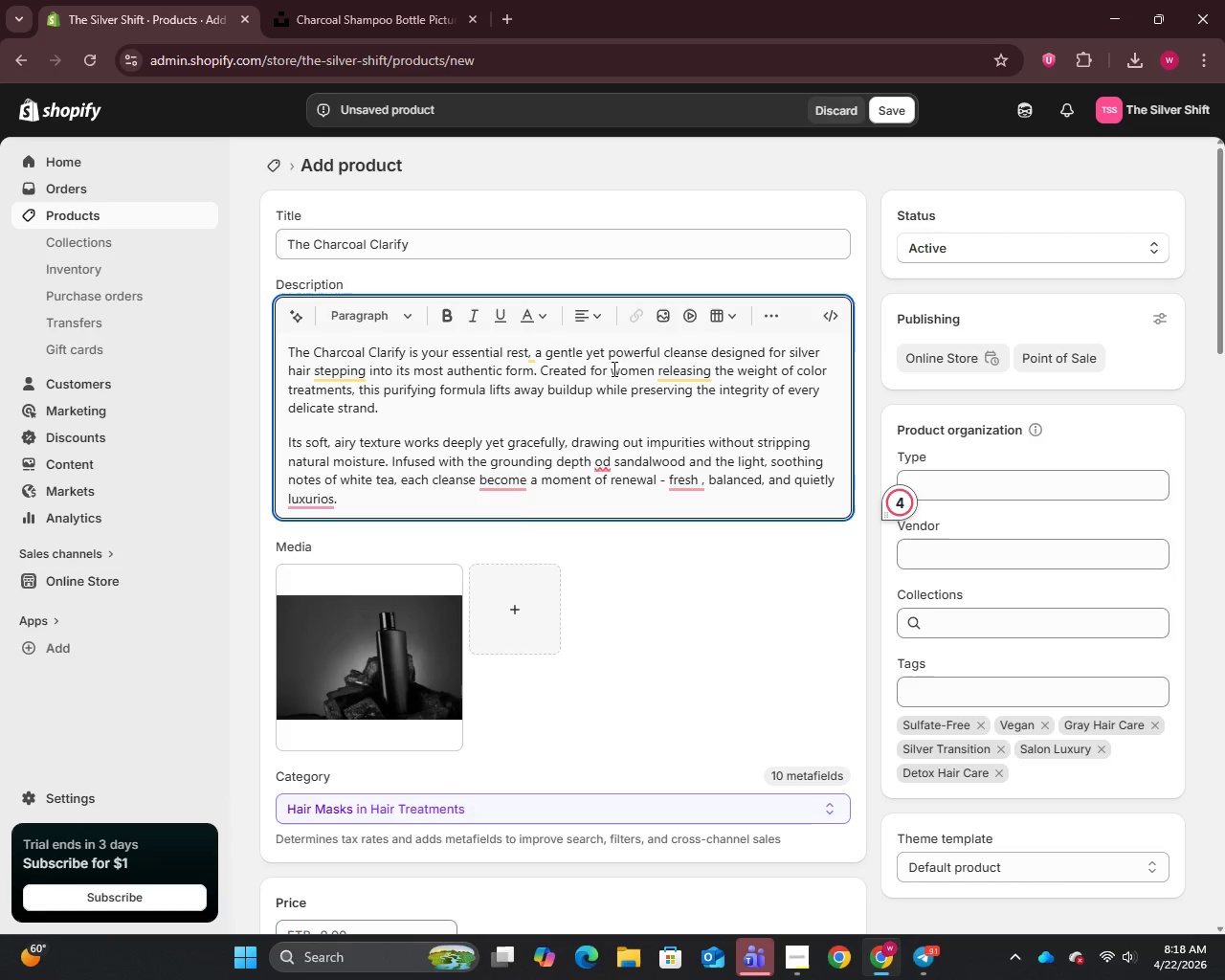 
left_click([504, 483])
 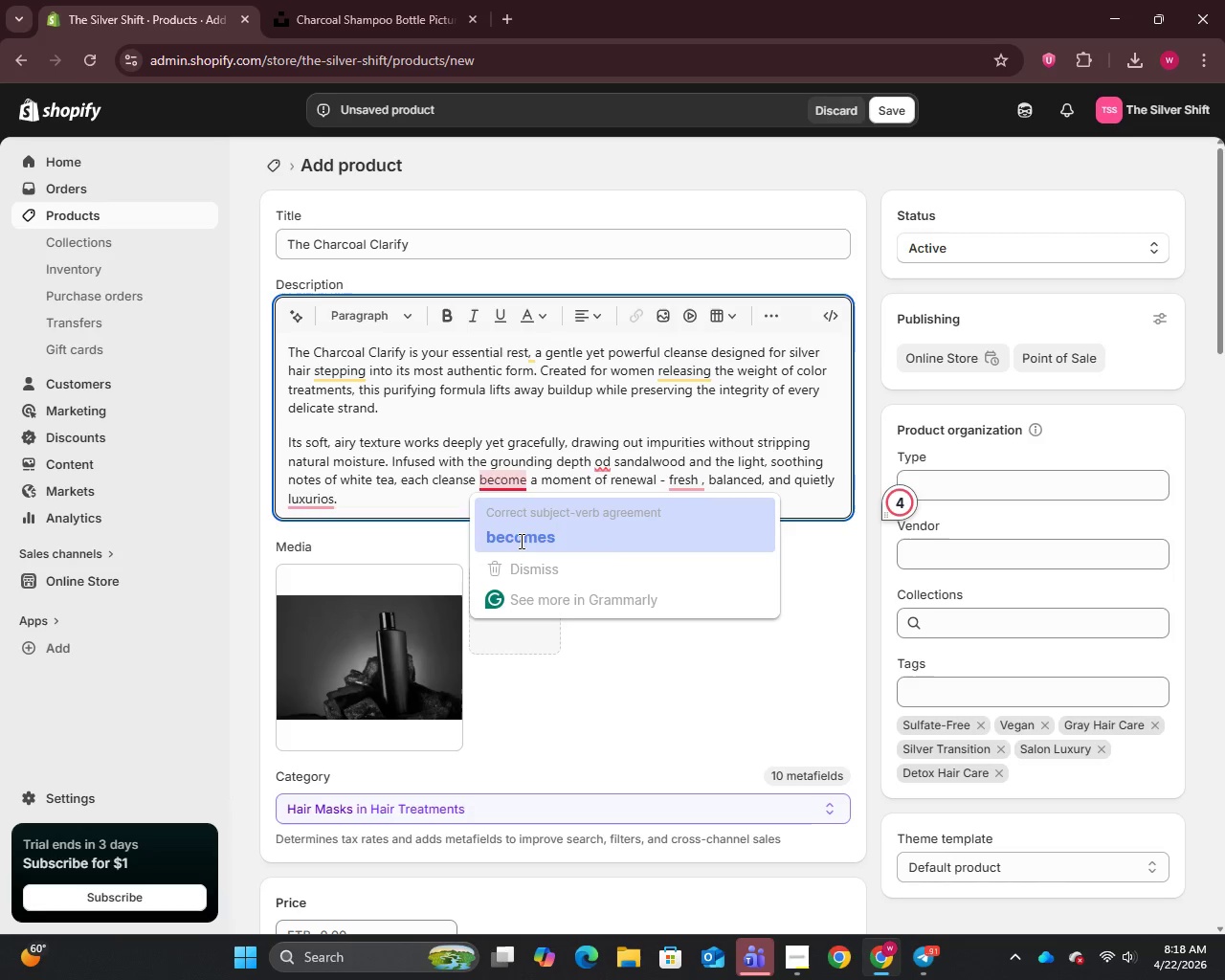 
left_click([520, 542])
 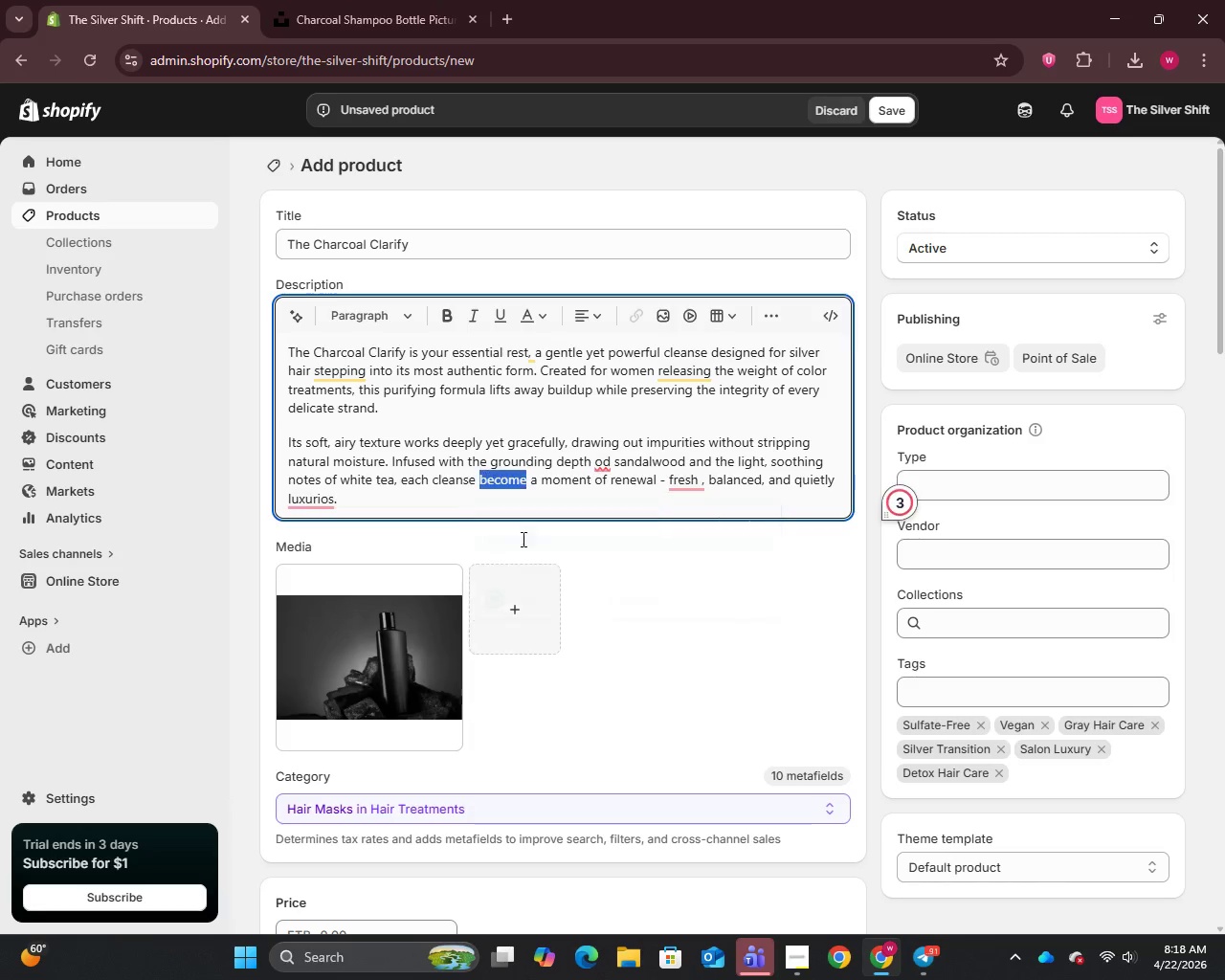 
hold_key(key=Unknown, duration=4.25)
 